 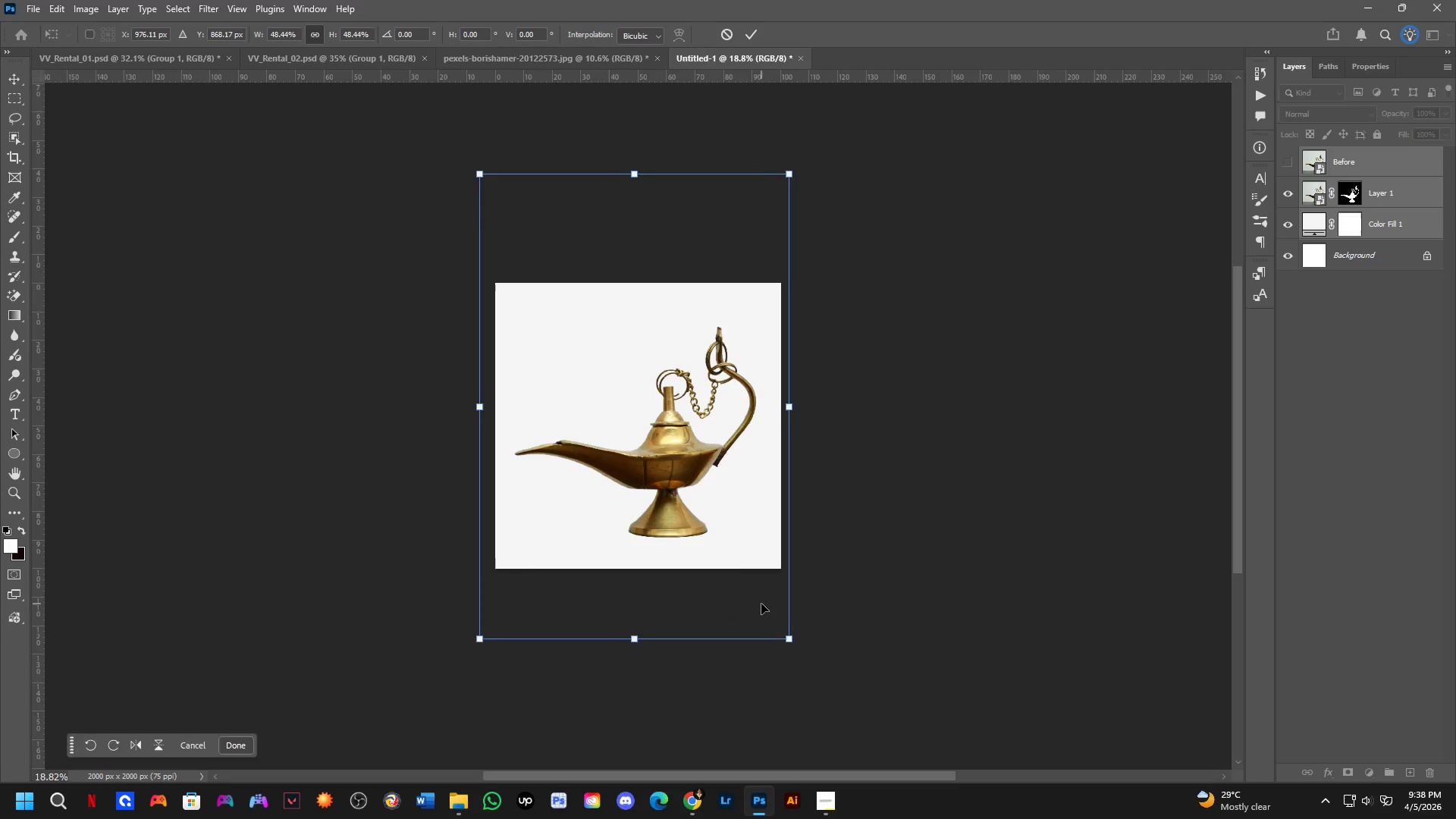 
left_click_drag(start_coordinate=[758, 603], to_coordinate=[752, 586])
 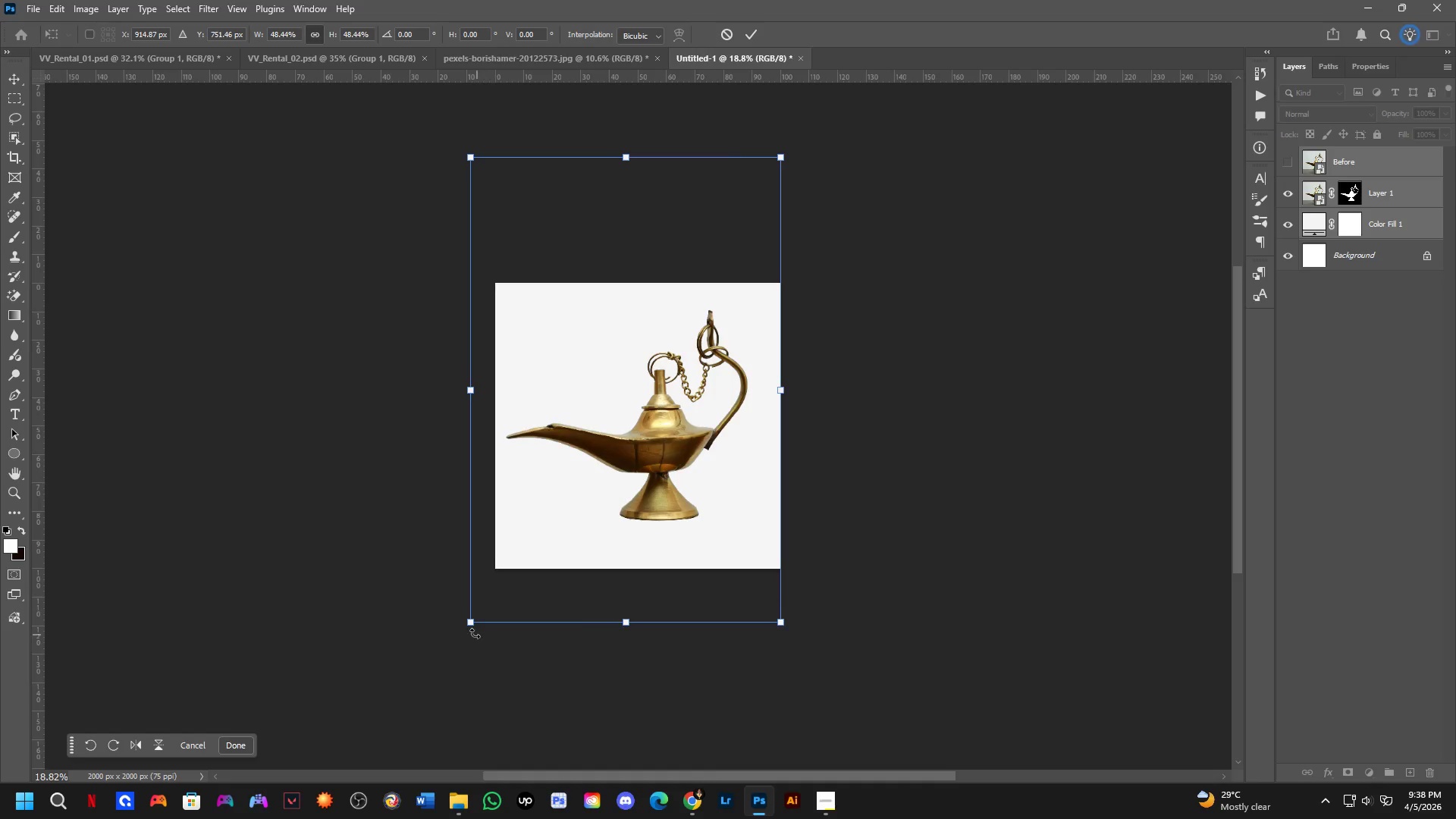 
left_click_drag(start_coordinate=[471, 630], to_coordinate=[485, 622])
 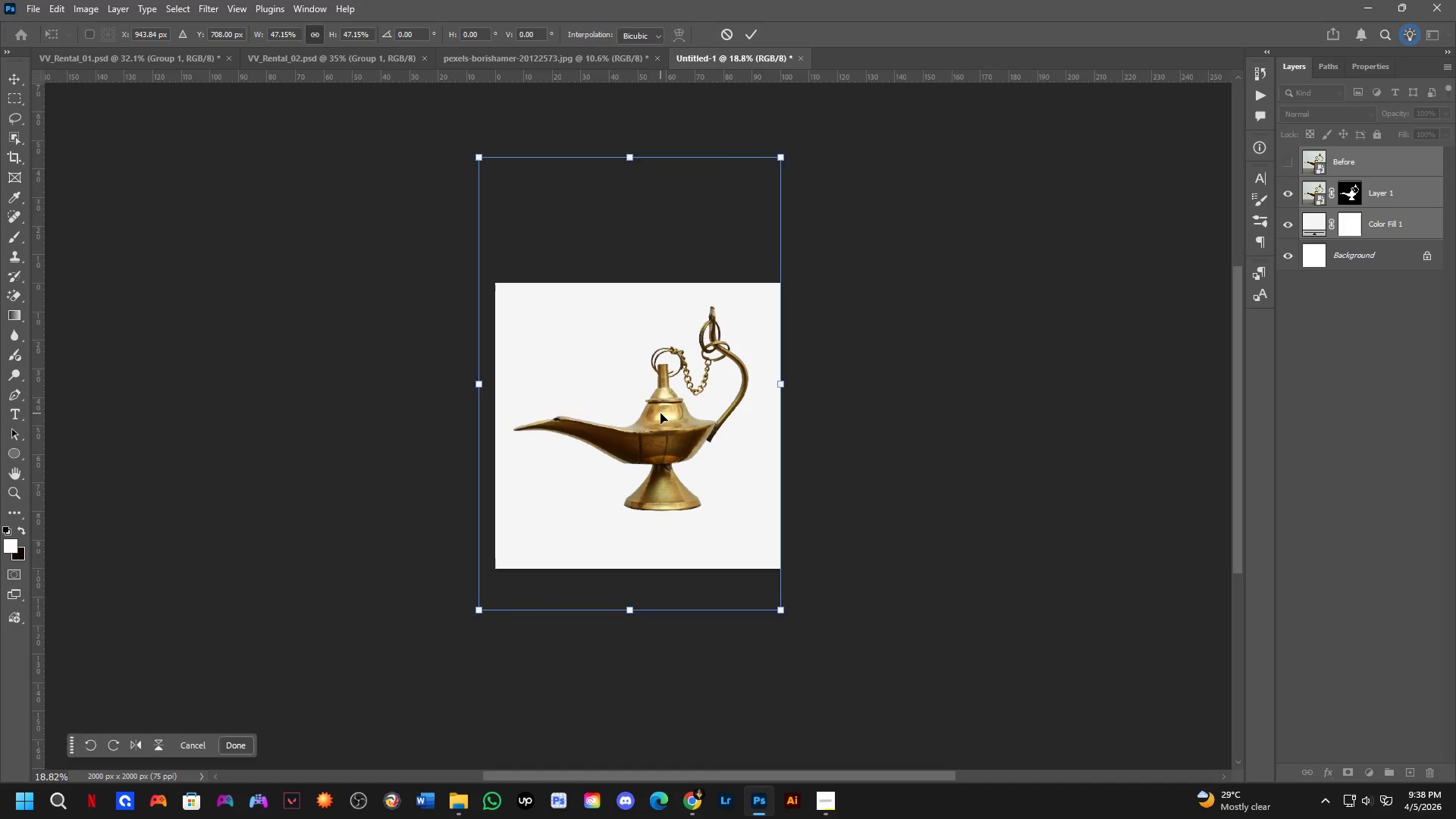 
left_click_drag(start_coordinate=[661, 413], to_coordinate=[657, 430])
 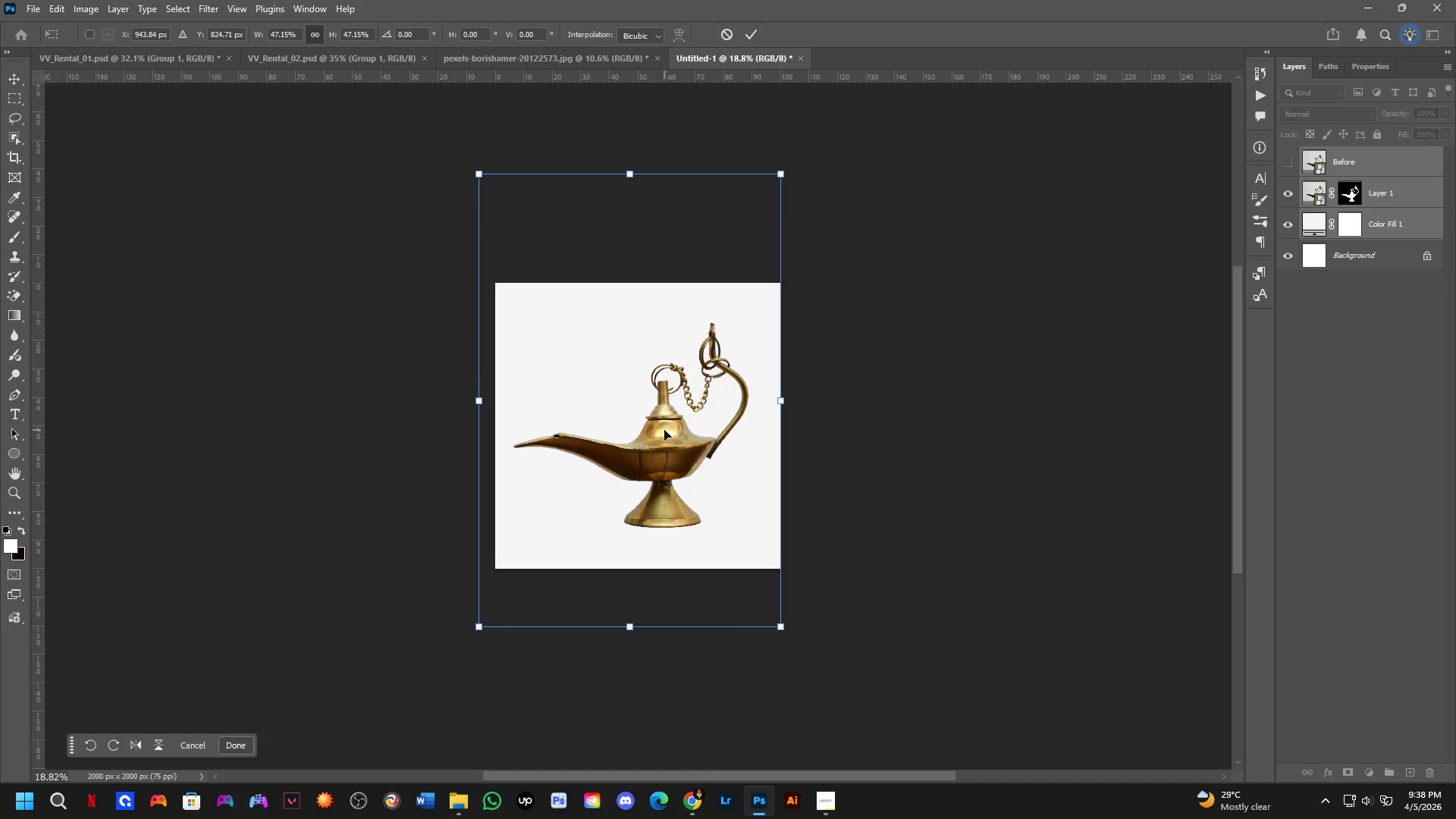 
scroll: coordinate [661, 430], scroll_direction: up, amount: 3.0
 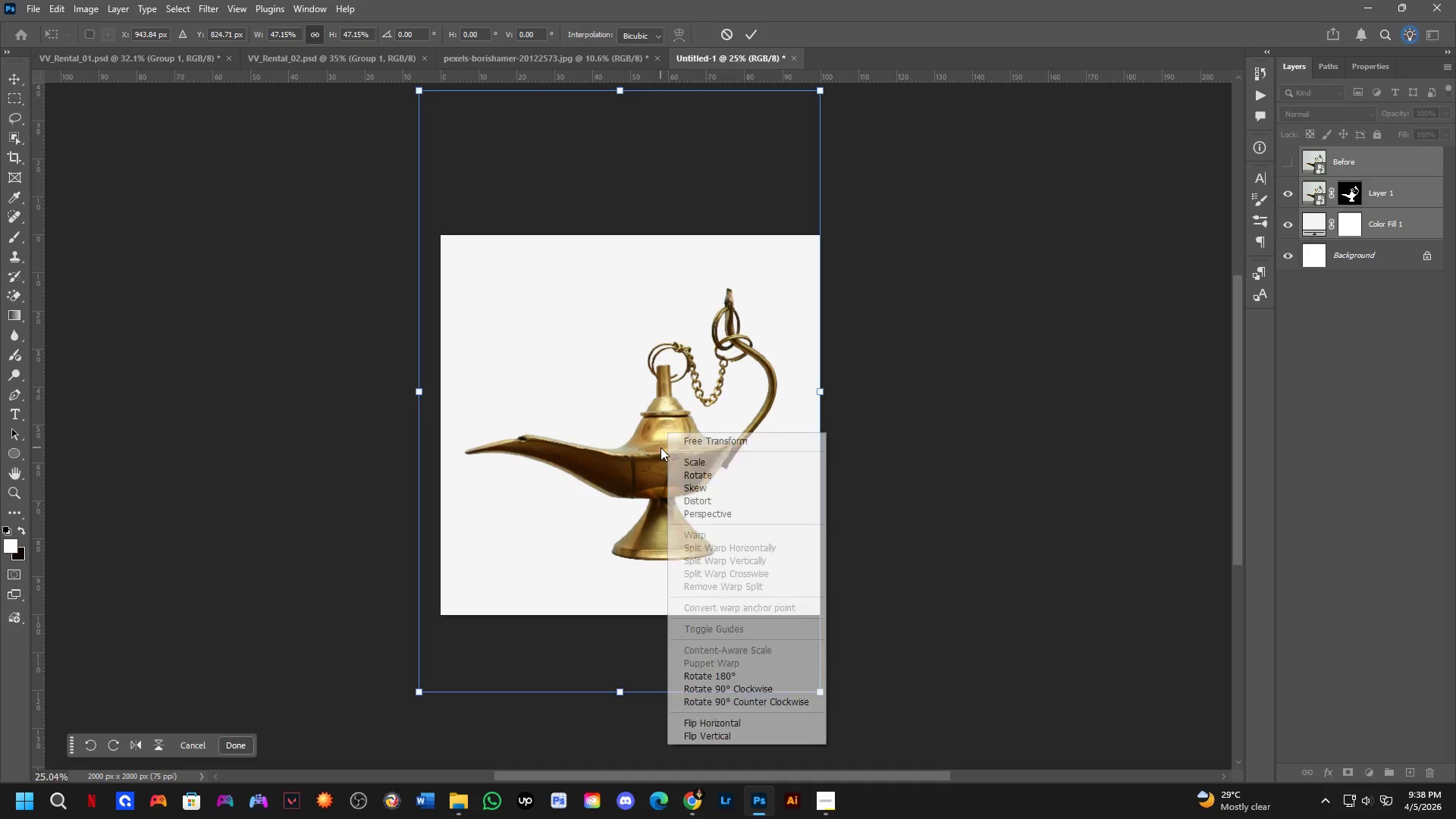 
left_click_drag(start_coordinate=[724, 713], to_coordinate=[725, 718])
 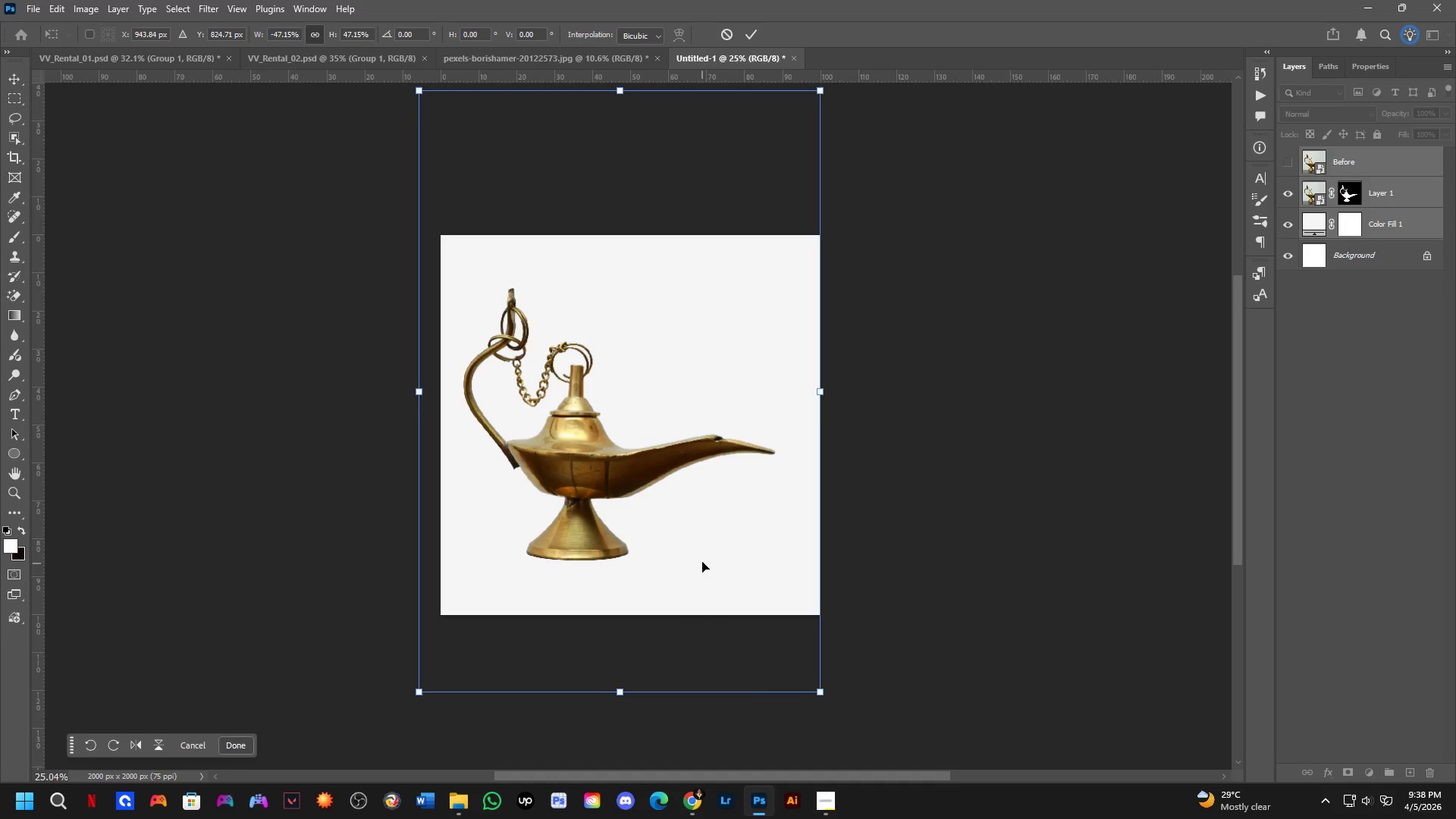 
key(Control+Z)
 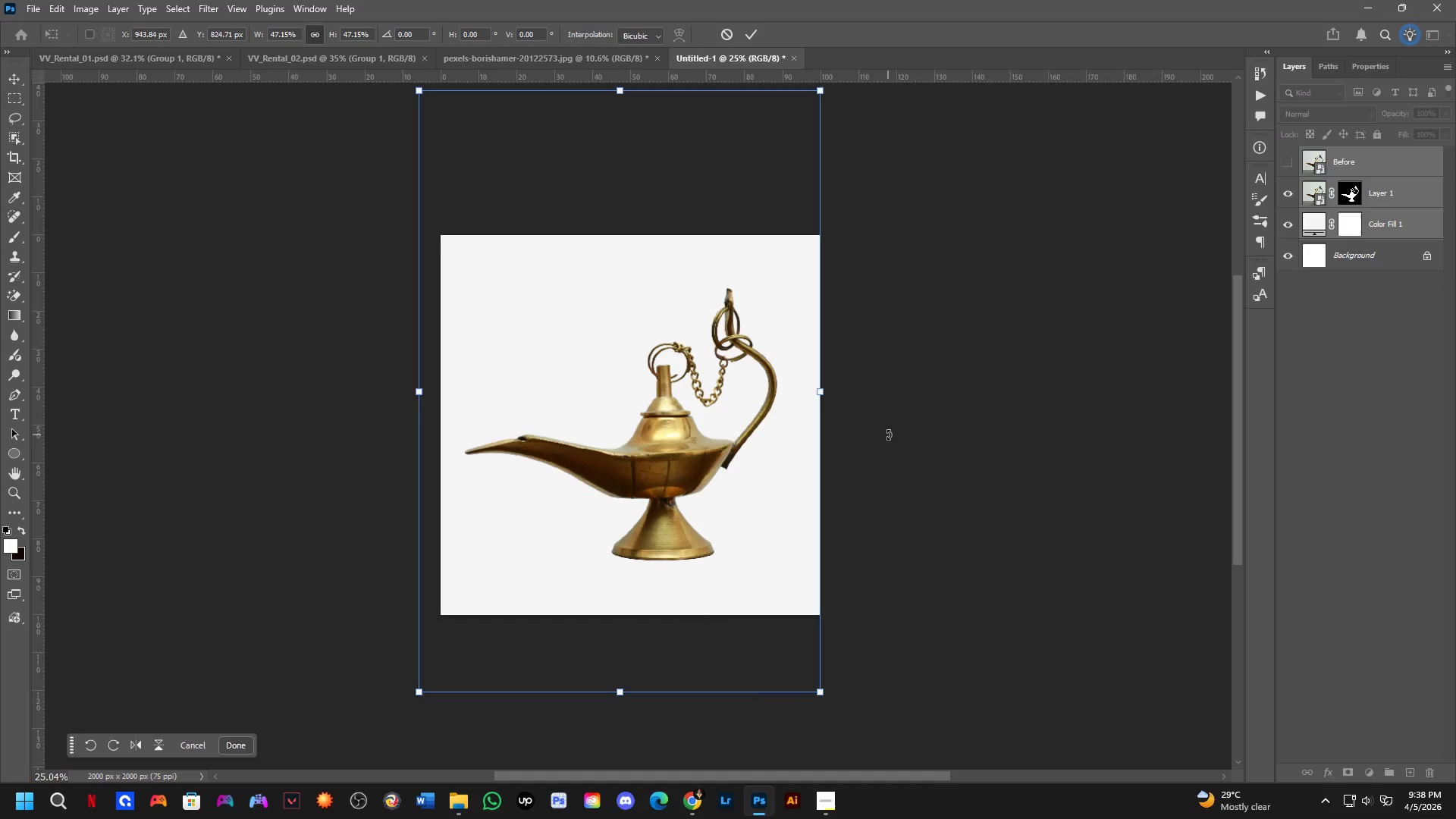 
left_click_drag(start_coordinate=[890, 435], to_coordinate=[902, 449])
 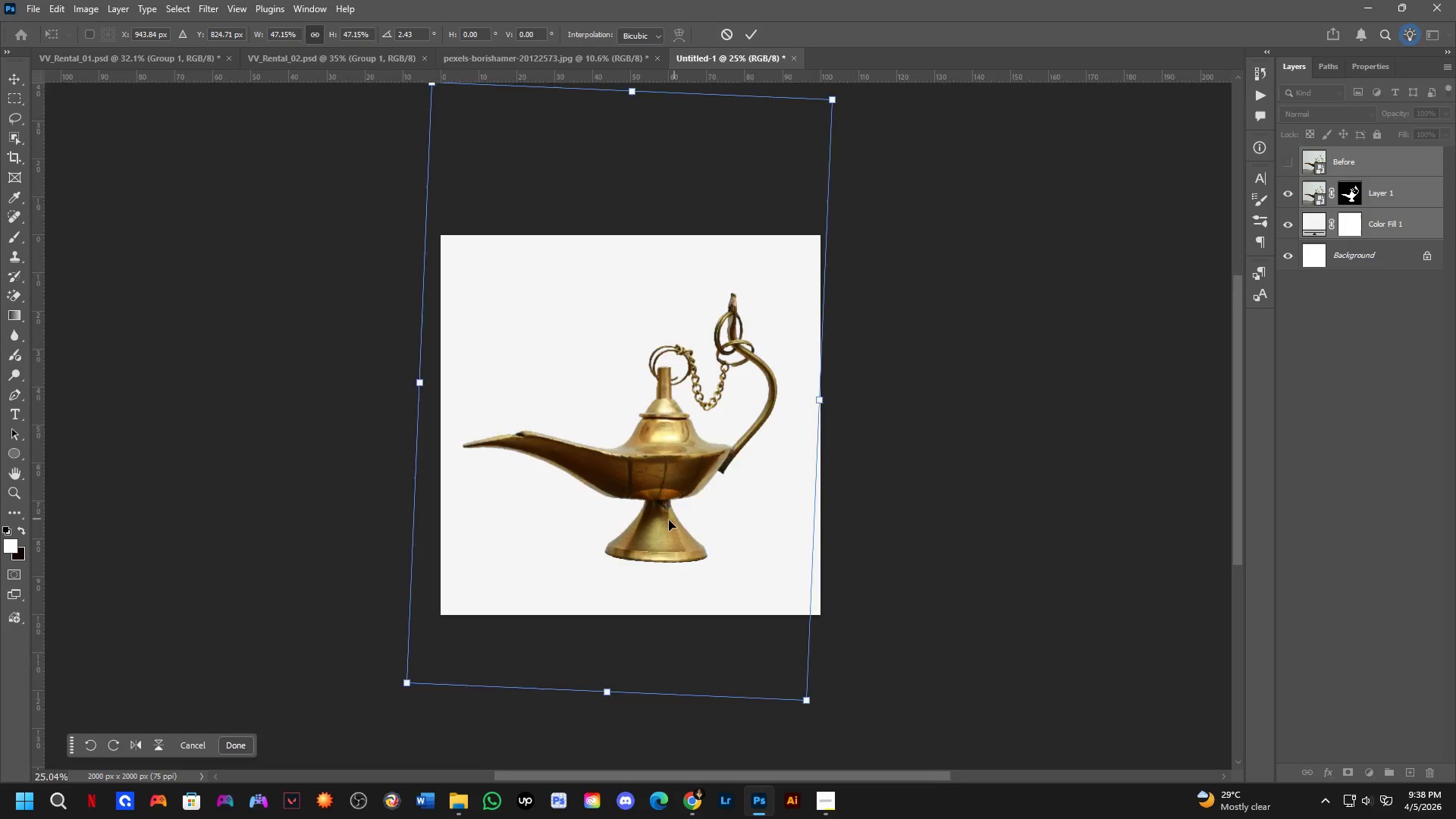 
scroll: coordinate [653, 525], scroll_direction: up, amount: 4.0
 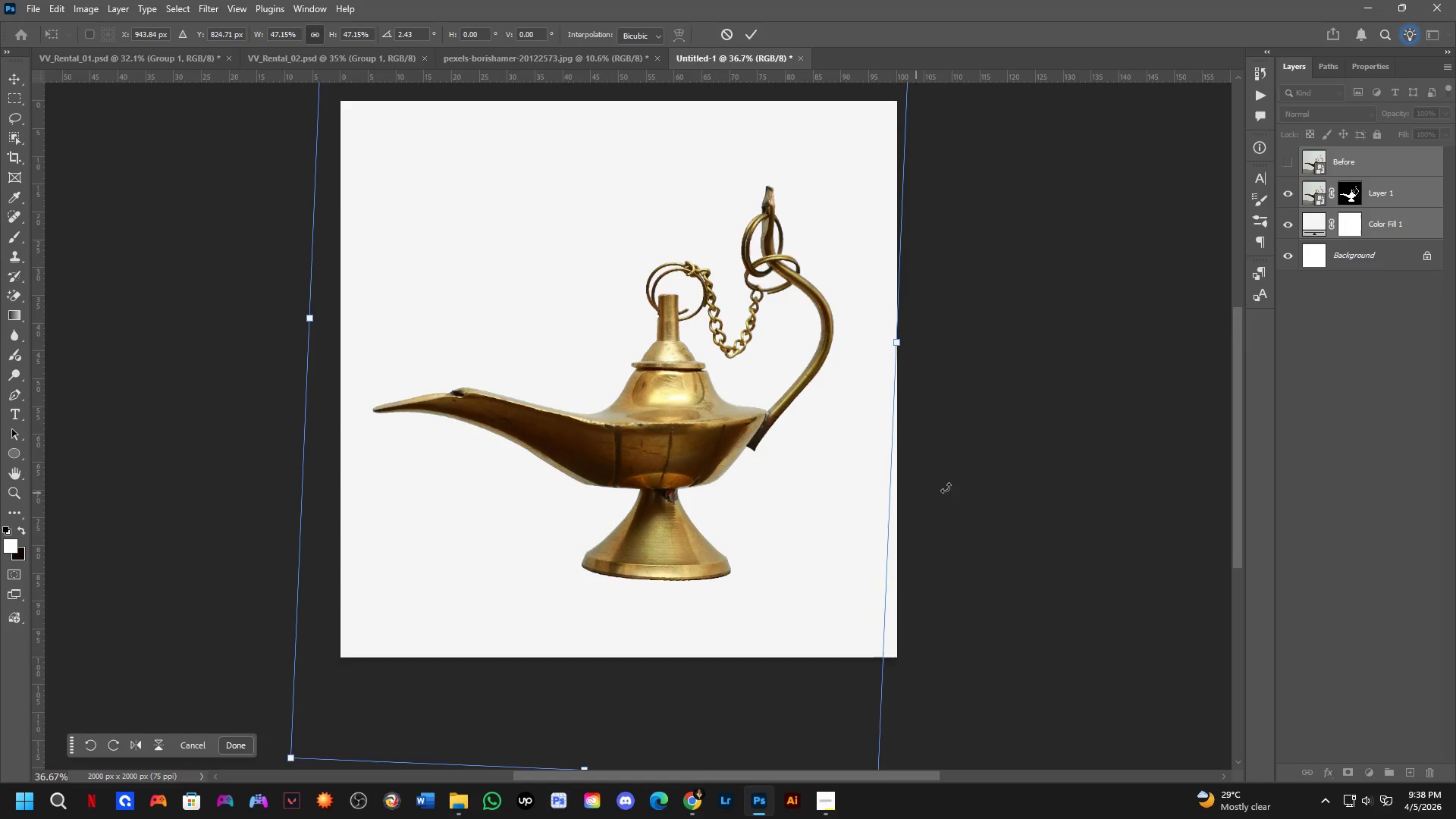 
key(Control+ControlLeft)
 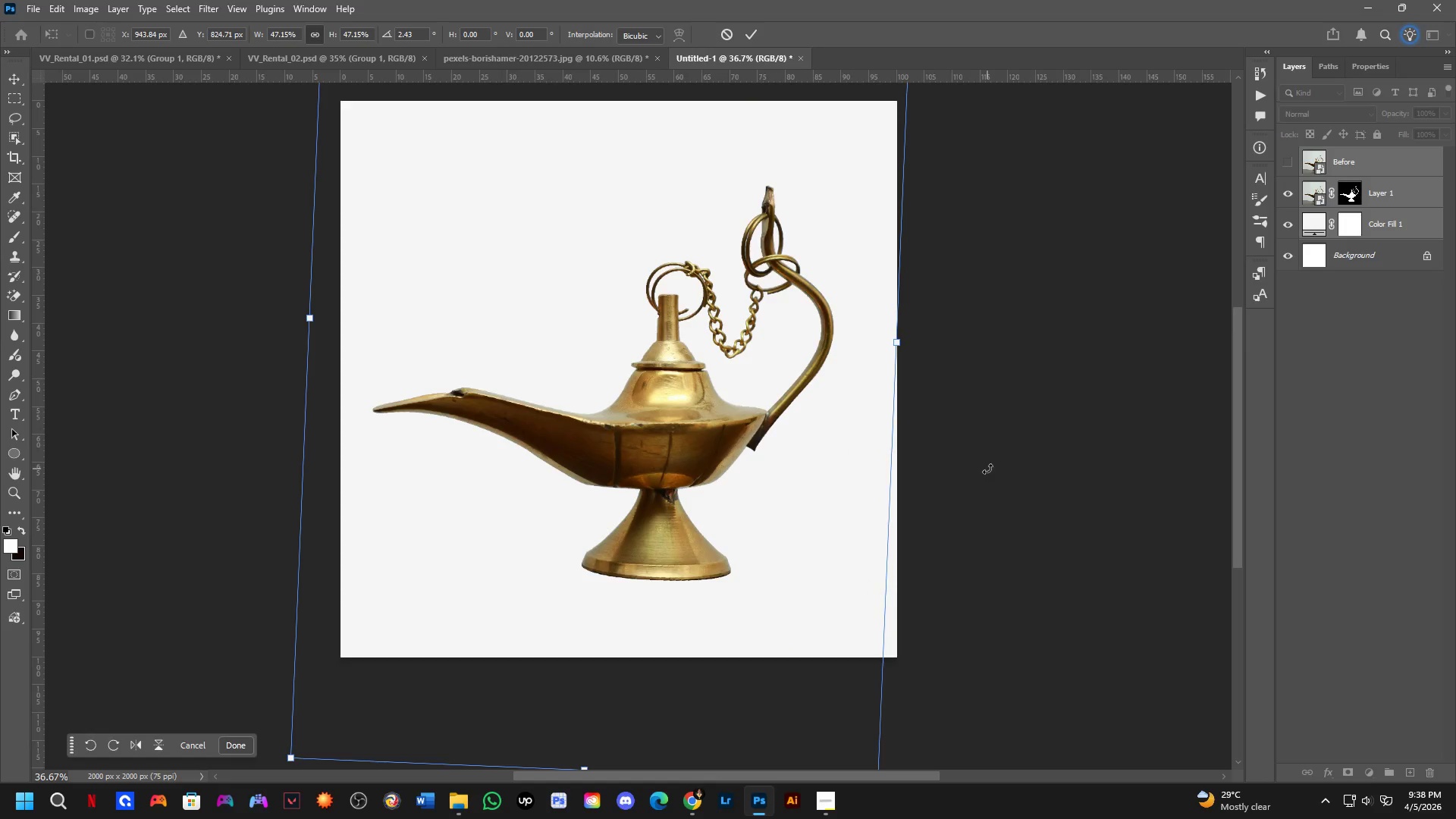 
left_click_drag(start_coordinate=[987, 469], to_coordinate=[994, 462])
 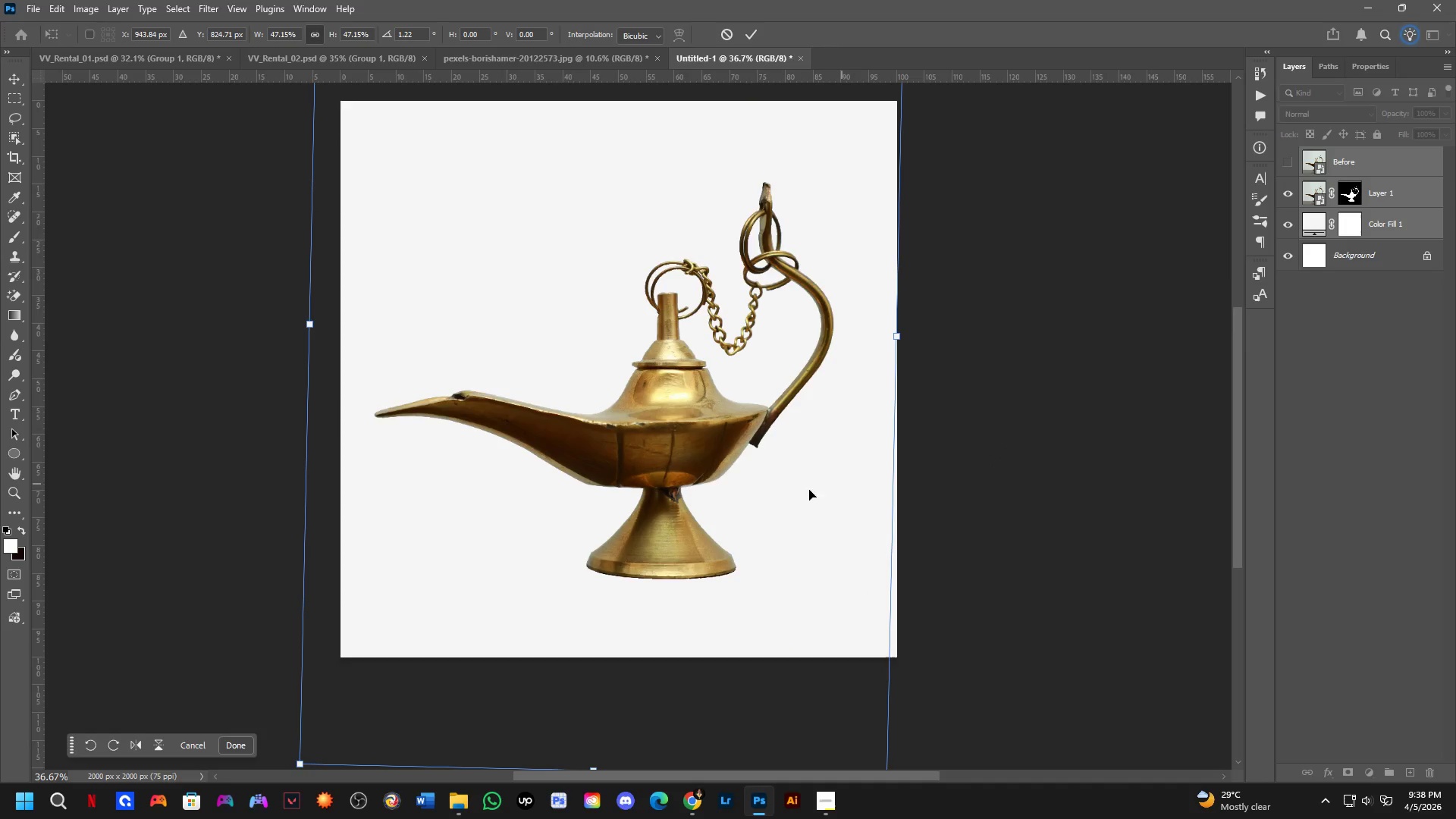 
hold_key(key=ControlLeft, duration=0.78)
left_click_drag(start_coordinate=[736, 489], to_coordinate=[733, 484])
 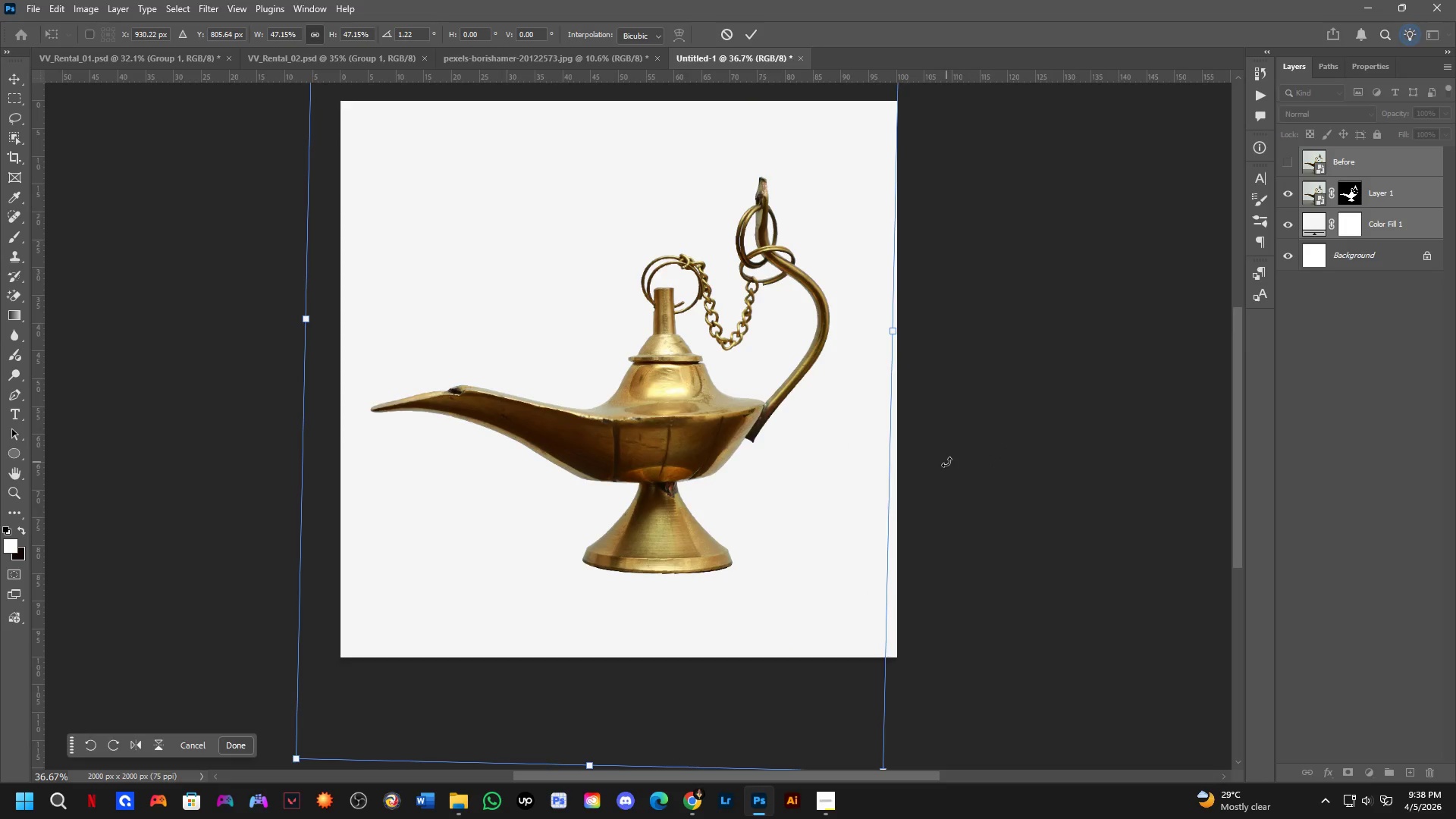 
left_click_drag(start_coordinate=[947, 462], to_coordinate=[951, 462])
 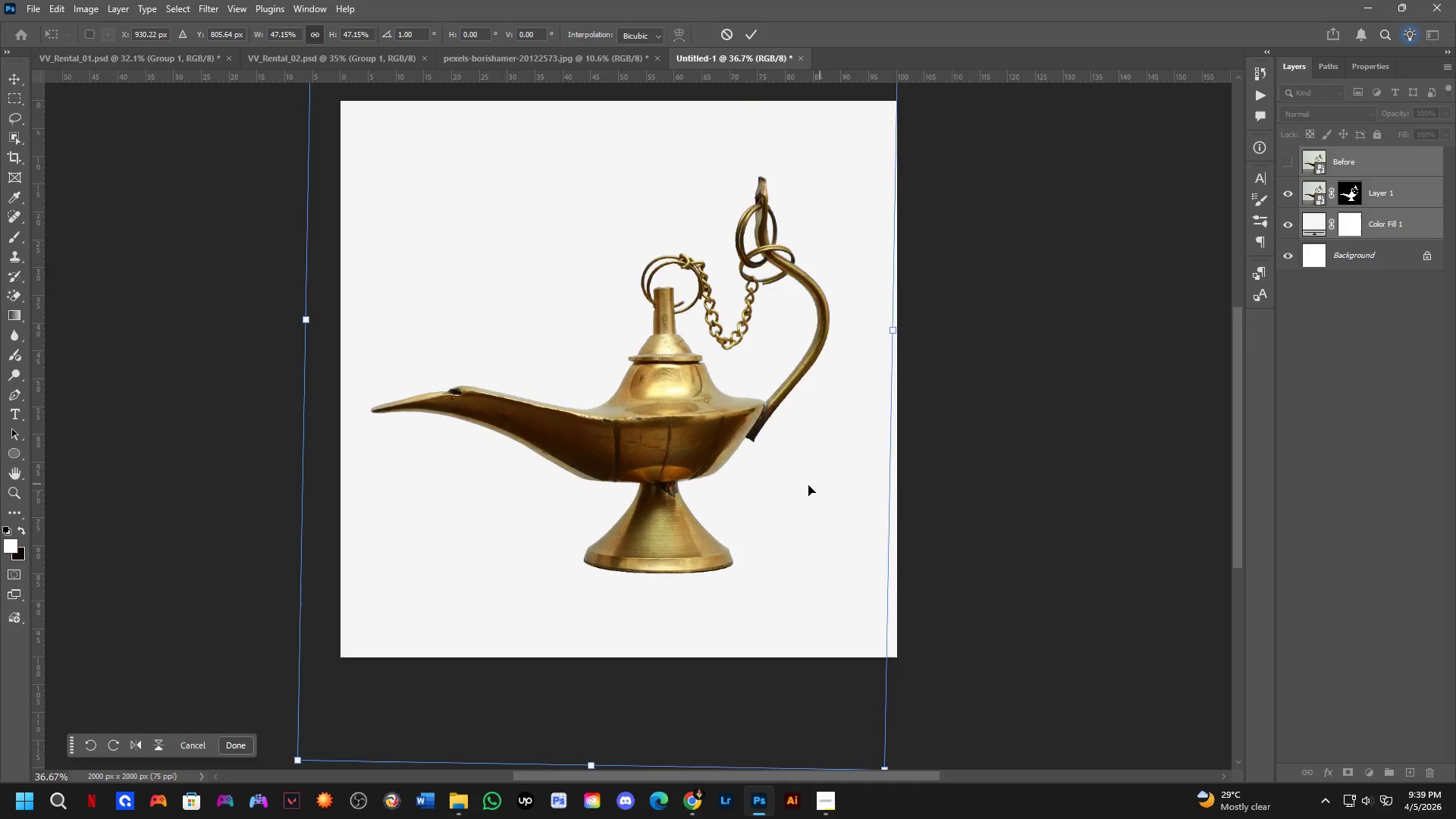 
hold_key(key=Space, duration=0.55)
 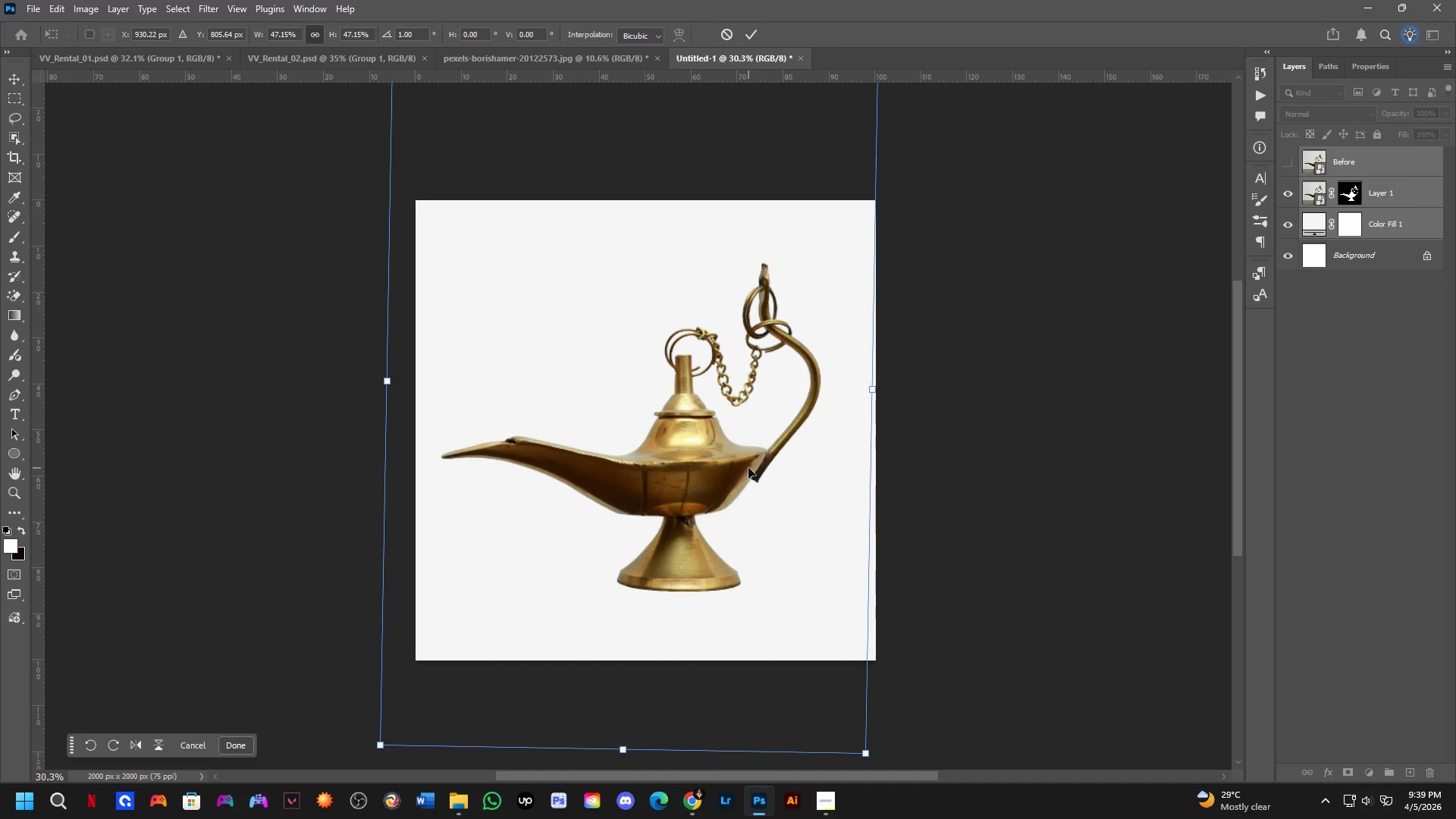 
left_click_drag(start_coordinate=[751, 441], to_coordinate=[752, 473])
 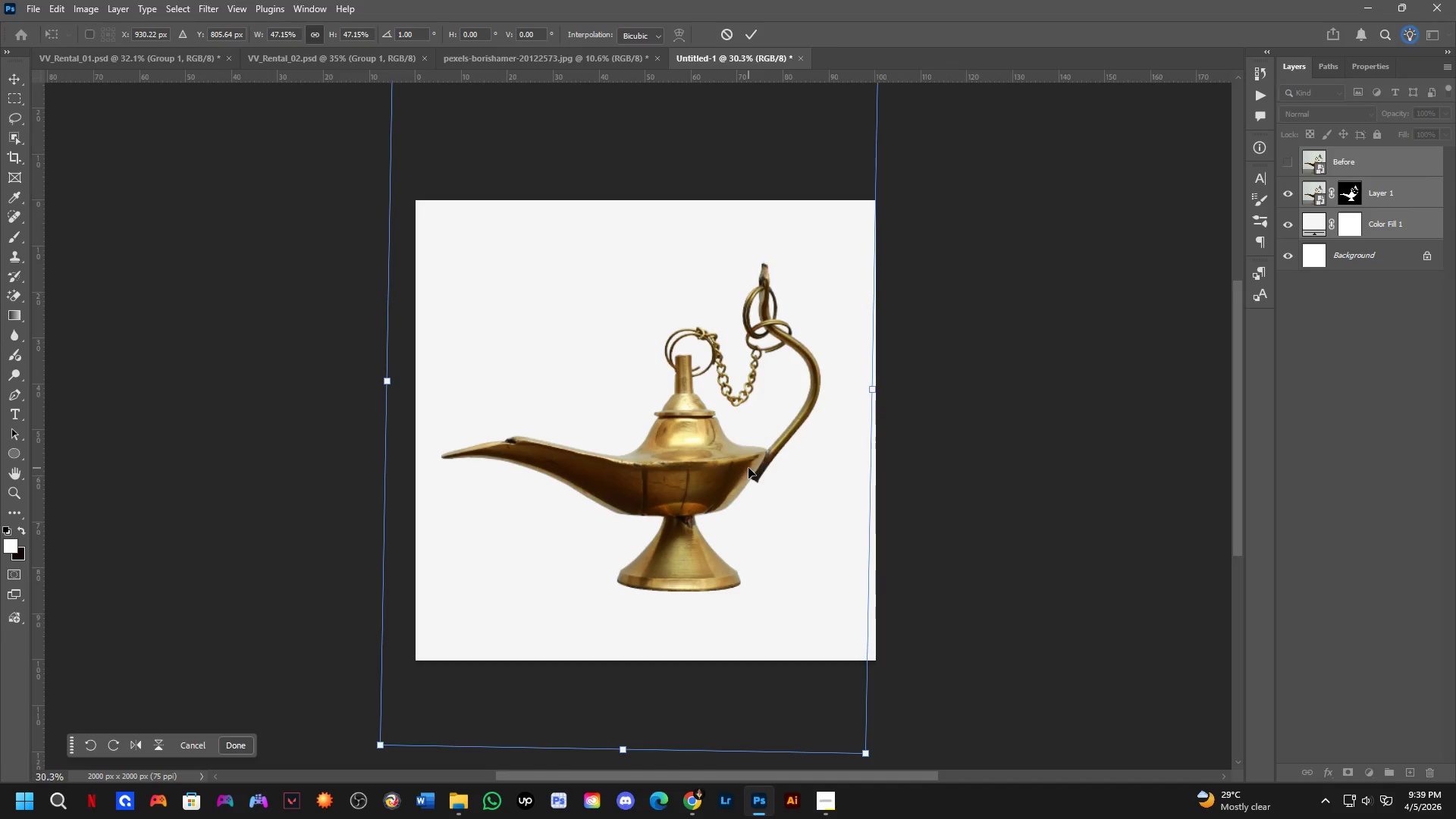 
scroll: coordinate [767, 486], scroll_direction: down, amount: 2.0
 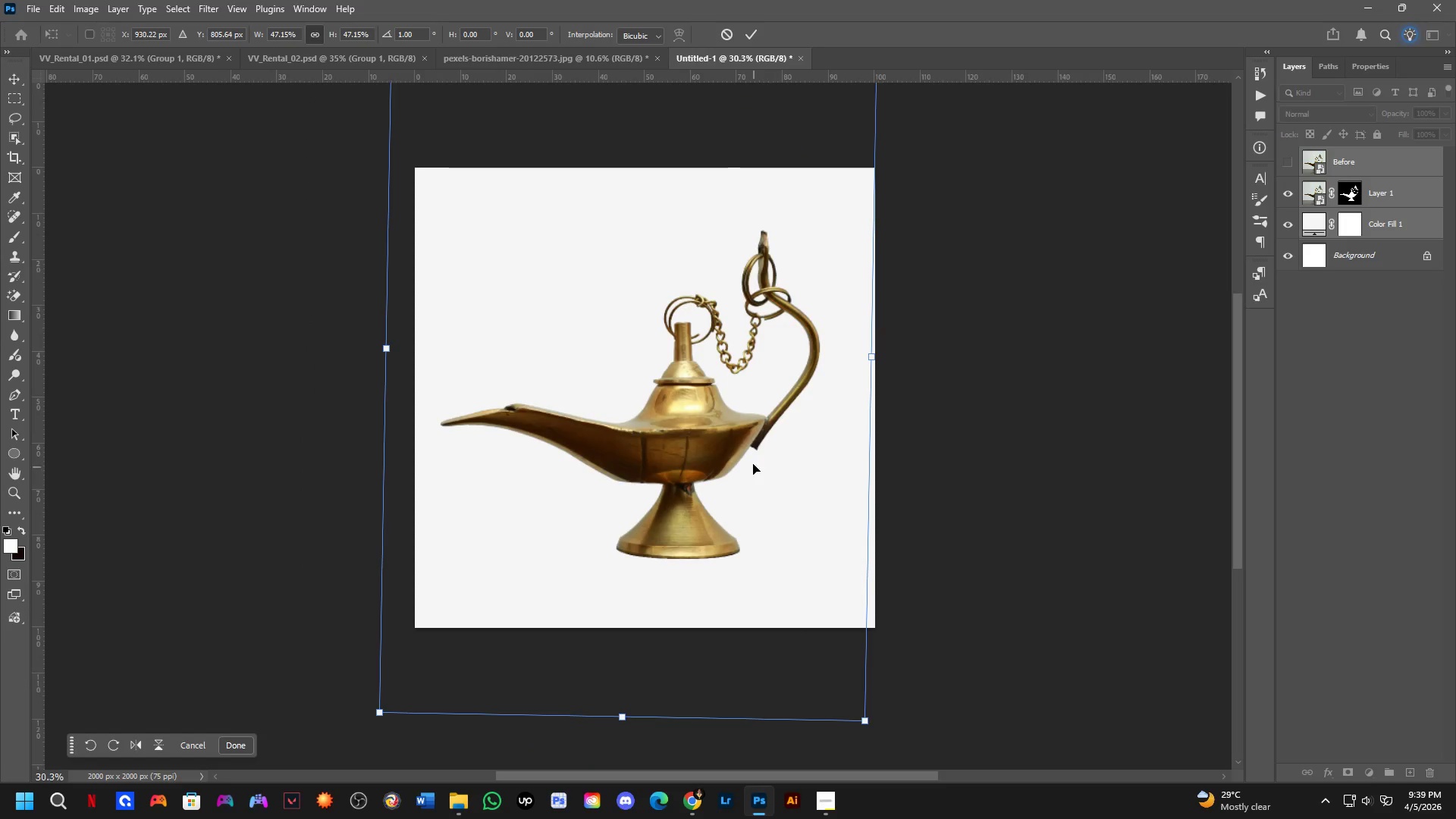 
key(NumpadEnter)
 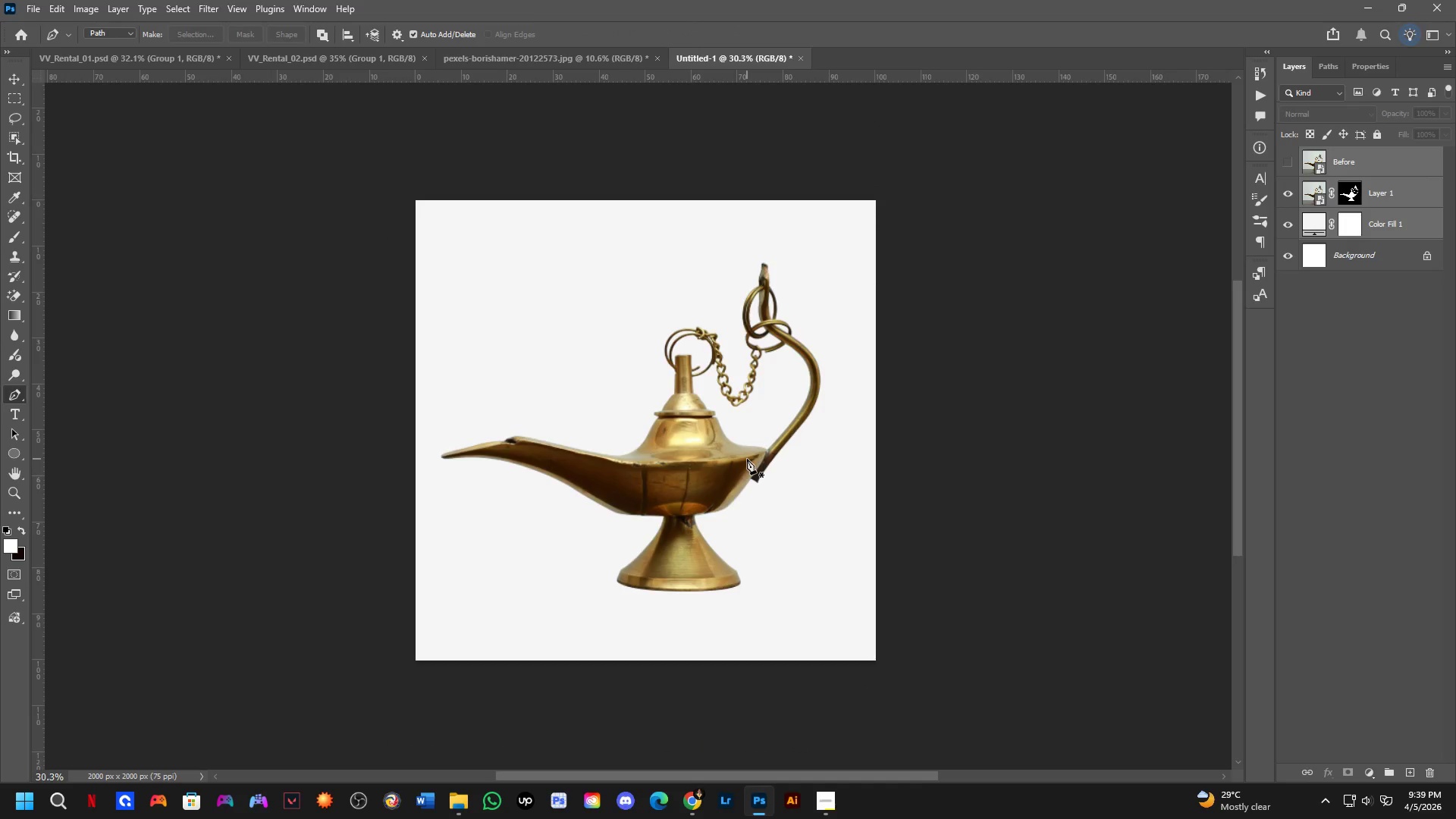 
wait(9.72)
 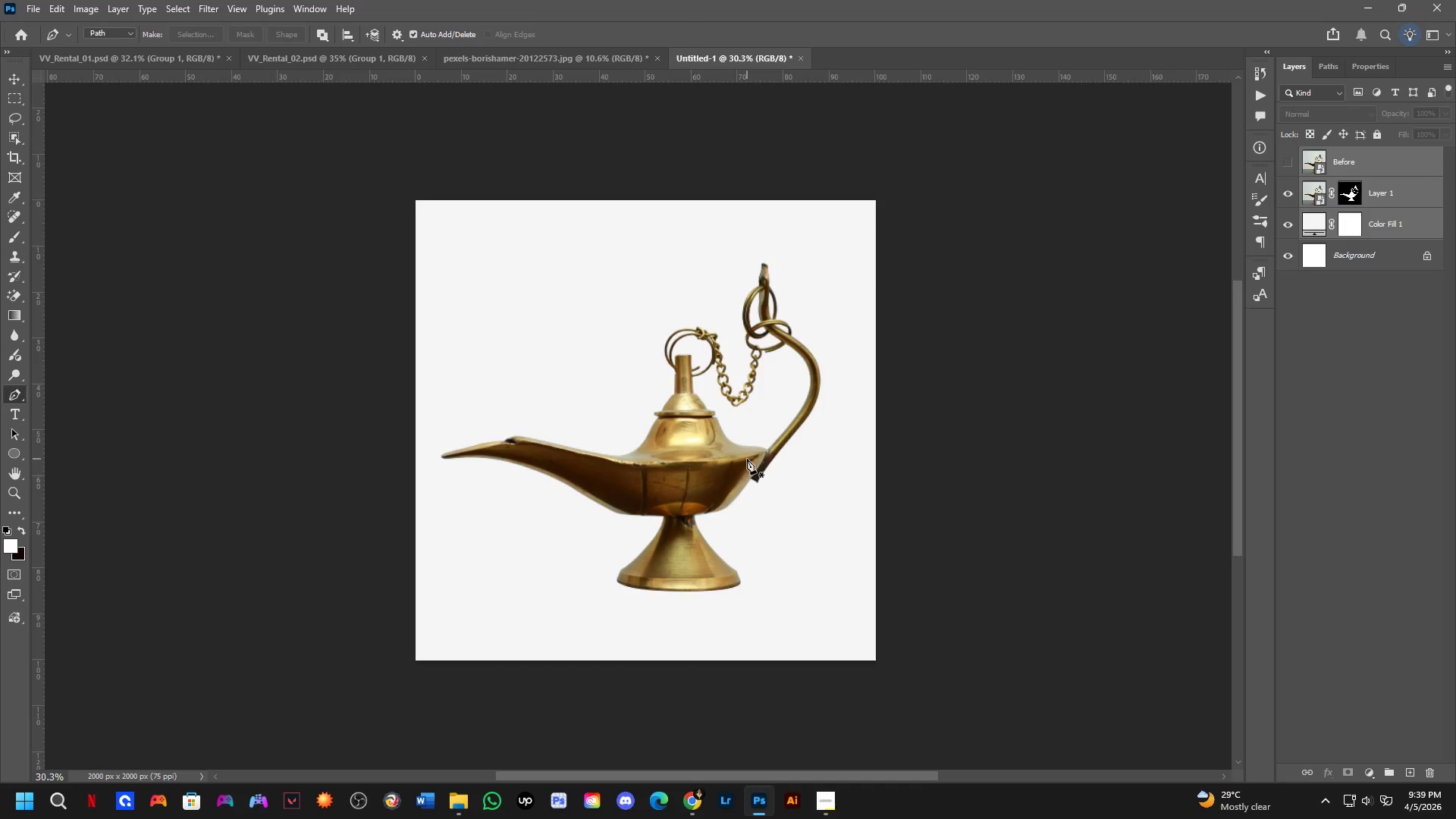 
scroll: coordinate [654, 467], scroll_direction: down, amount: 2.0
 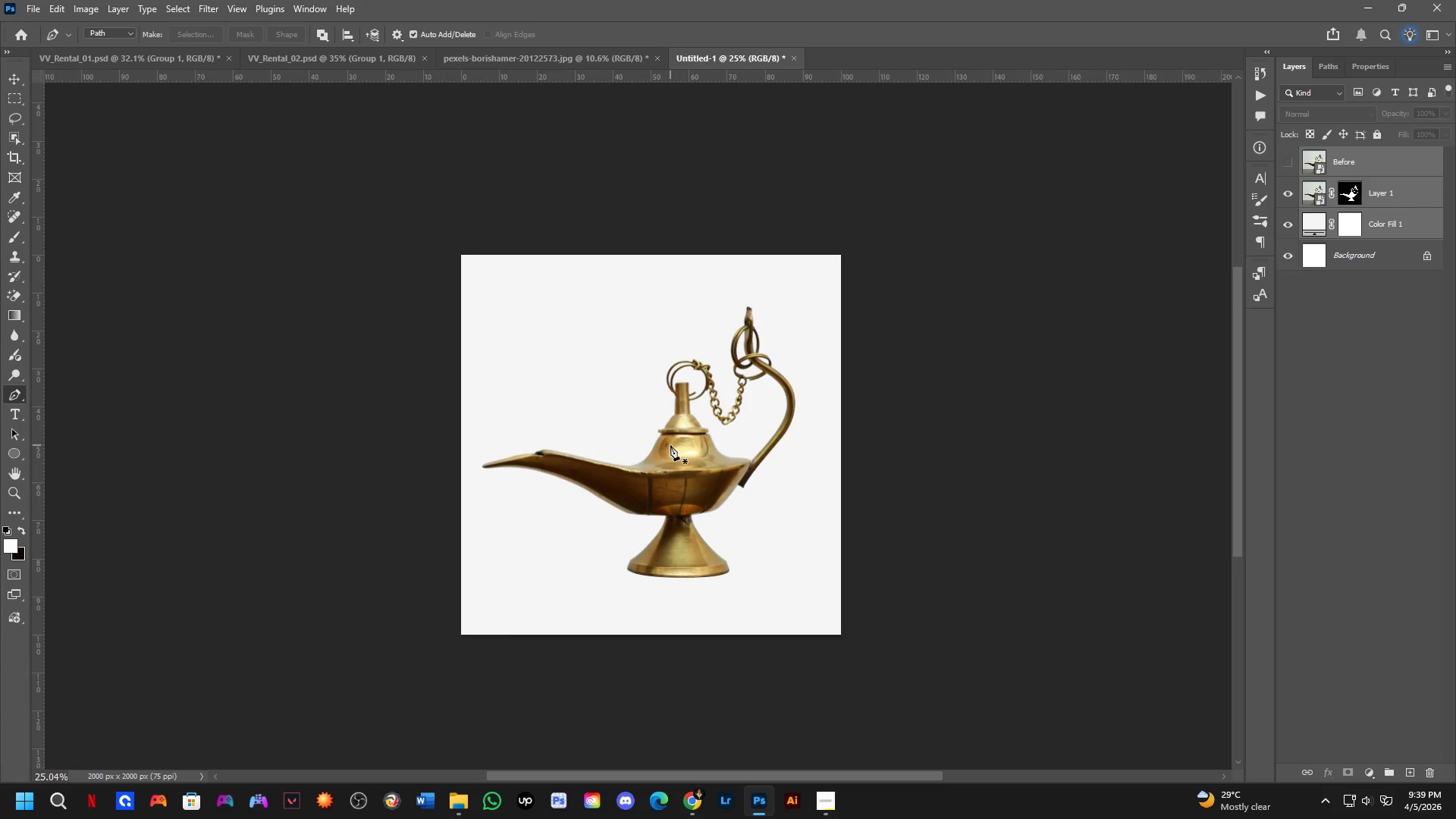 
wait(6.45)
 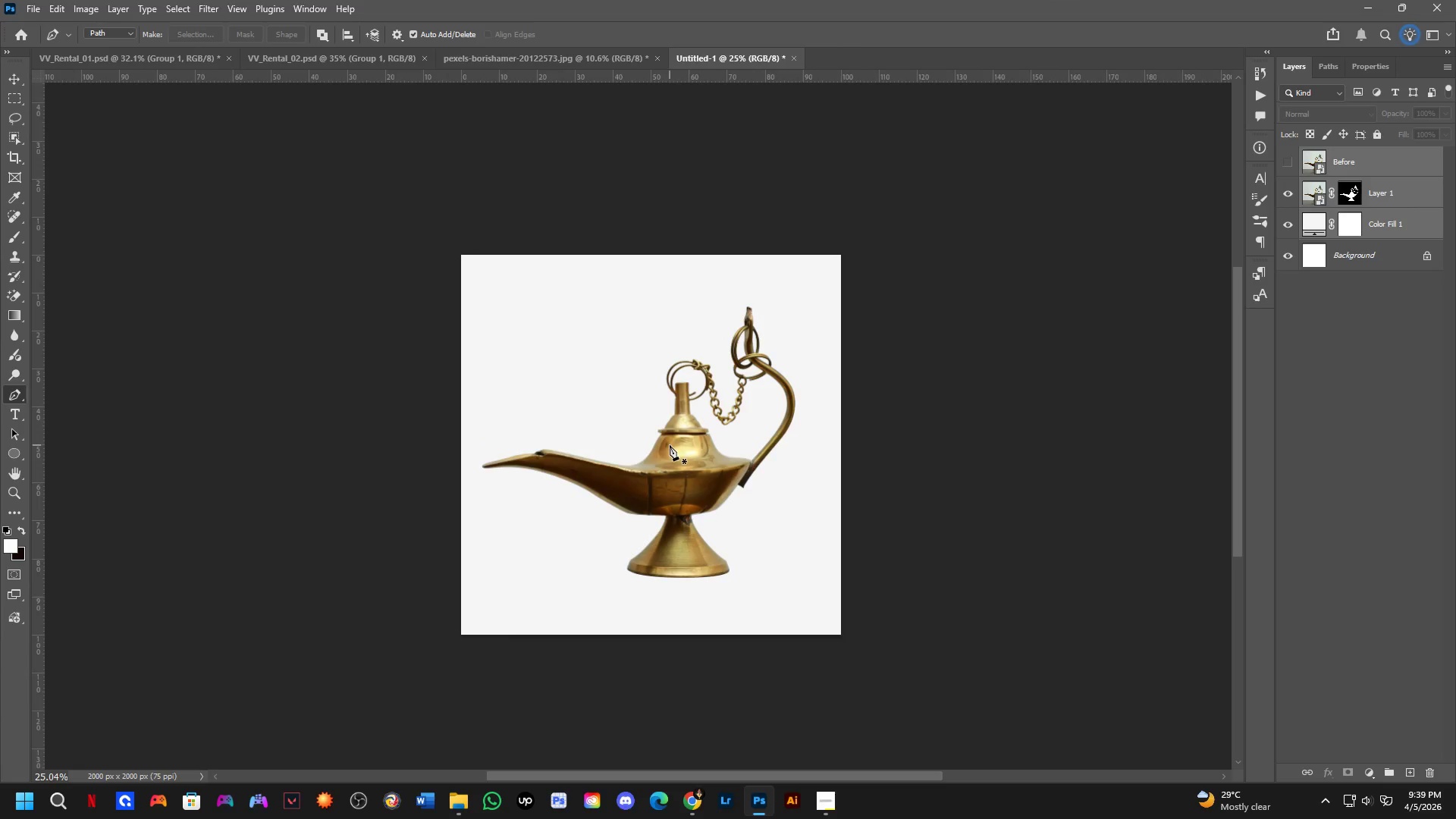 
scroll: coordinate [667, 407], scroll_direction: up, amount: 7.0
 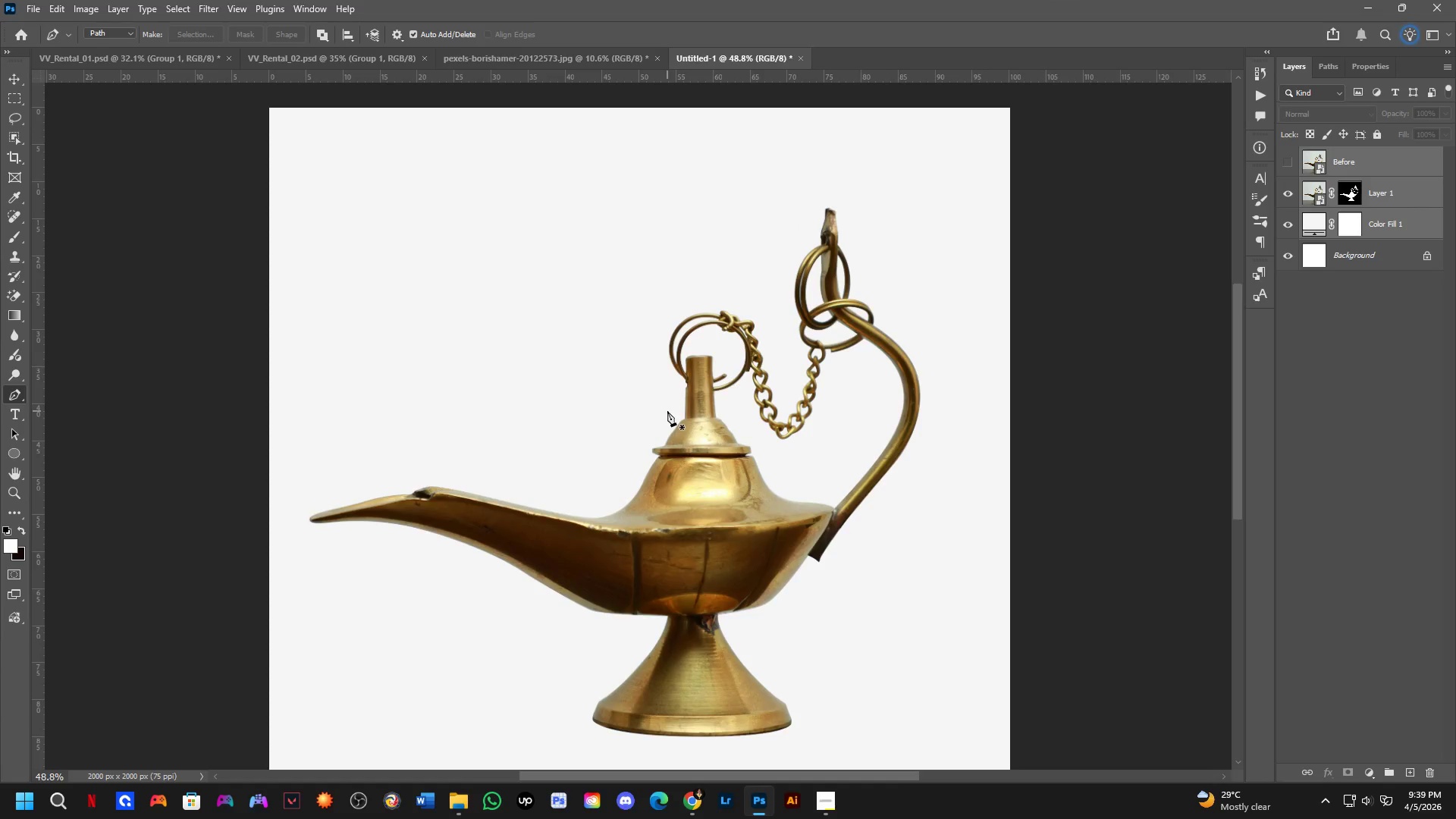 
scroll: coordinate [667, 411], scroll_direction: down, amount: 1.0
 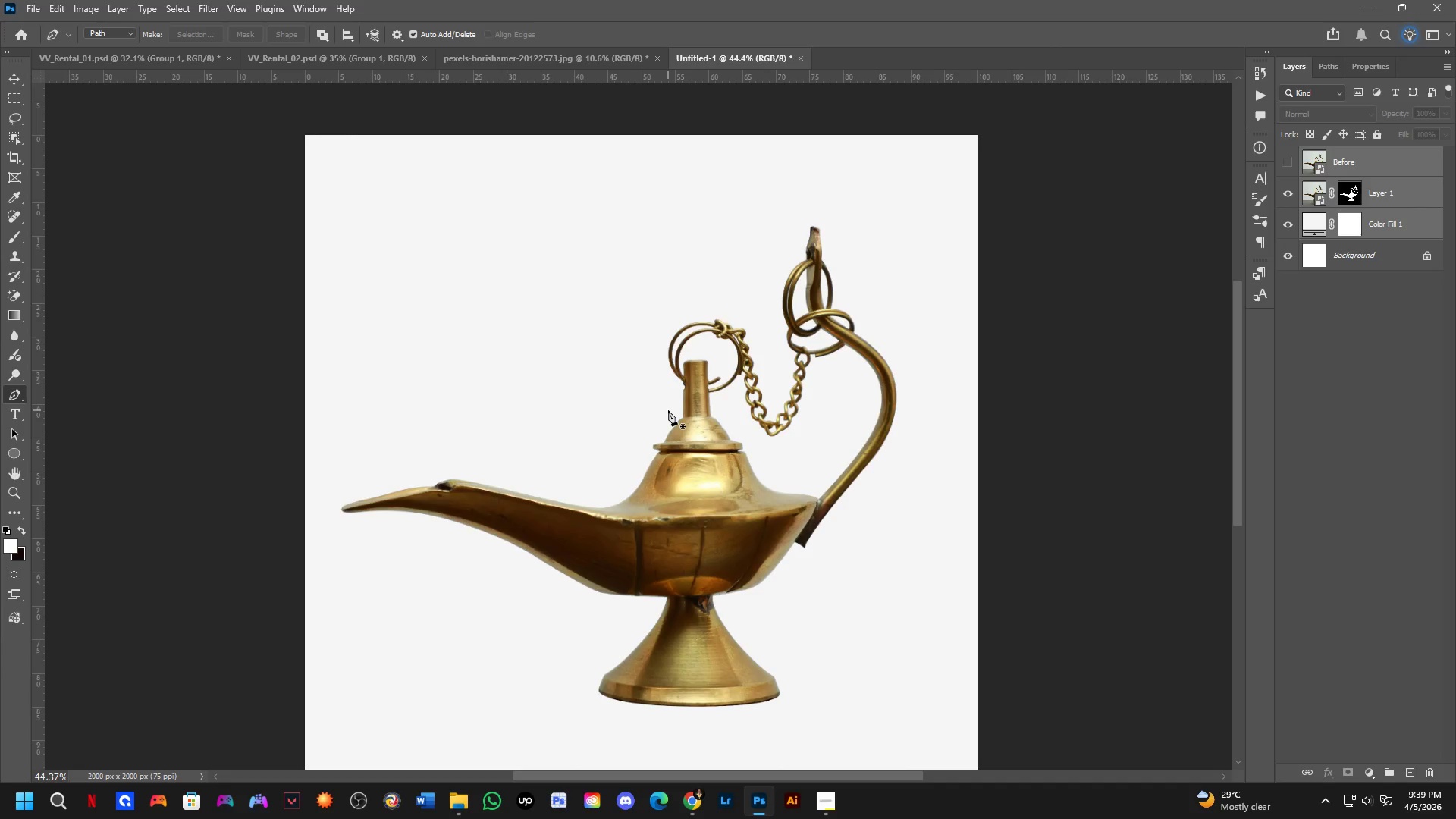 
scroll: coordinate [668, 410], scroll_direction: up, amount: 1.0
 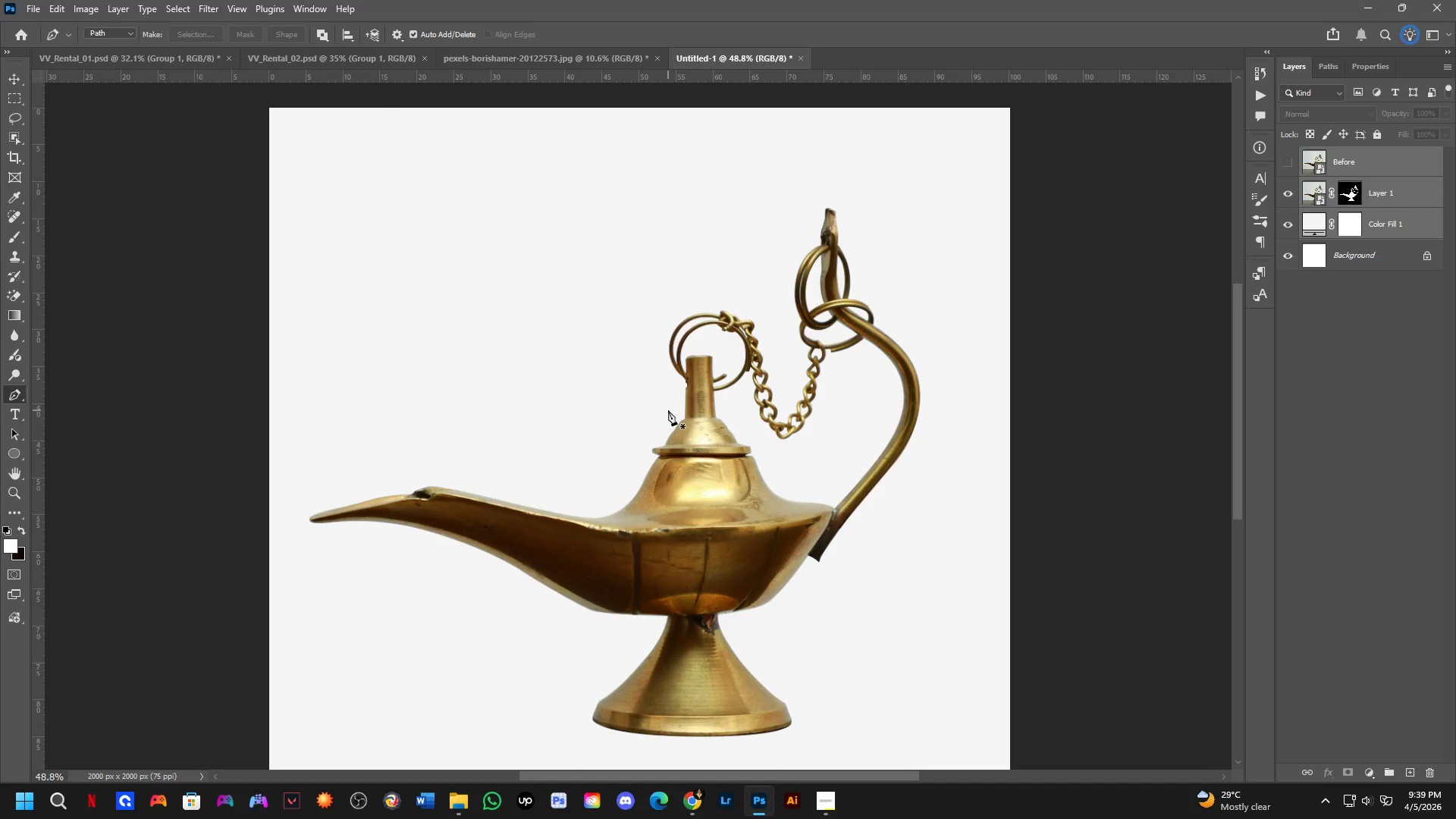 
scroll: coordinate [668, 410], scroll_direction: down, amount: 3.0
 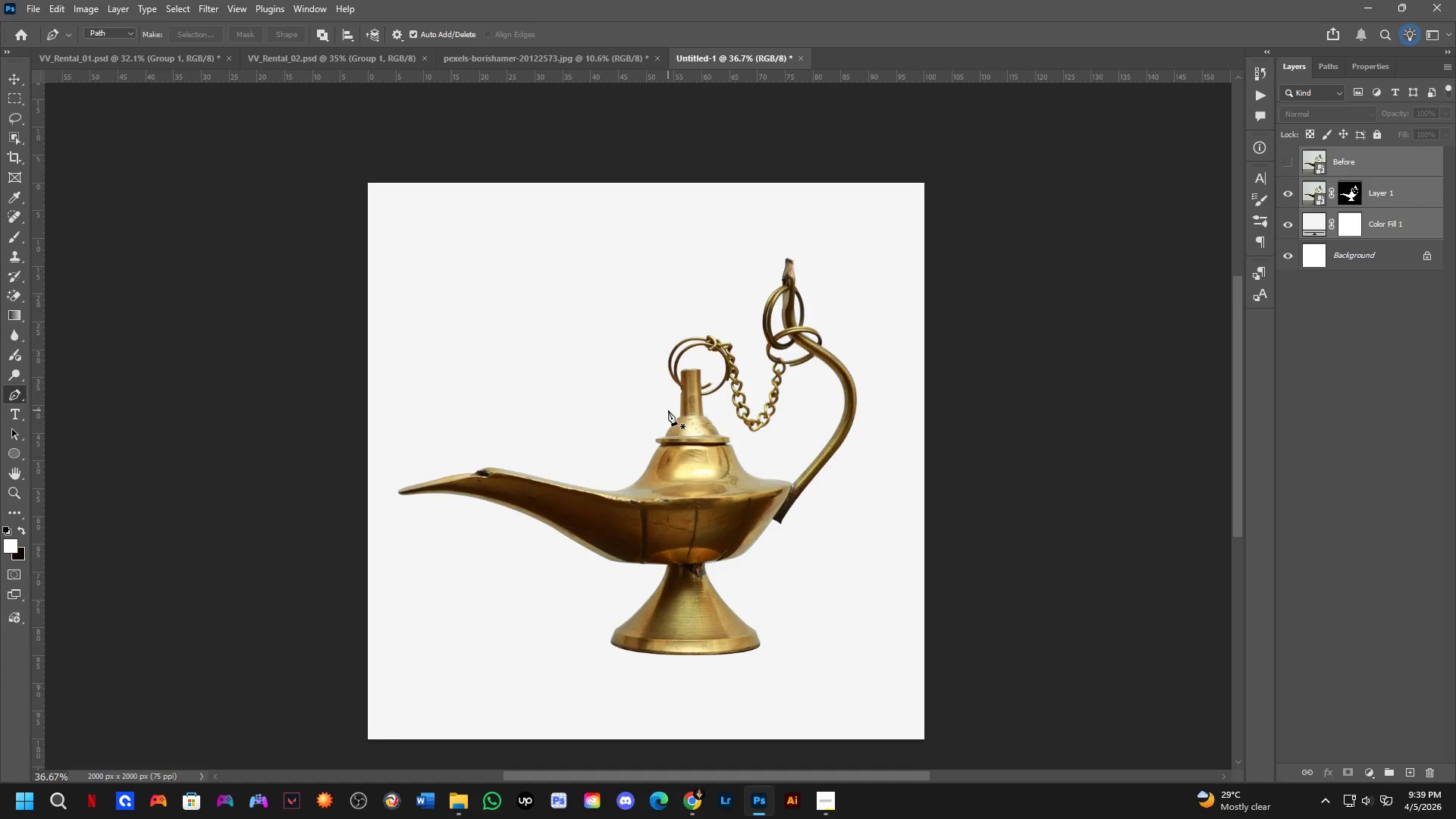 
scroll: coordinate [668, 410], scroll_direction: up, amount: 3.0
 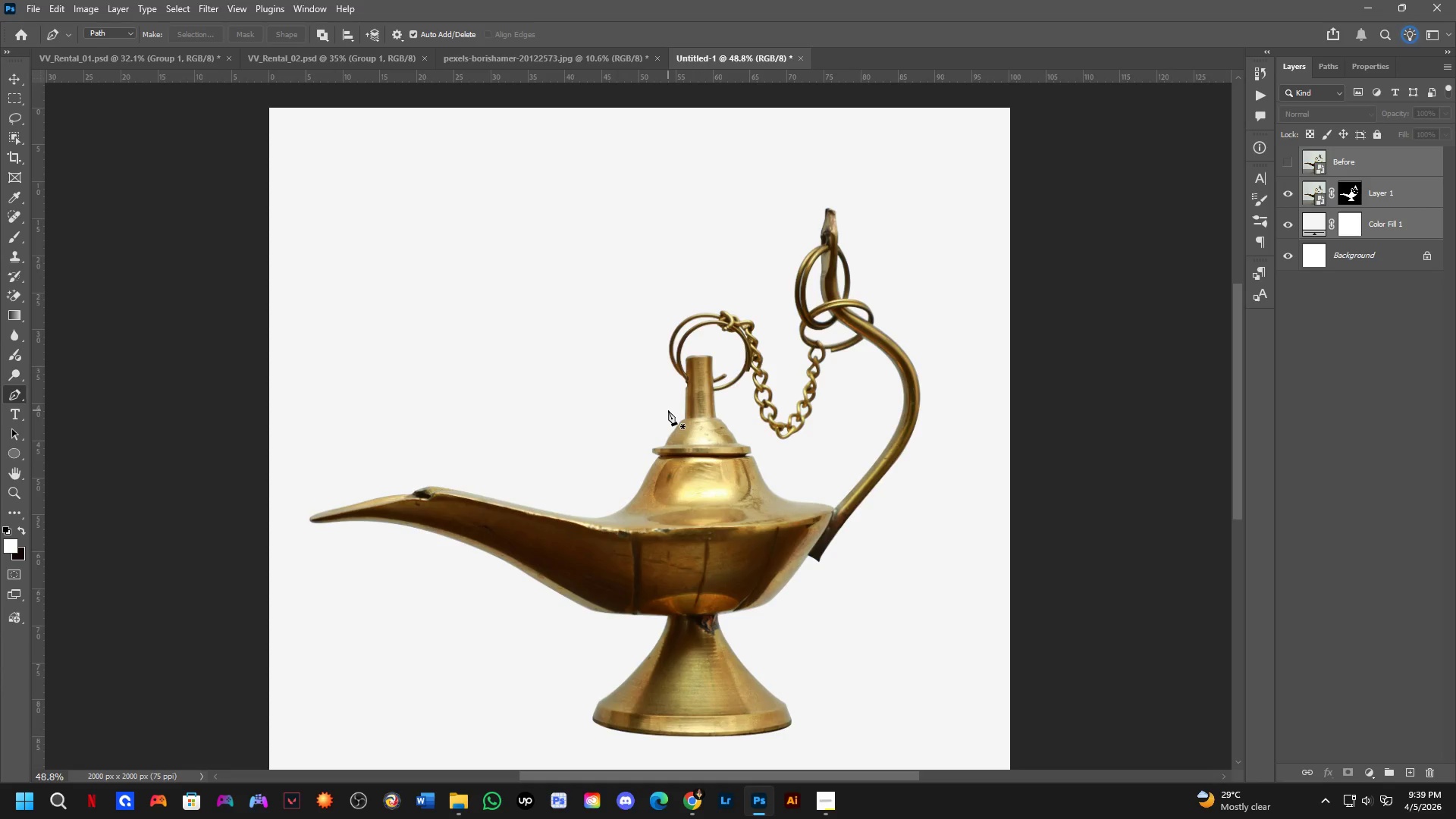 
scroll: coordinate [687, 403], scroll_direction: down, amount: 3.0
 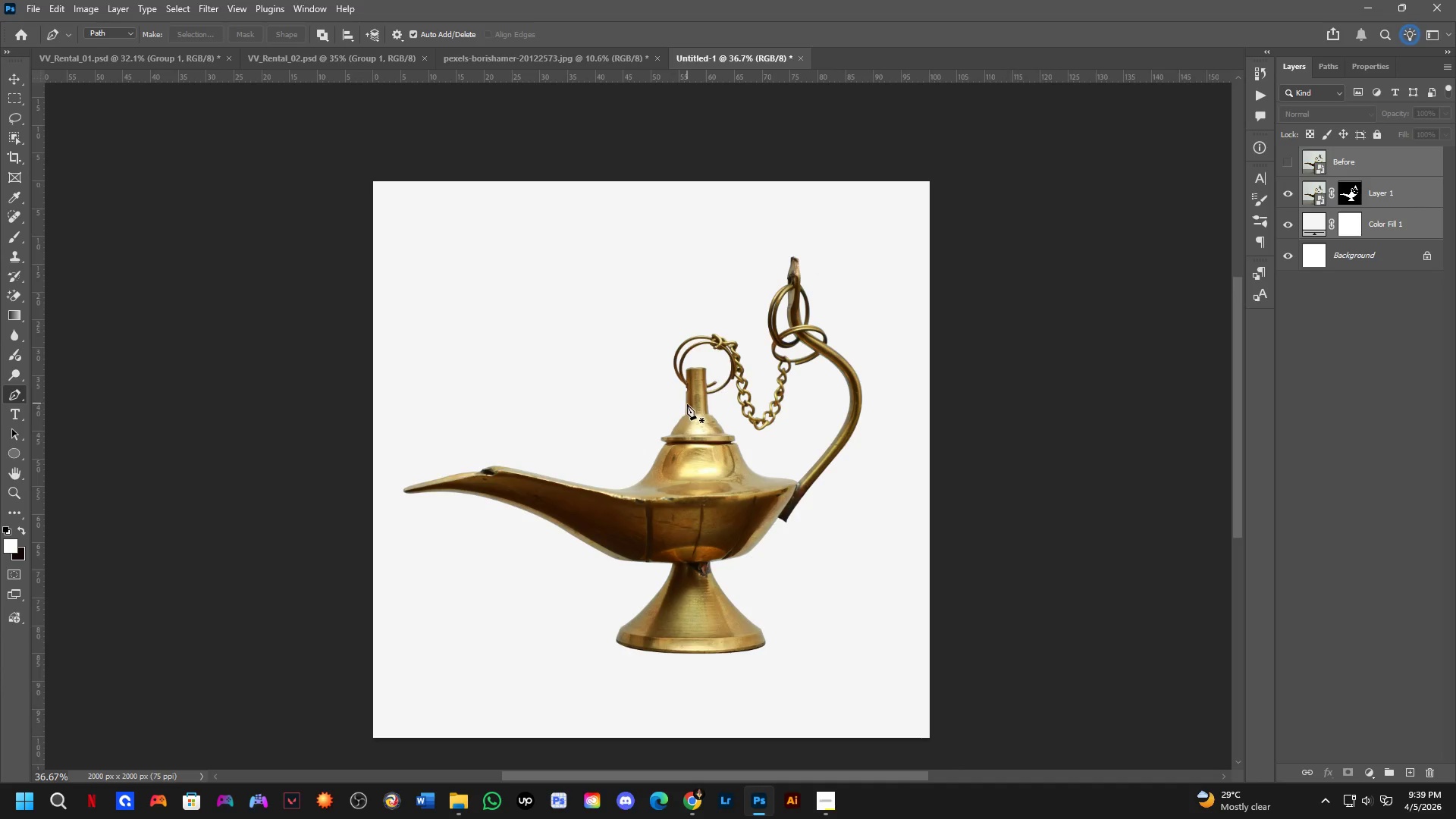 
hold_key(key=Space, duration=0.58)
 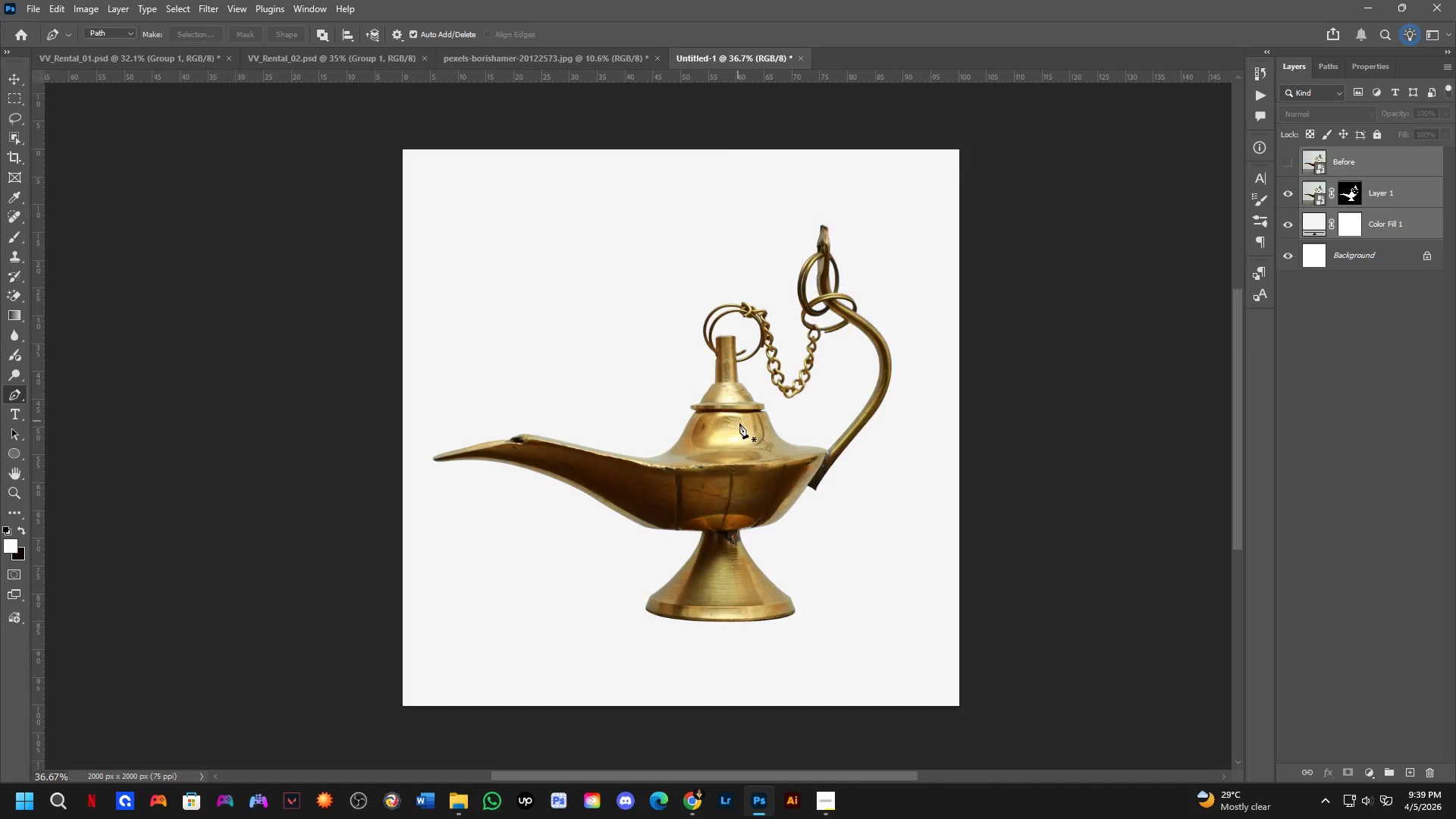 
left_click_drag(start_coordinate=[707, 448], to_coordinate=[736, 416])
 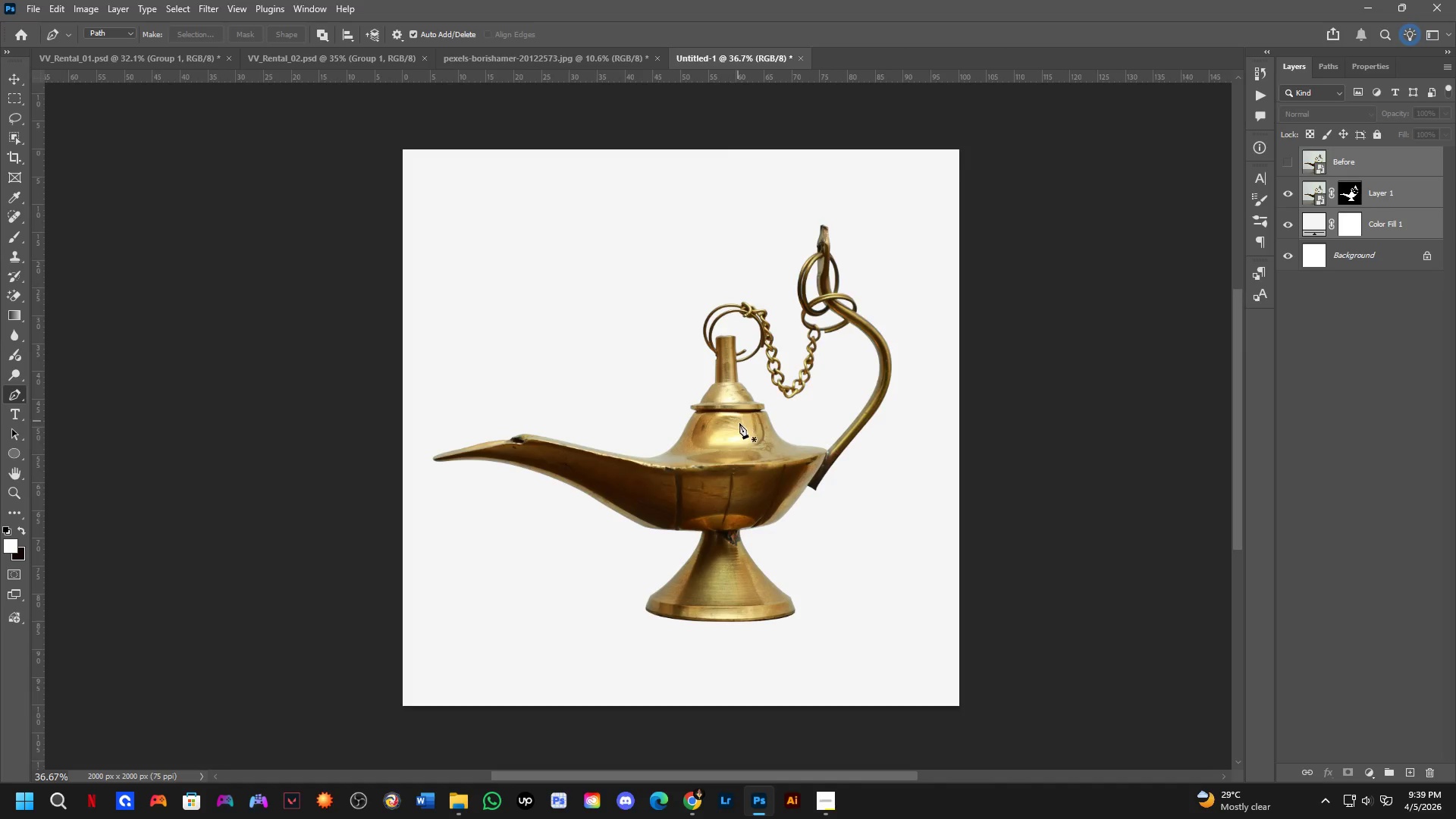 
key(Shift+ShiftLeft)
 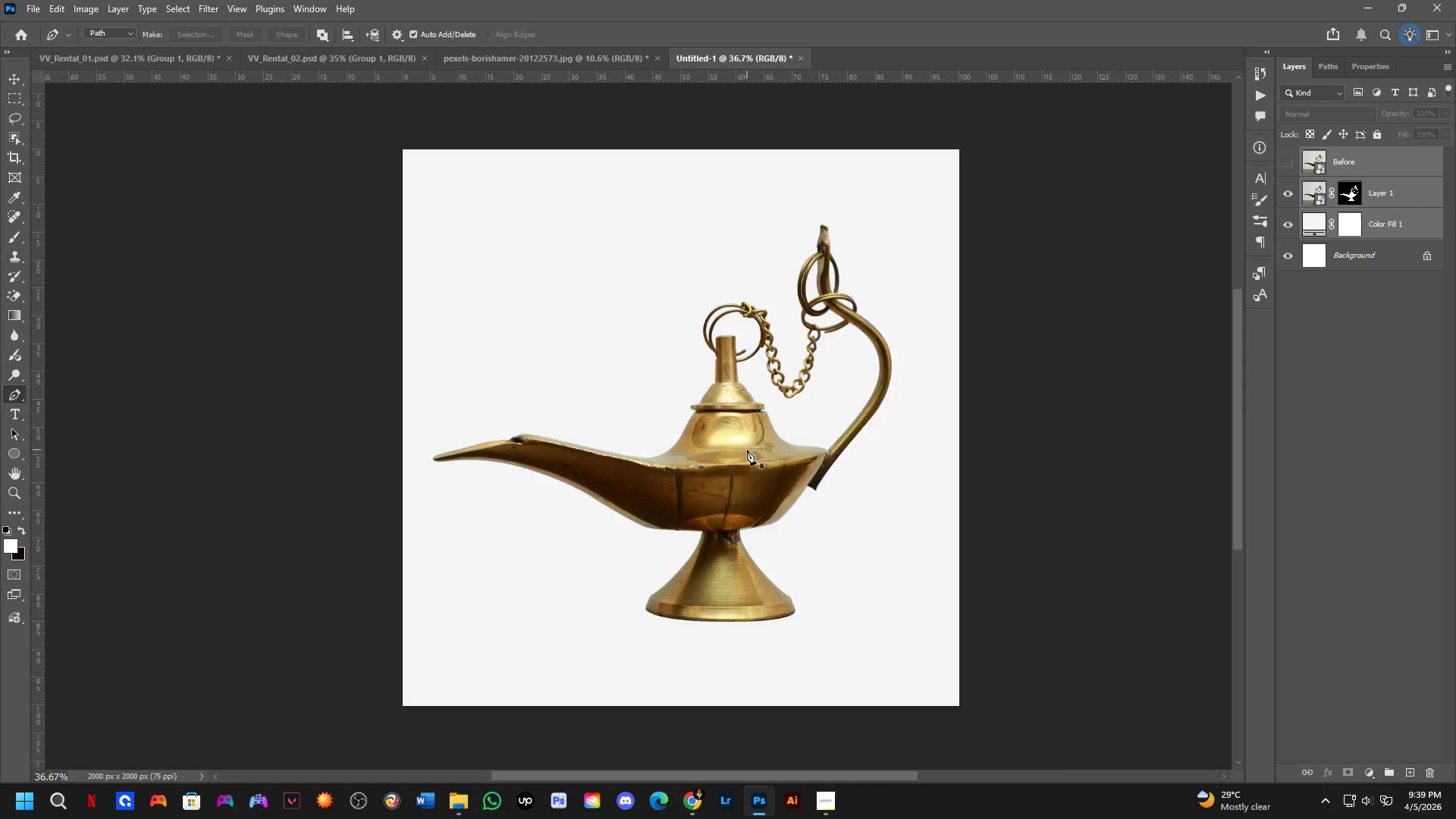 
hold_key(key=Space, duration=0.64)
 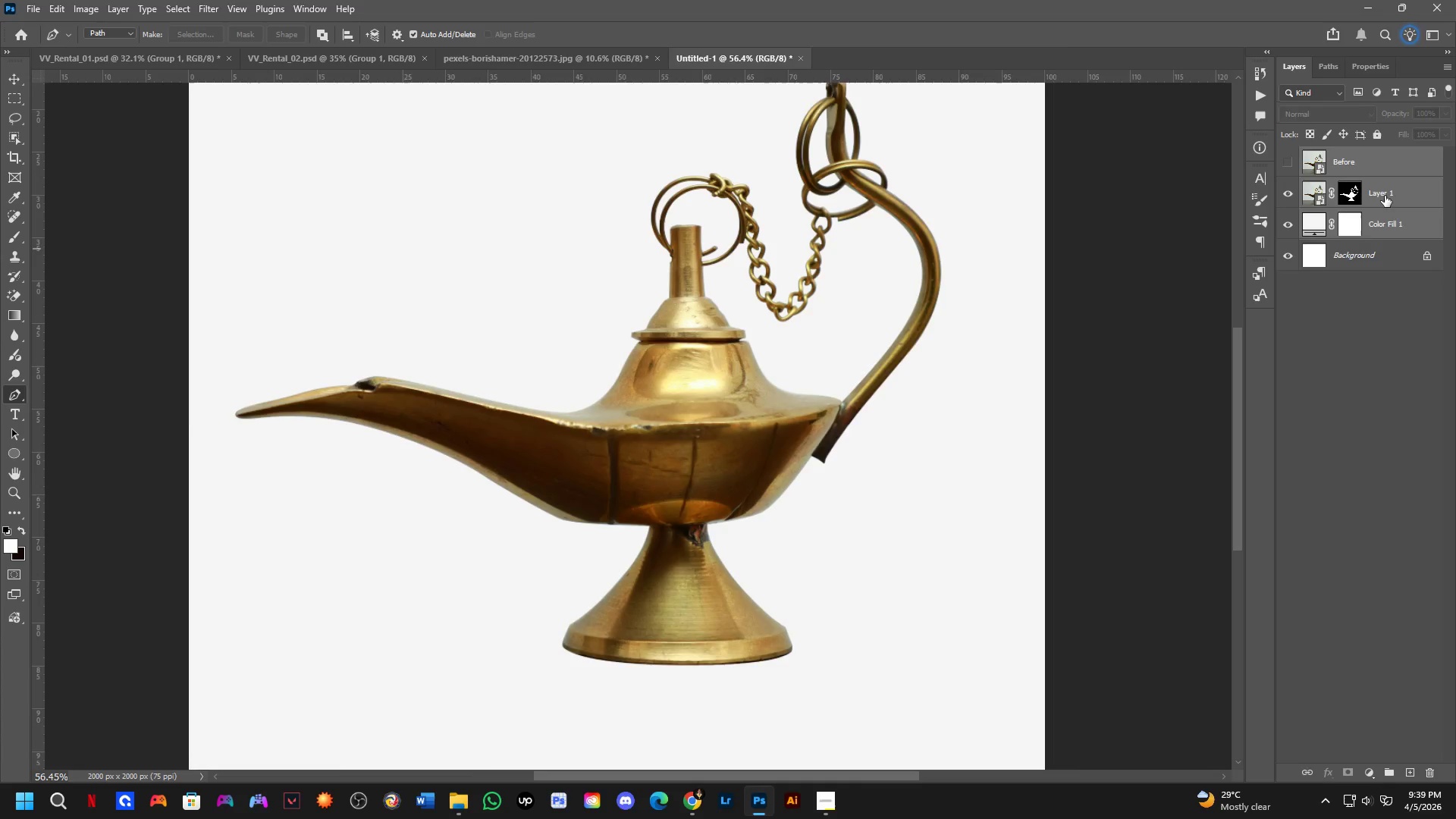 
left_click_drag(start_coordinate=[808, 384], to_coordinate=[781, 339])
 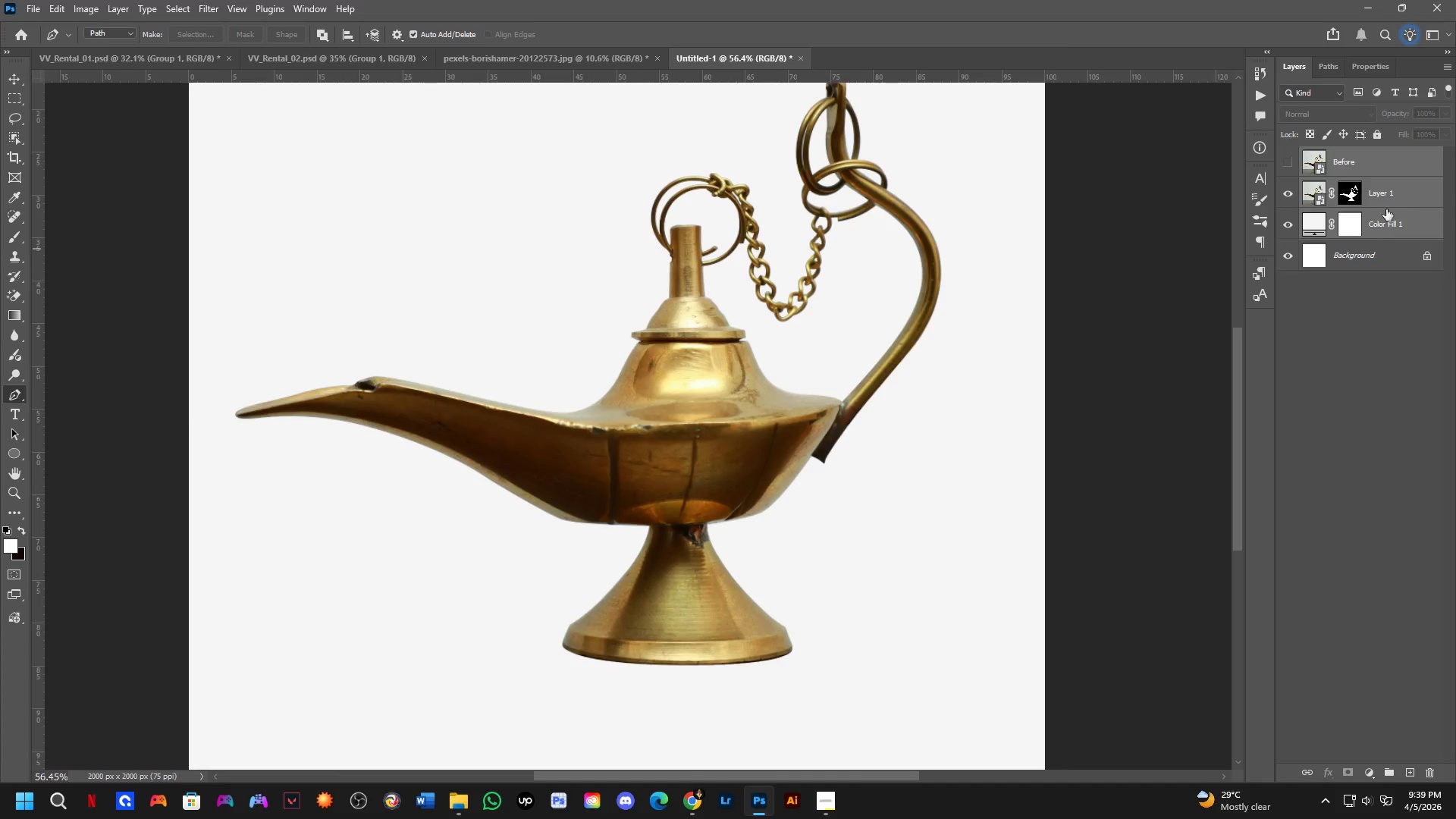 
scroll: coordinate [742, 441], scroll_direction: down, amount: 3.0
 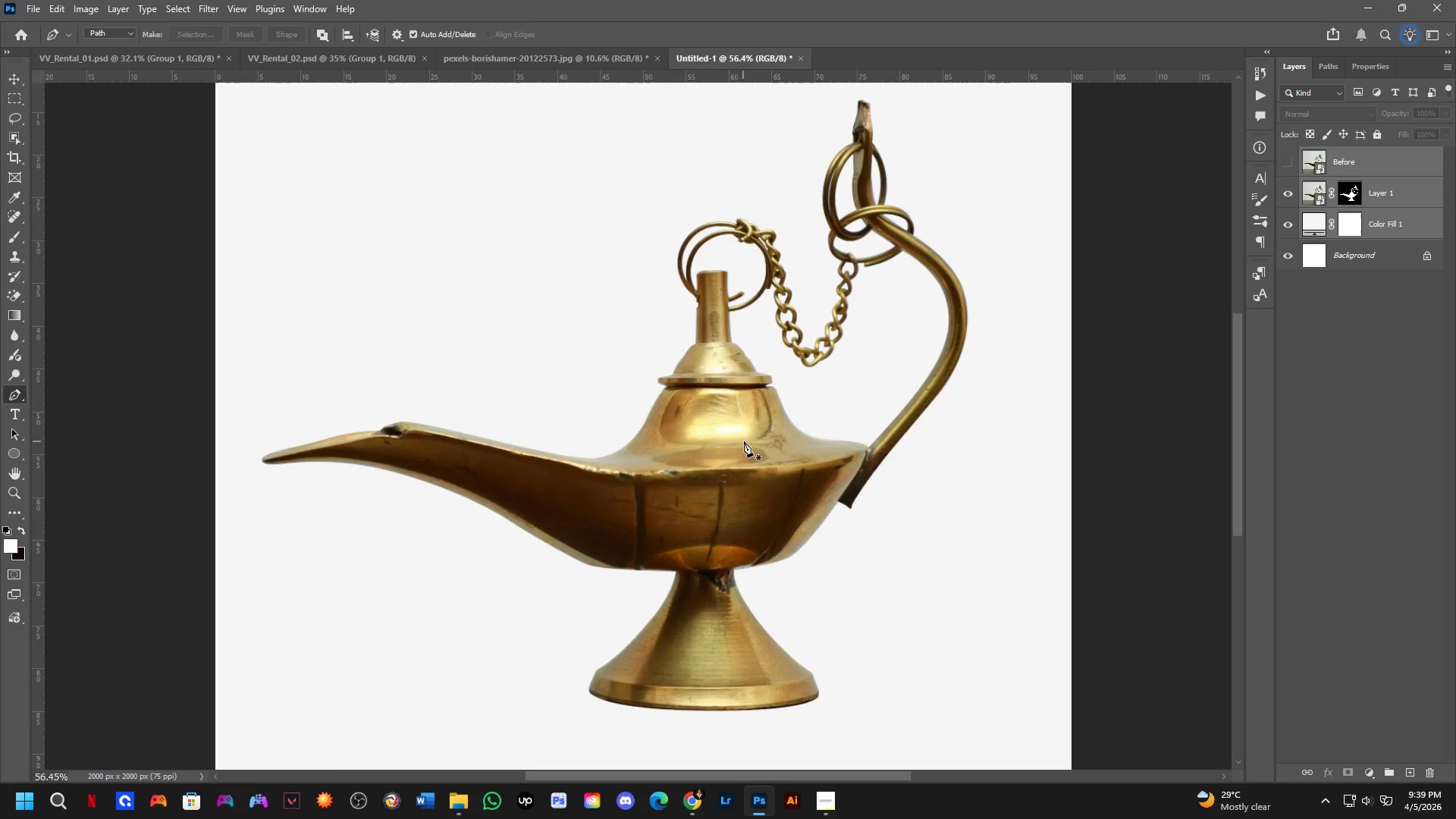 
left_click([1385, 196])
 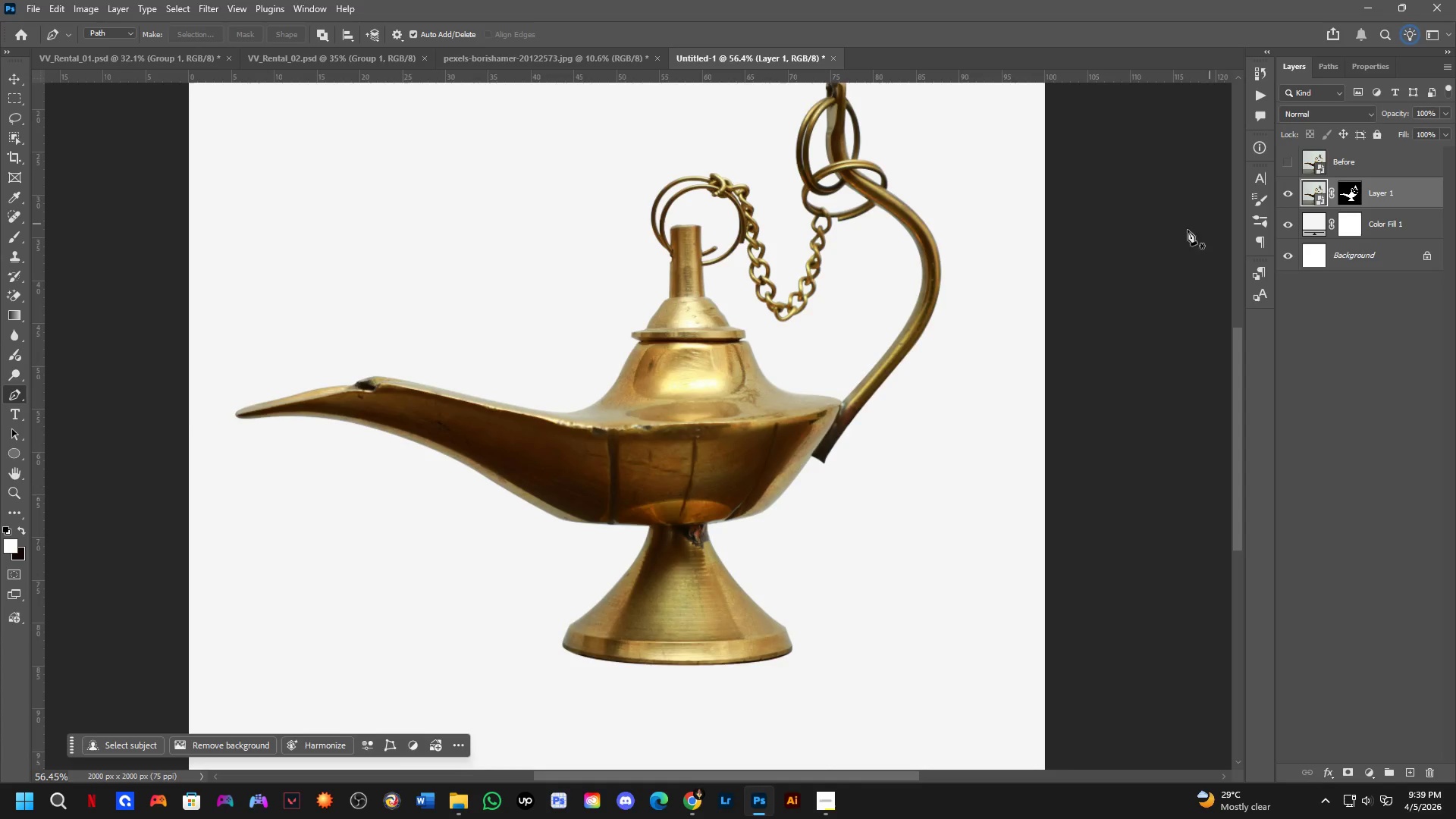 
hold_key(key=Space, duration=0.55)
 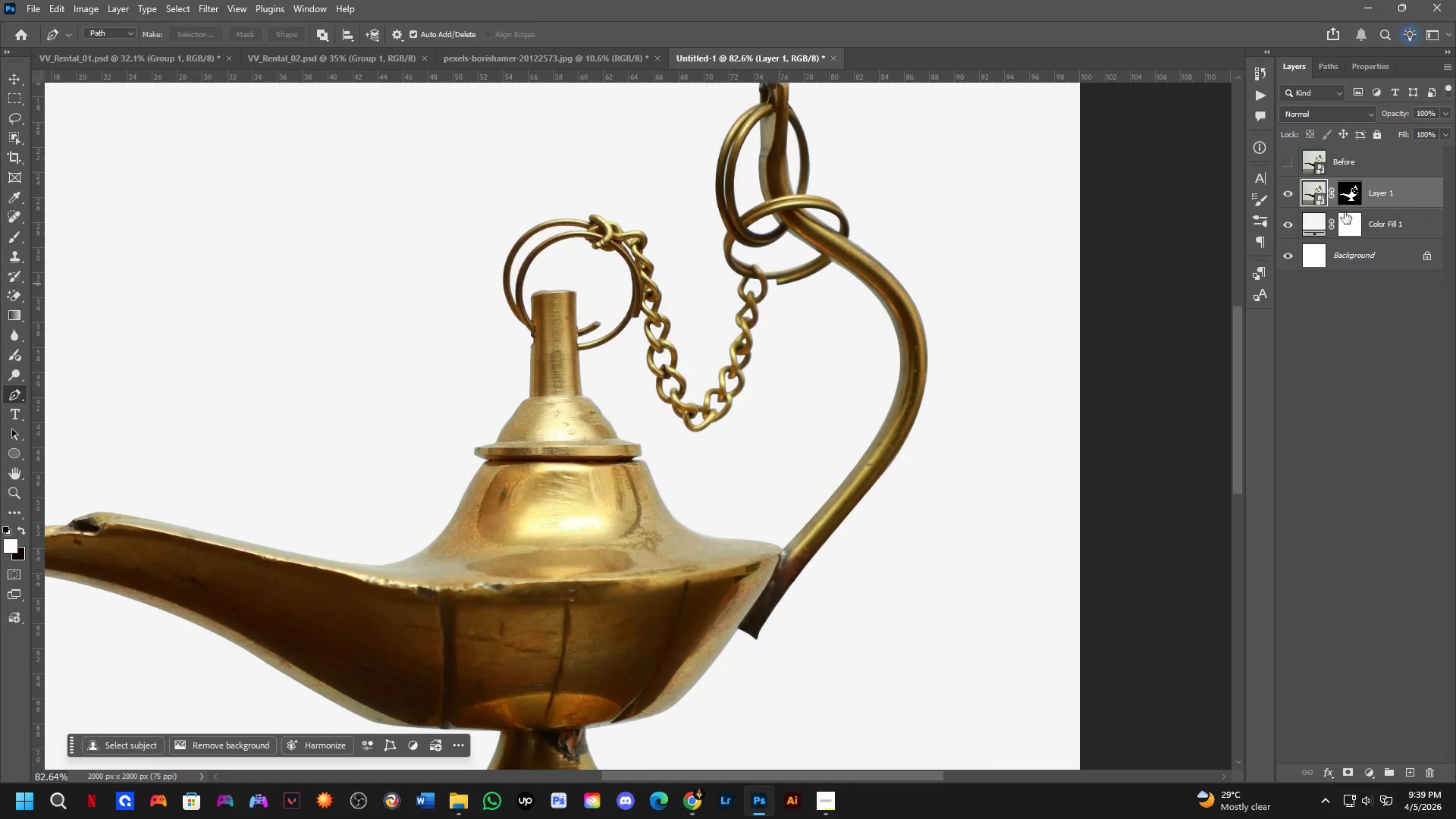 
left_click_drag(start_coordinate=[855, 303], to_coordinate=[844, 415])
 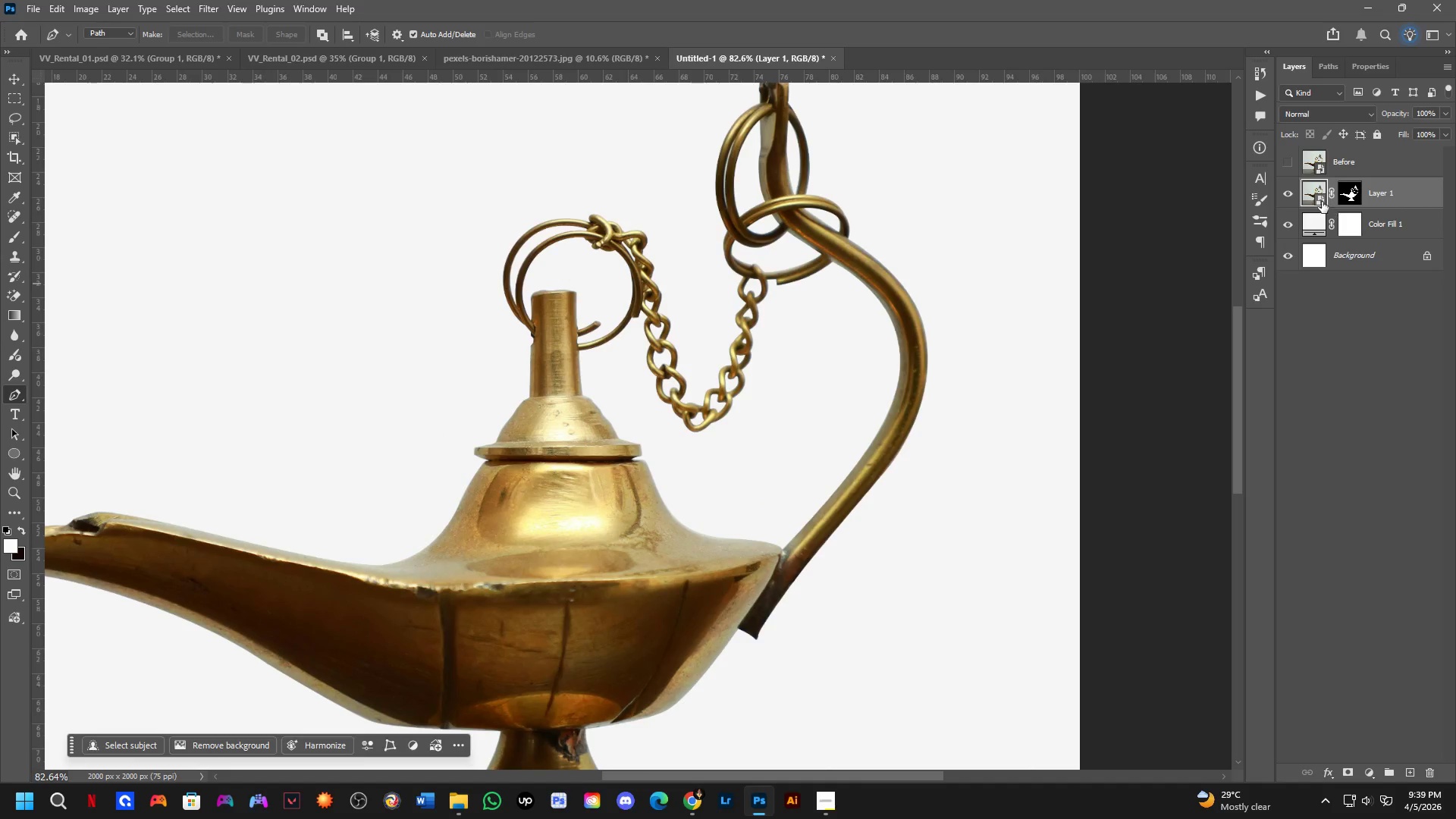 
scroll: coordinate [904, 329], scroll_direction: up, amount: 4.0
 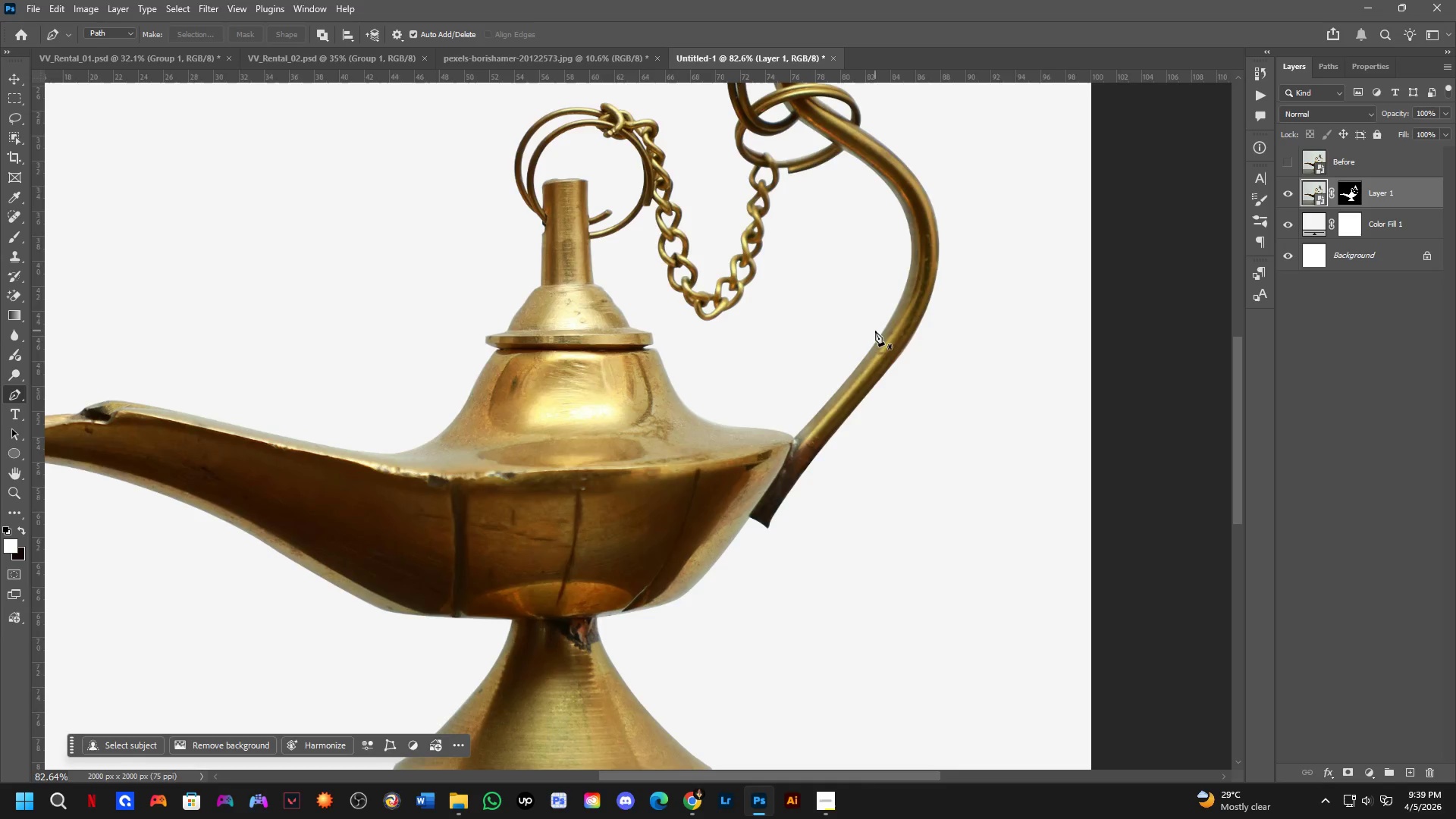 
key(Control+Shift+A)
 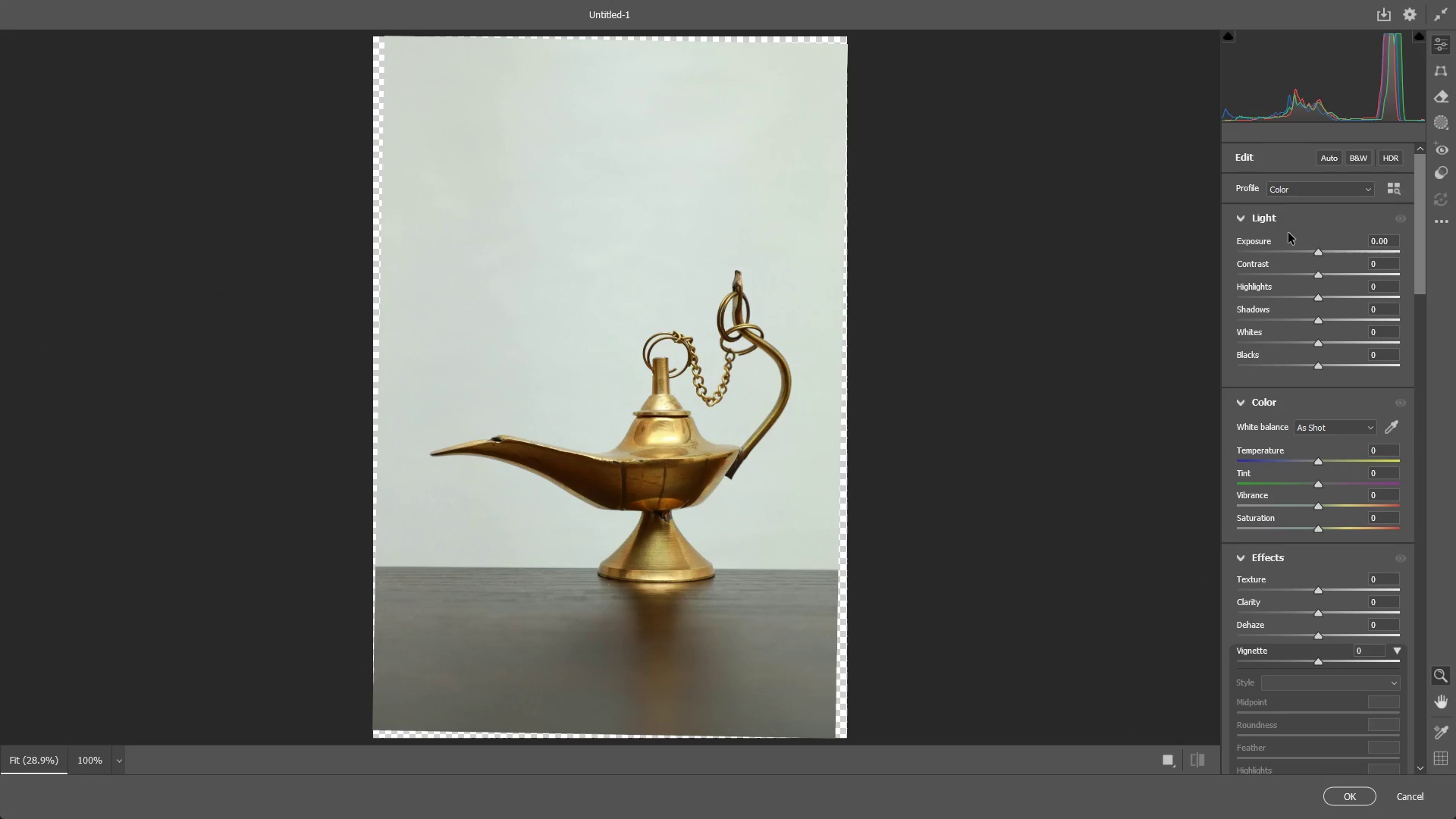 
wait(12.23)
 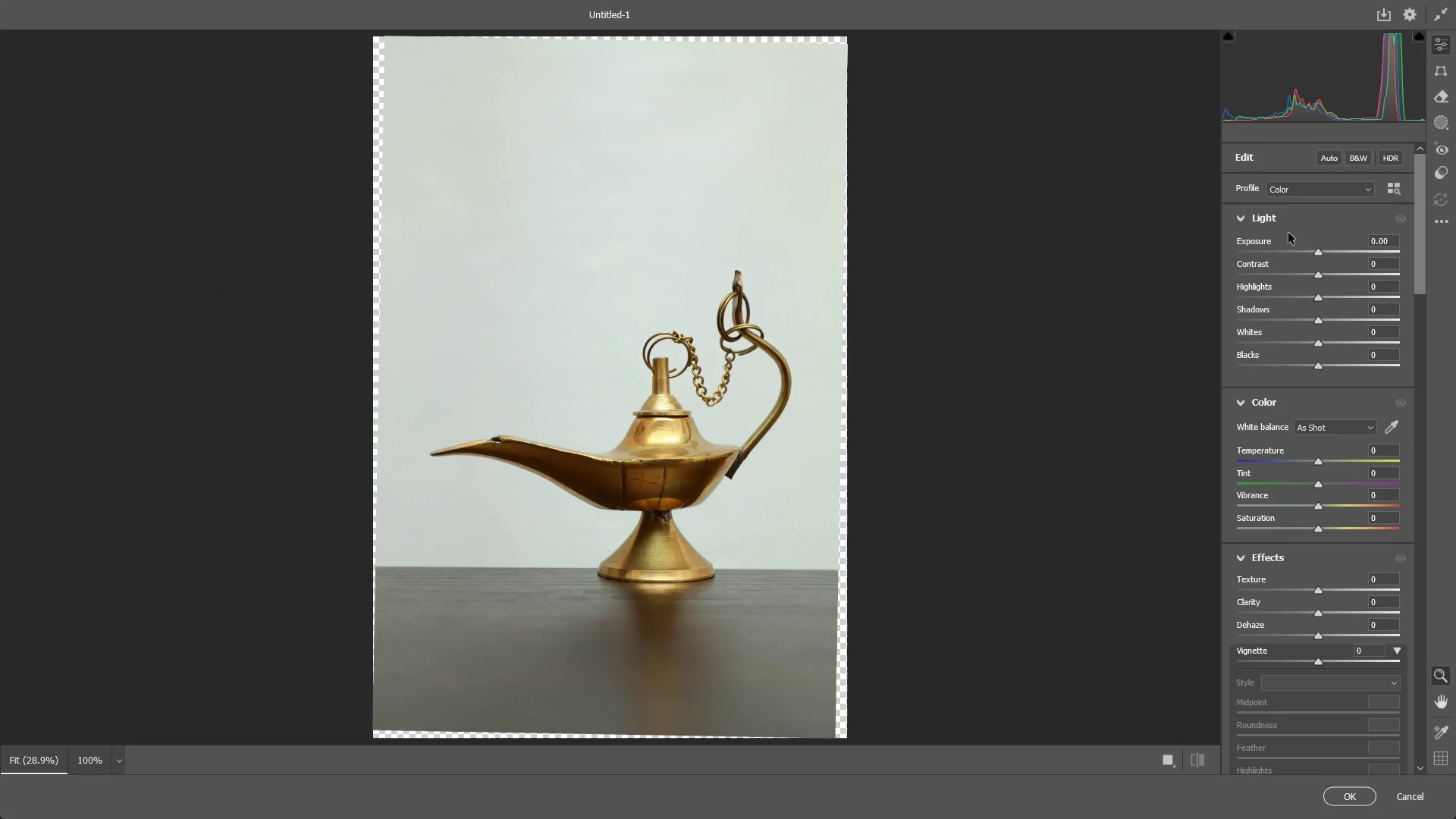 
scroll: coordinate [1288, 221], scroll_direction: up, amount: 4.0
 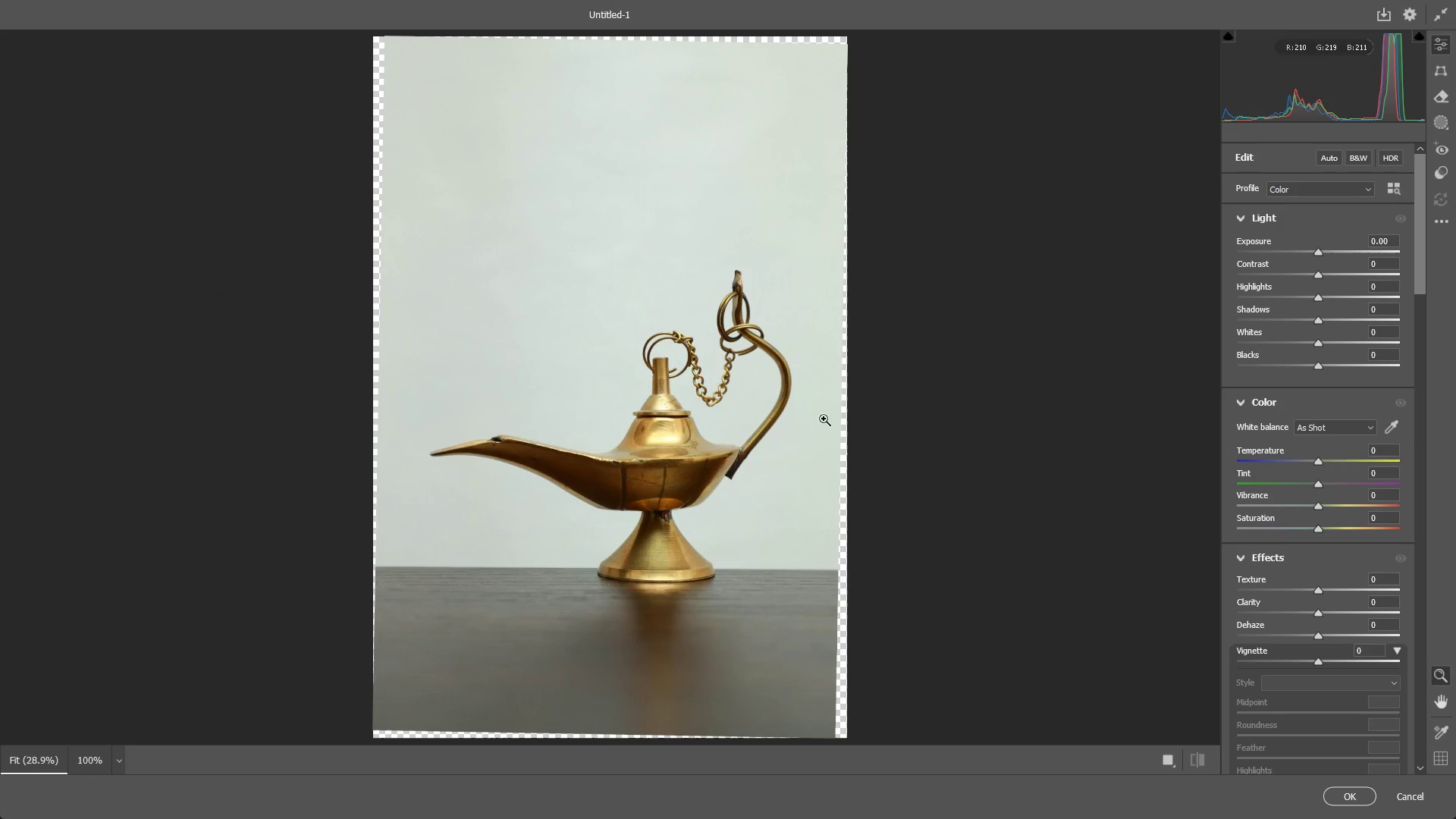 
left_click_drag(start_coordinate=[655, 463], to_coordinate=[761, 477])
 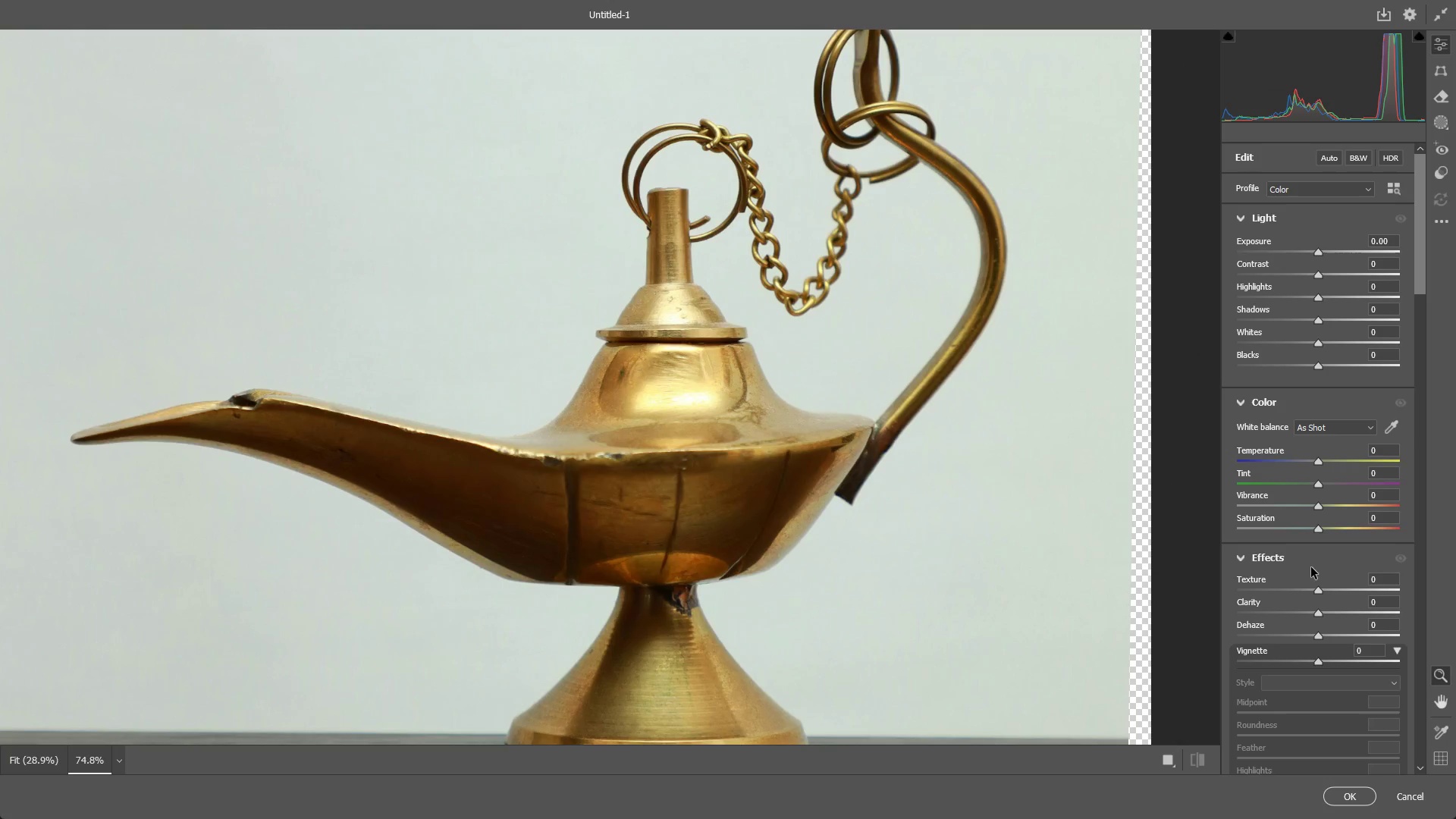 
left_click_drag(start_coordinate=[839, 519], to_coordinate=[827, 520])
 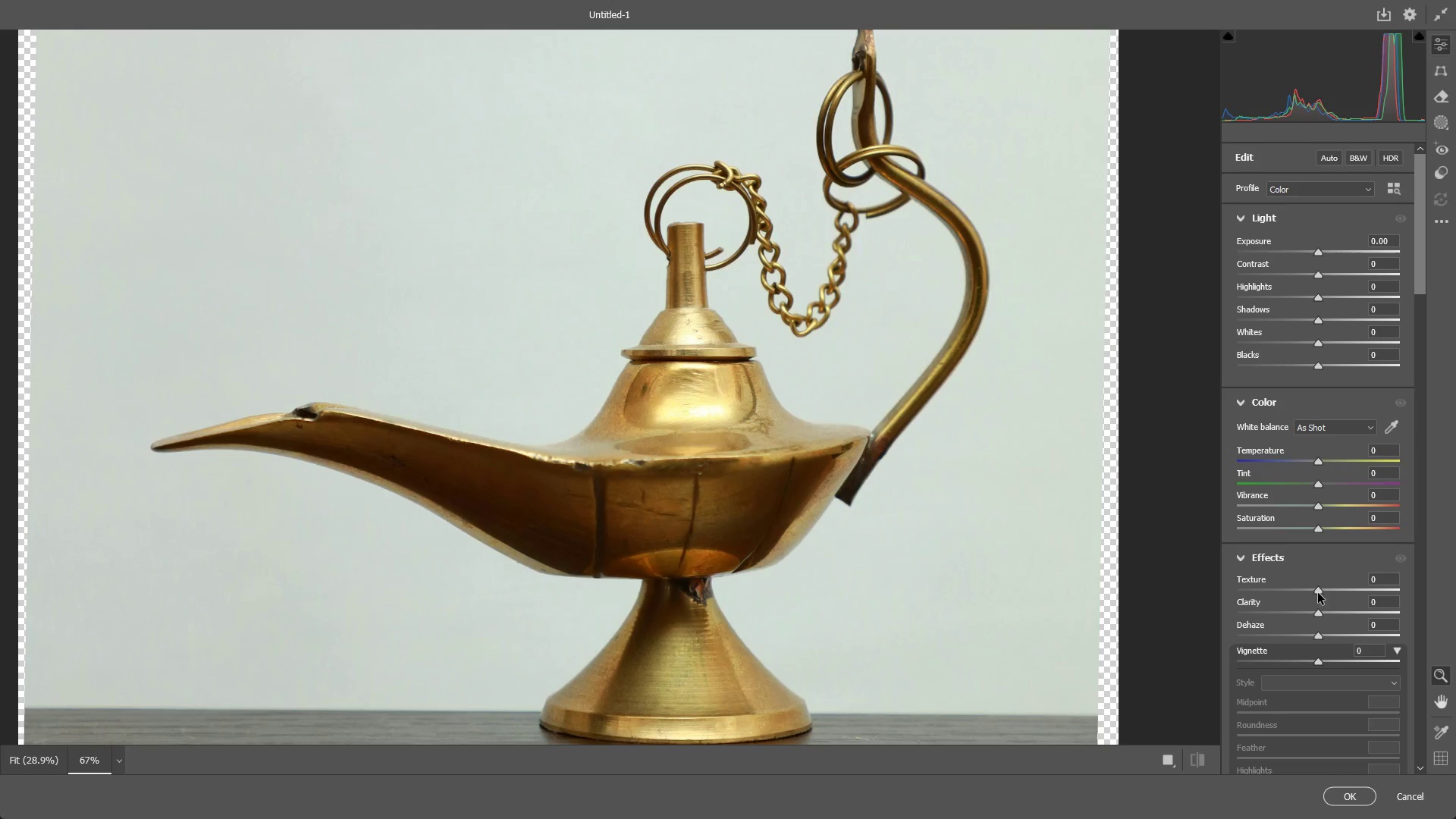 
left_click_drag(start_coordinate=[1323, 590], to_coordinate=[1341, 587])
 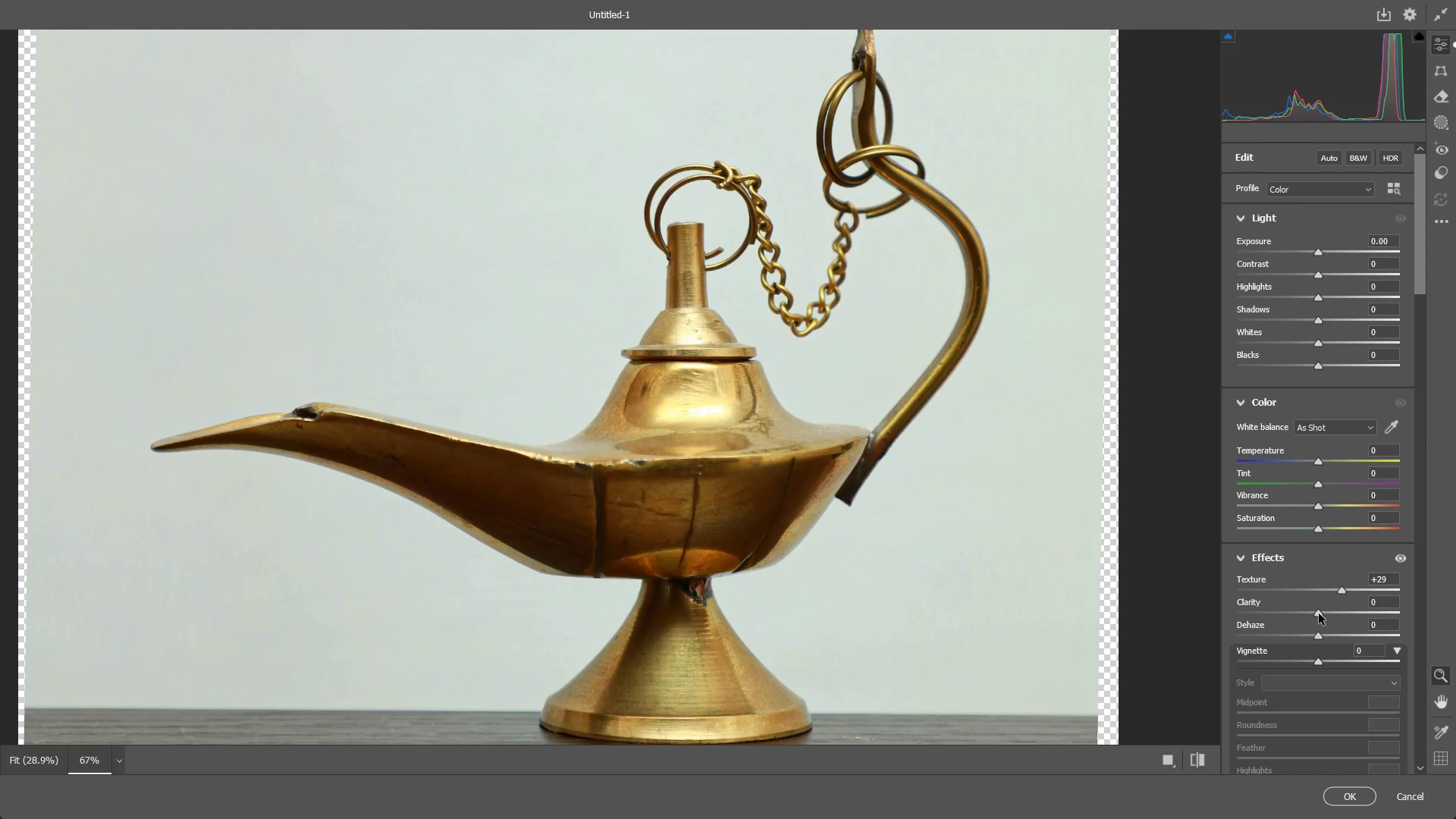 
left_click_drag(start_coordinate=[1321, 613], to_coordinate=[1327, 610])
 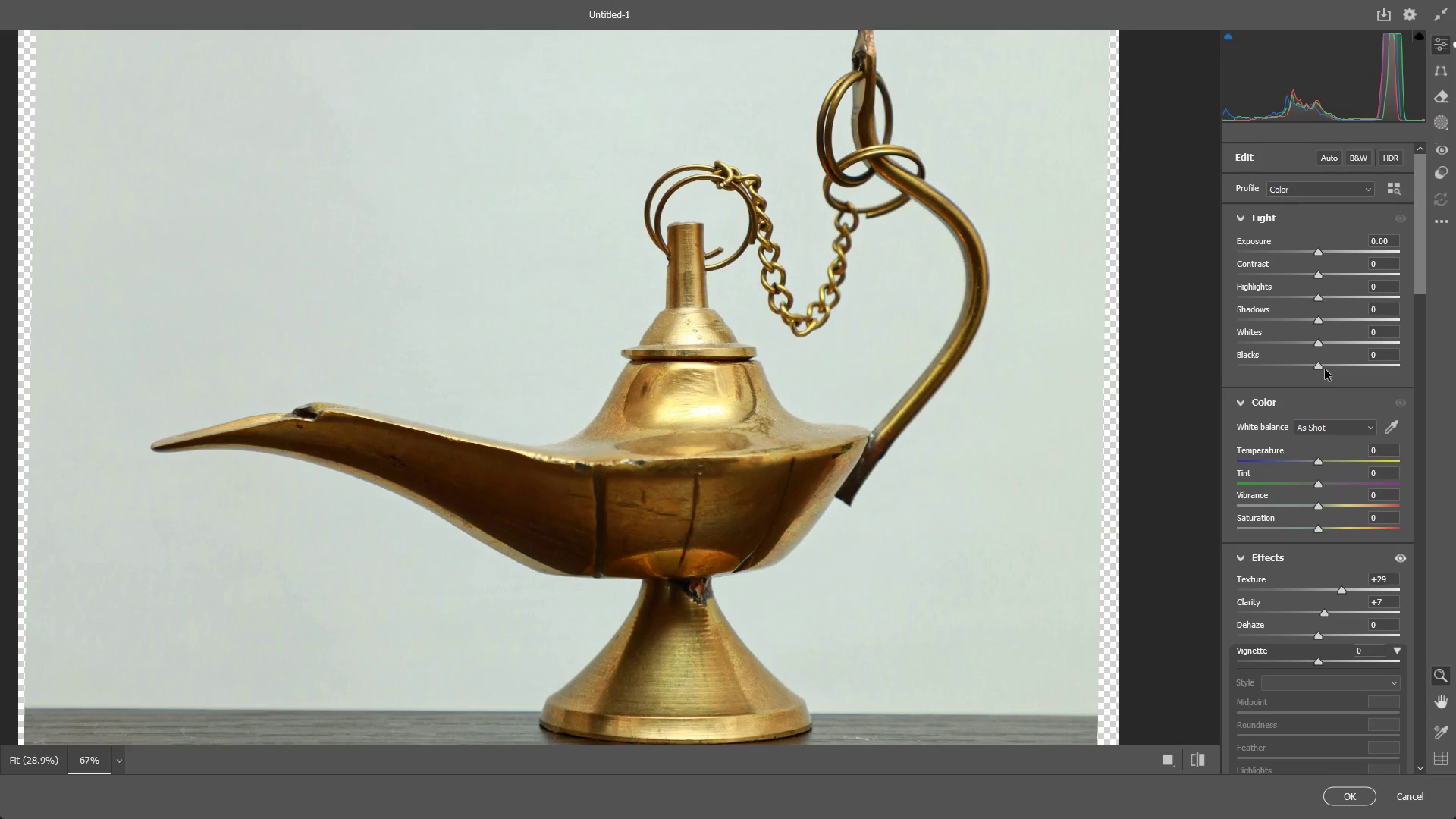 
left_click_drag(start_coordinate=[1318, 367], to_coordinate=[1442, 366])
 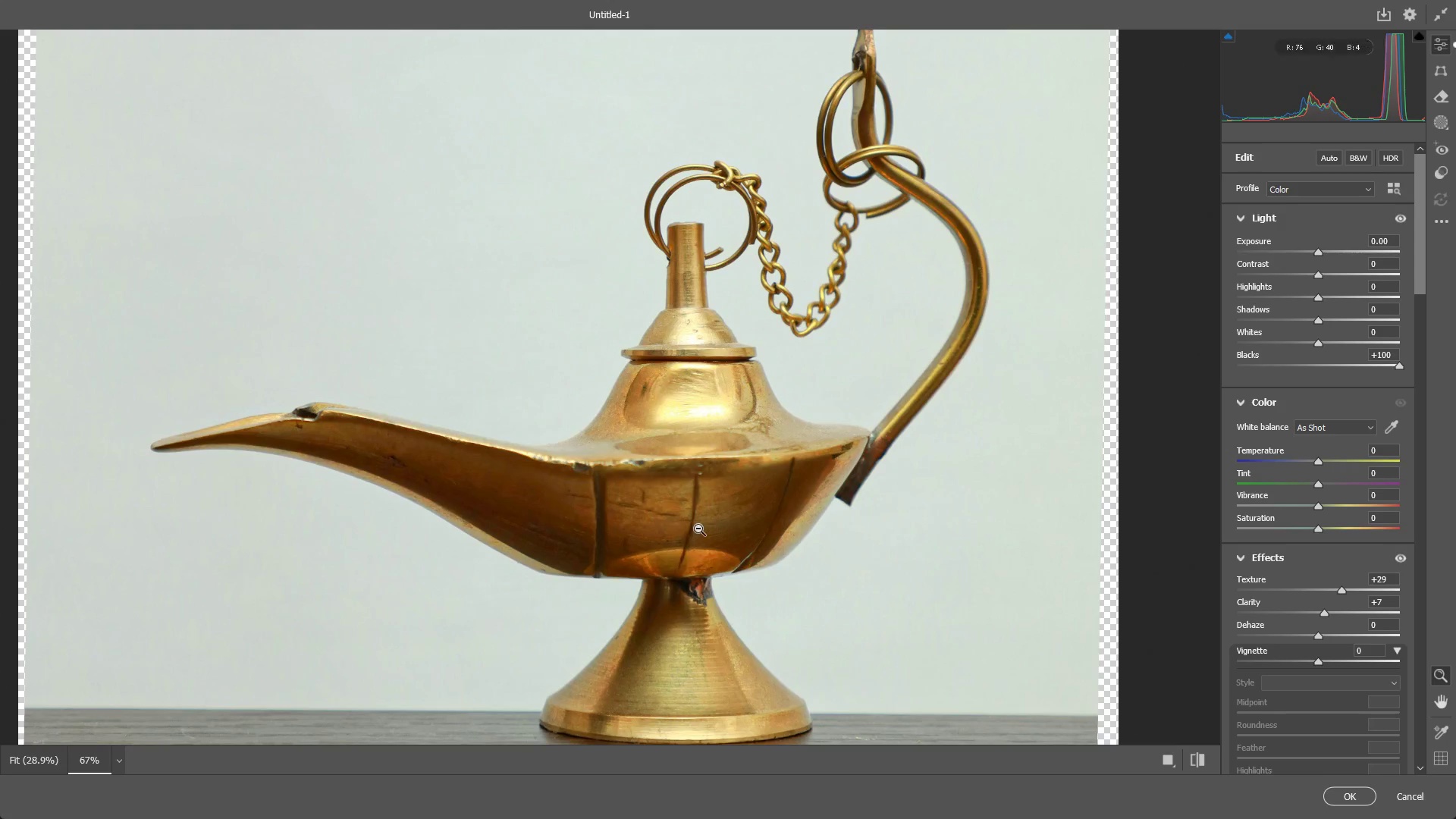 
left_click_drag(start_coordinate=[659, 526], to_coordinate=[762, 510])
 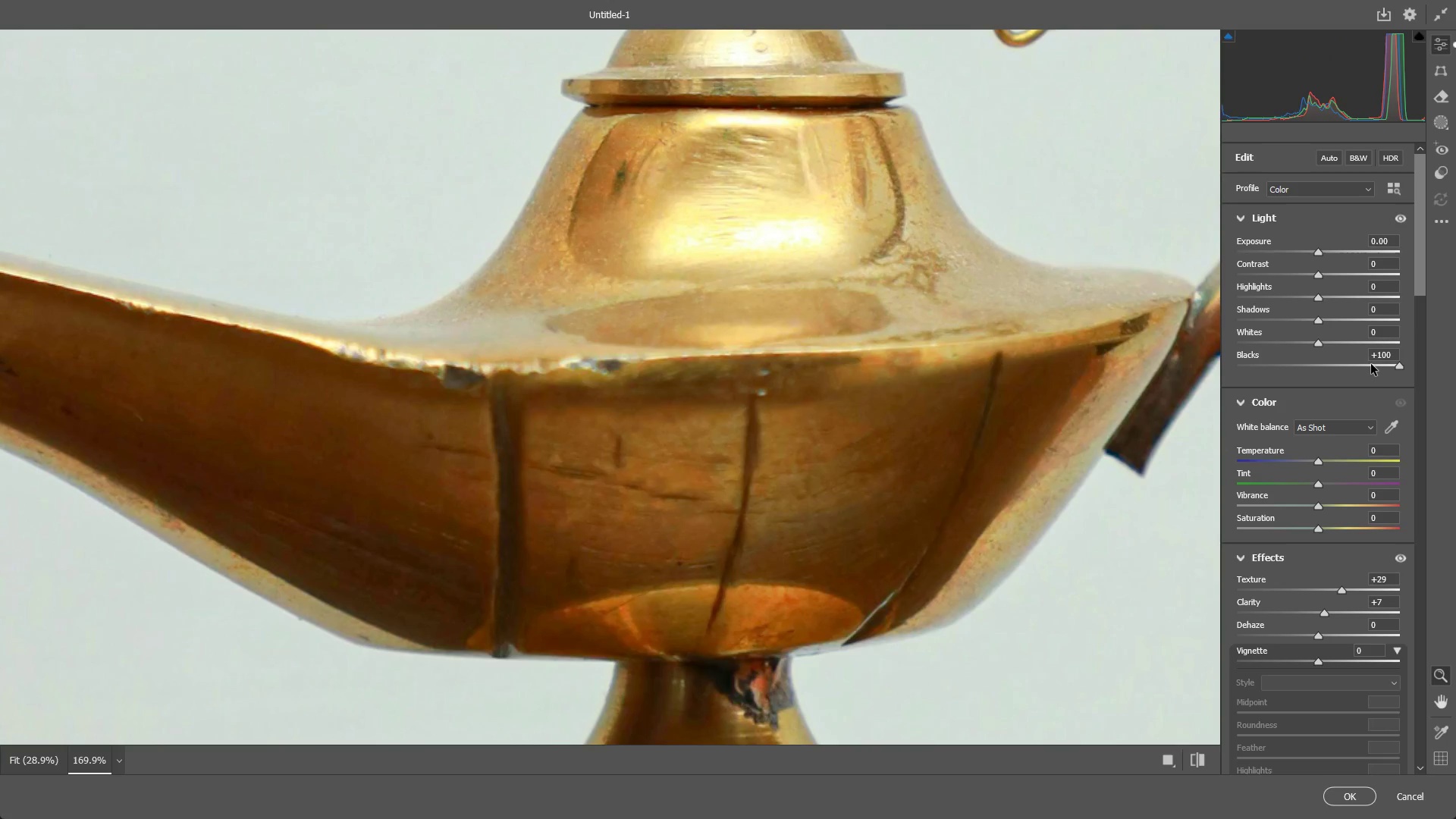 
left_click_drag(start_coordinate=[1360, 366], to_coordinate=[1269, 378])
 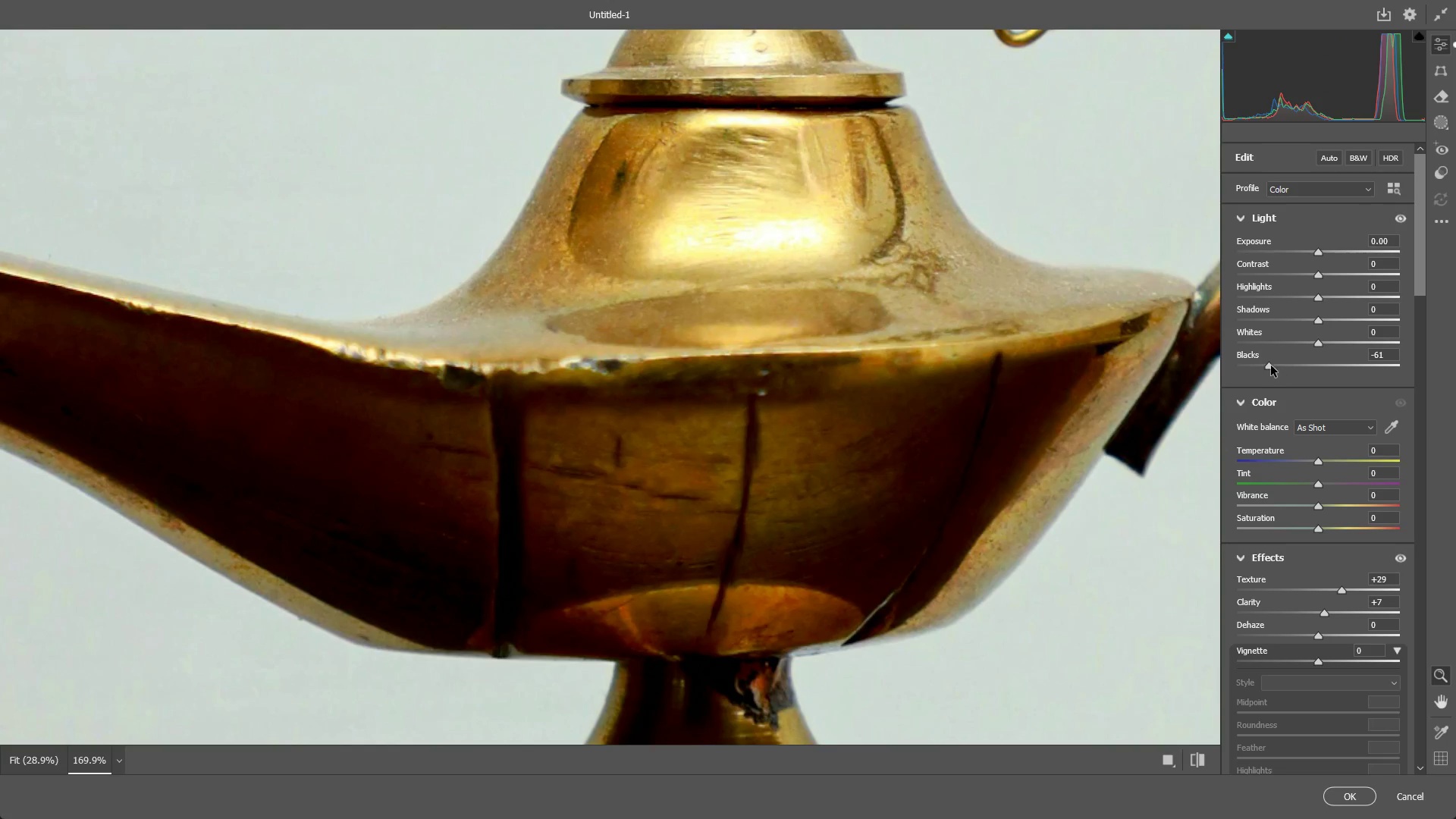 
double_click([1269, 366])
 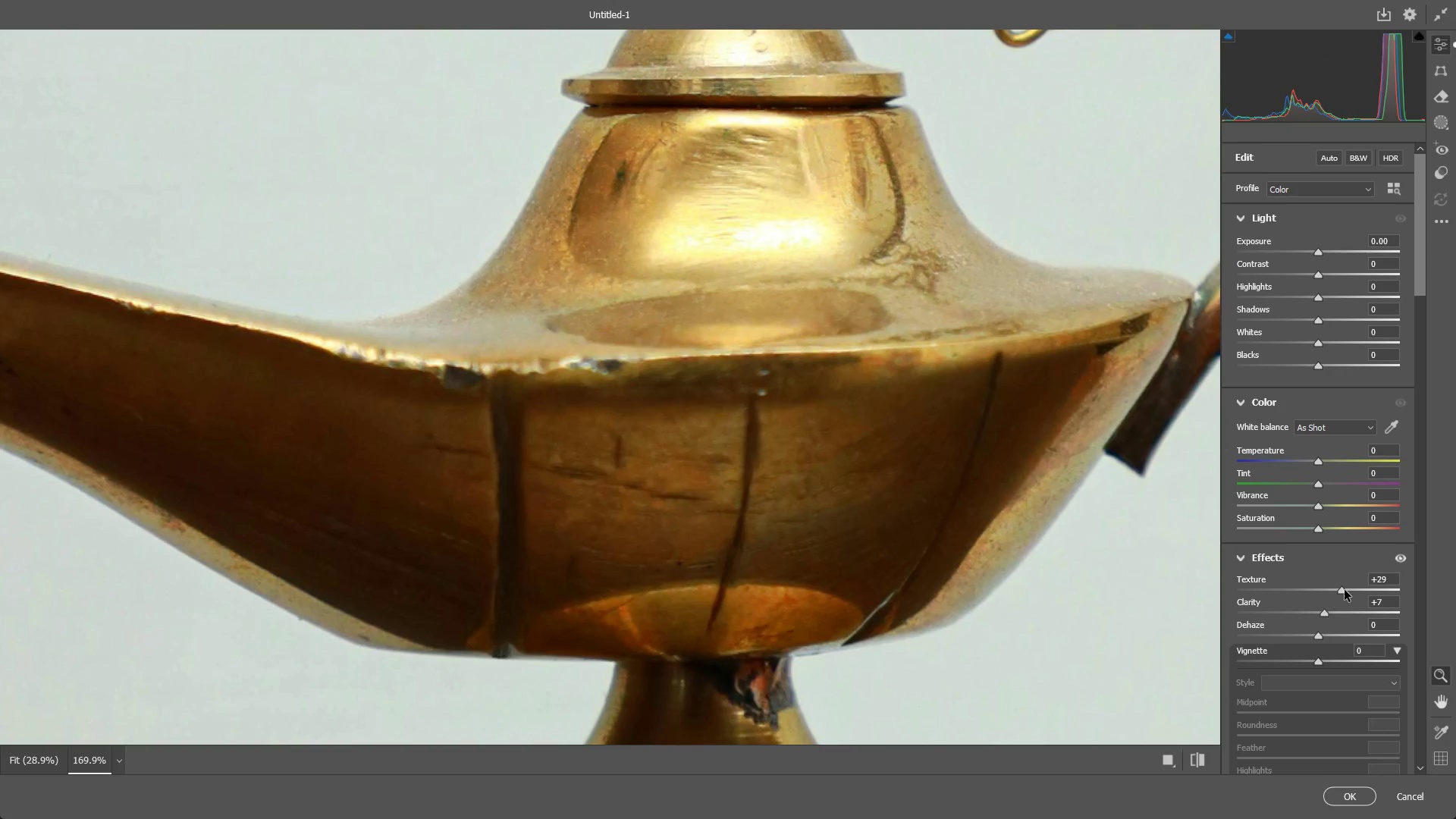 
left_click_drag(start_coordinate=[1345, 588], to_coordinate=[1298, 585])
 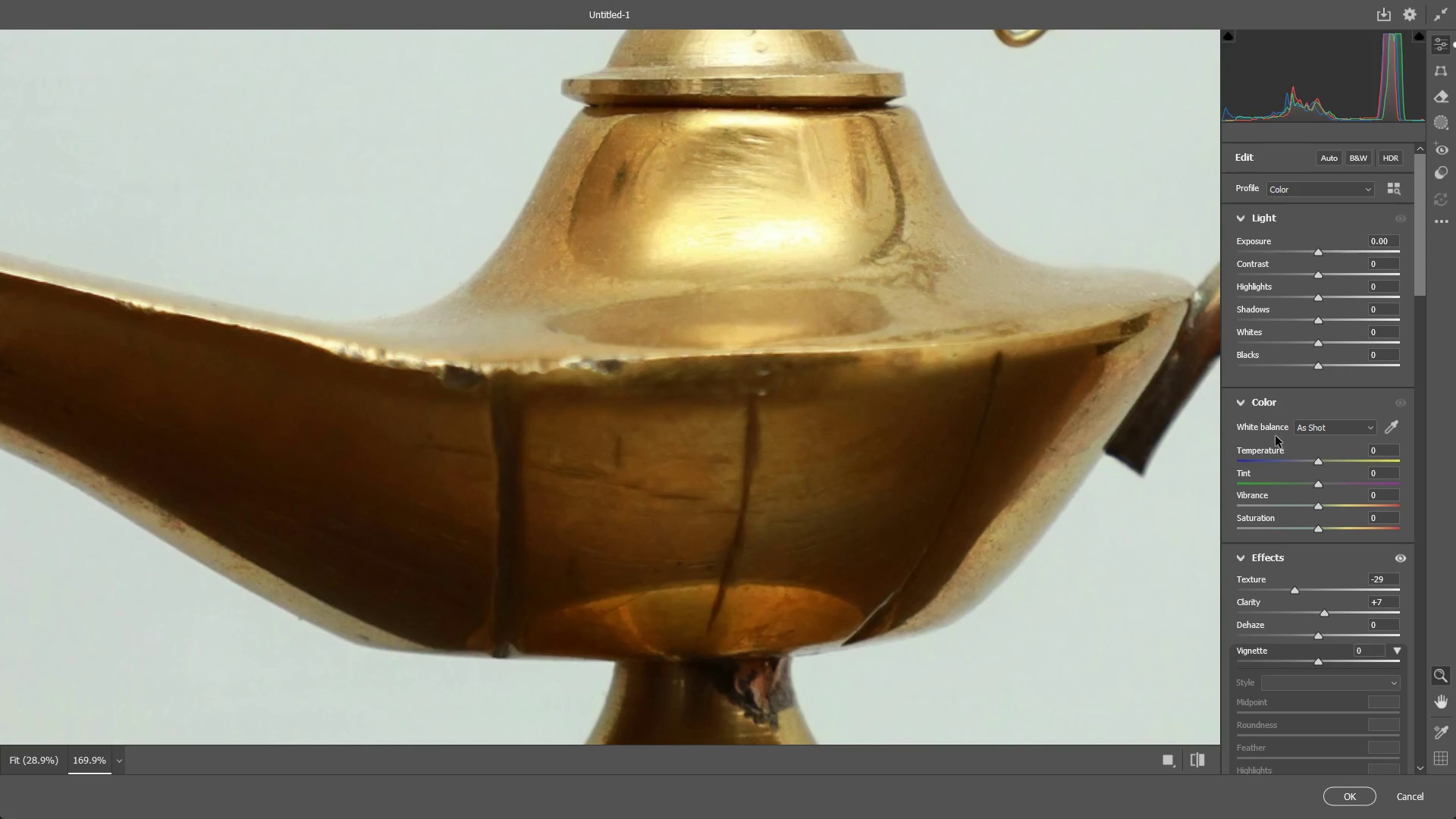 
key(Control+Z)
 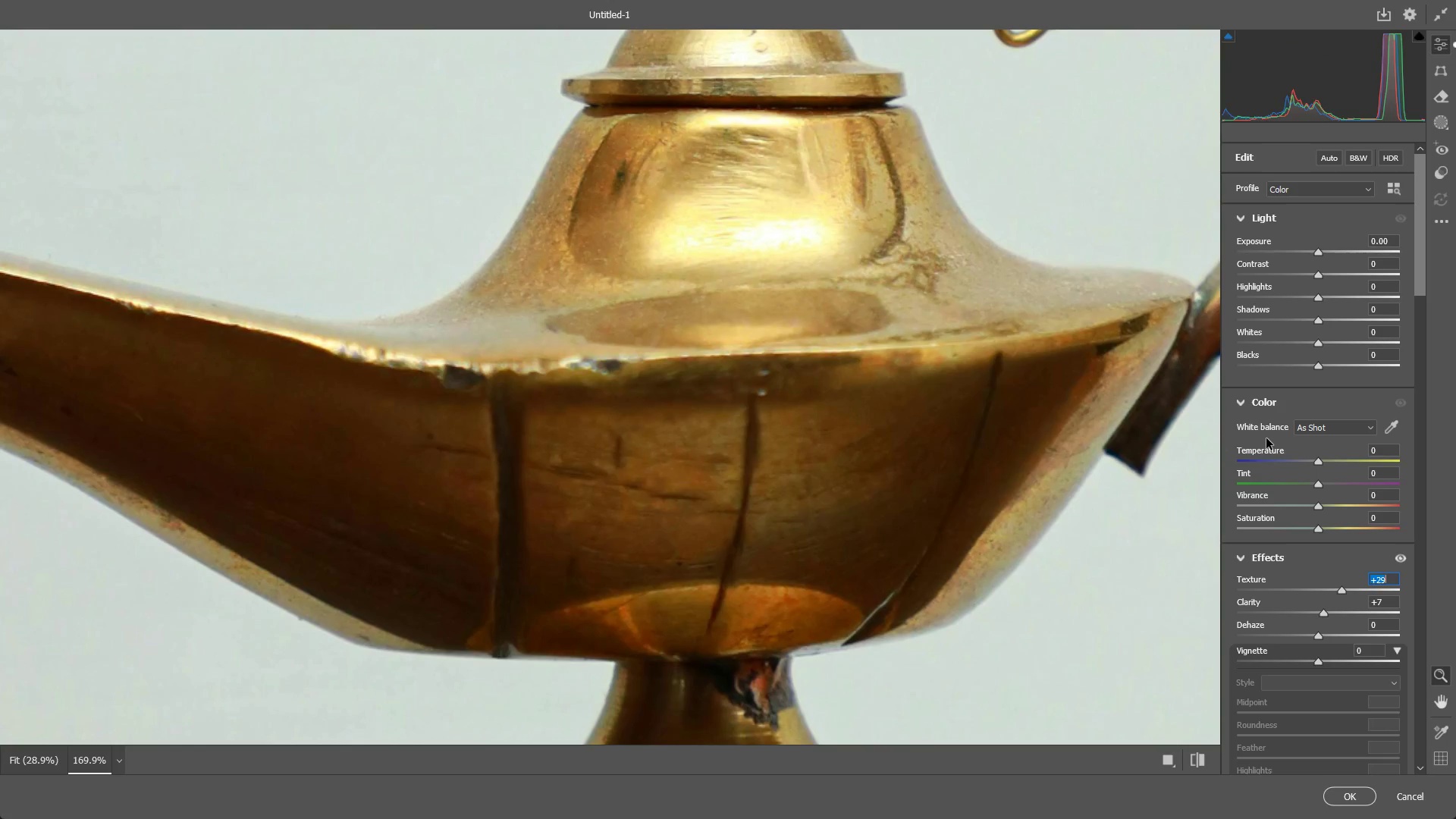 
key(Control+Z)
 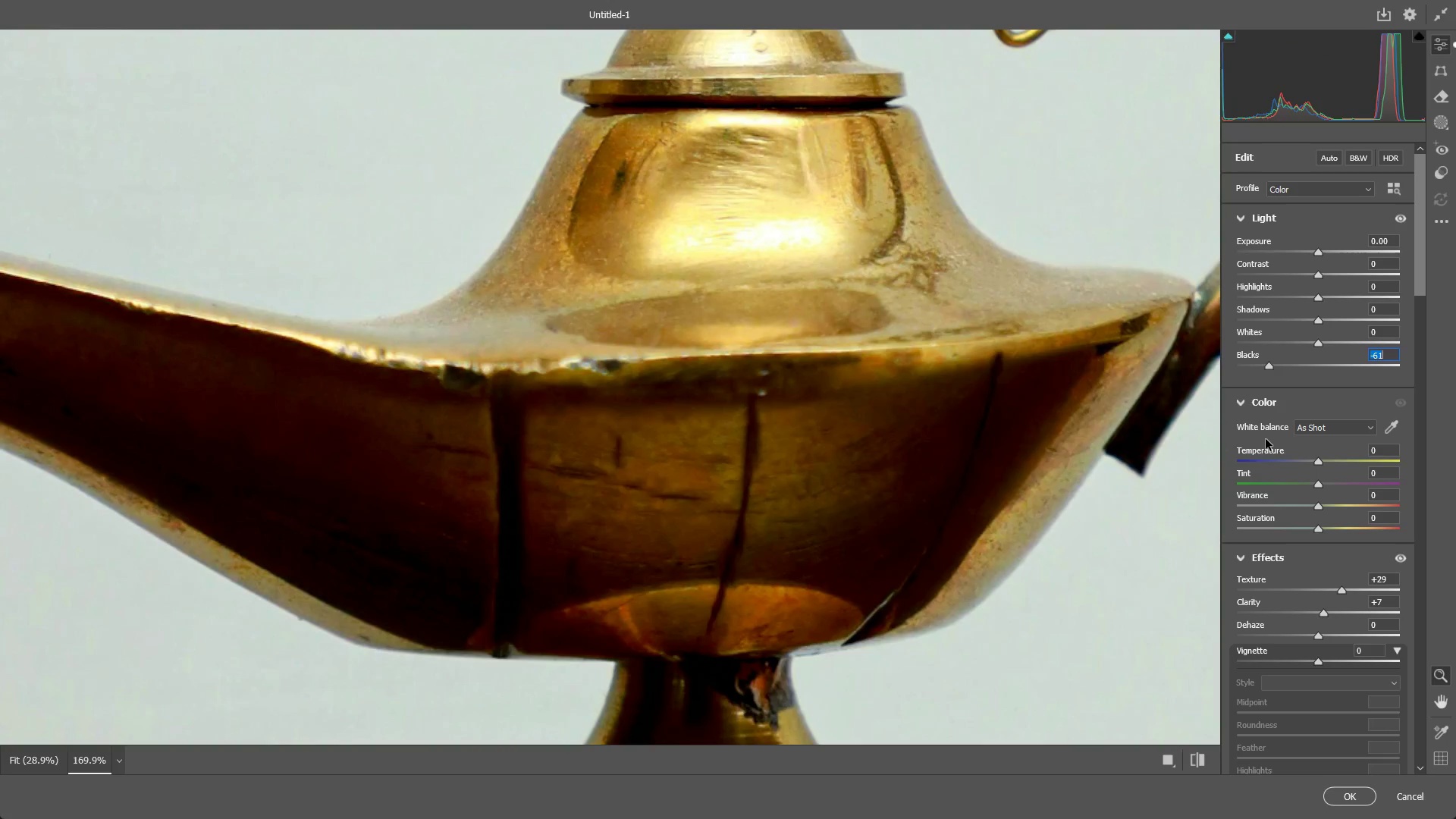 
key(Control+Z)
 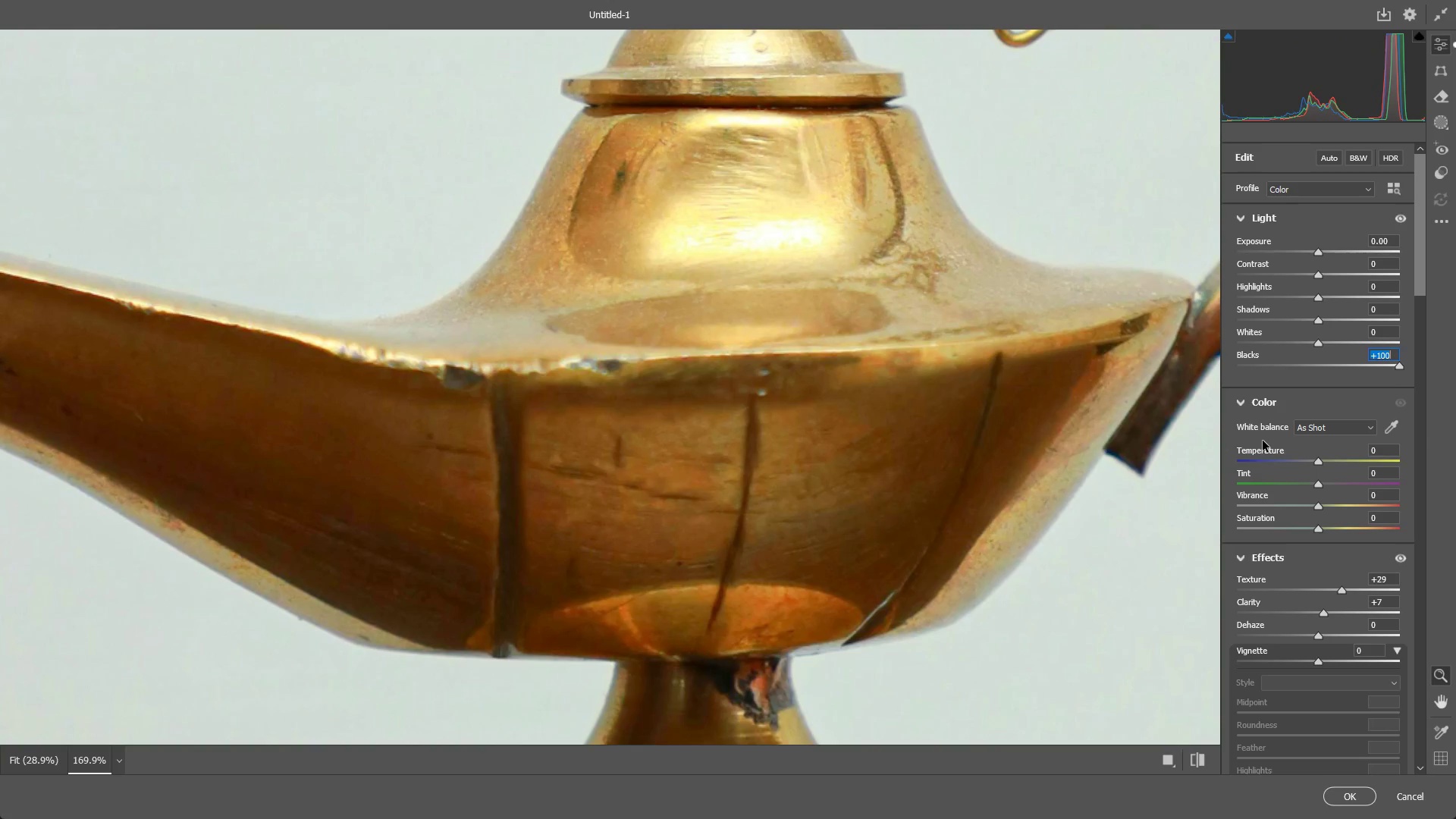 
key(Control+Z)
 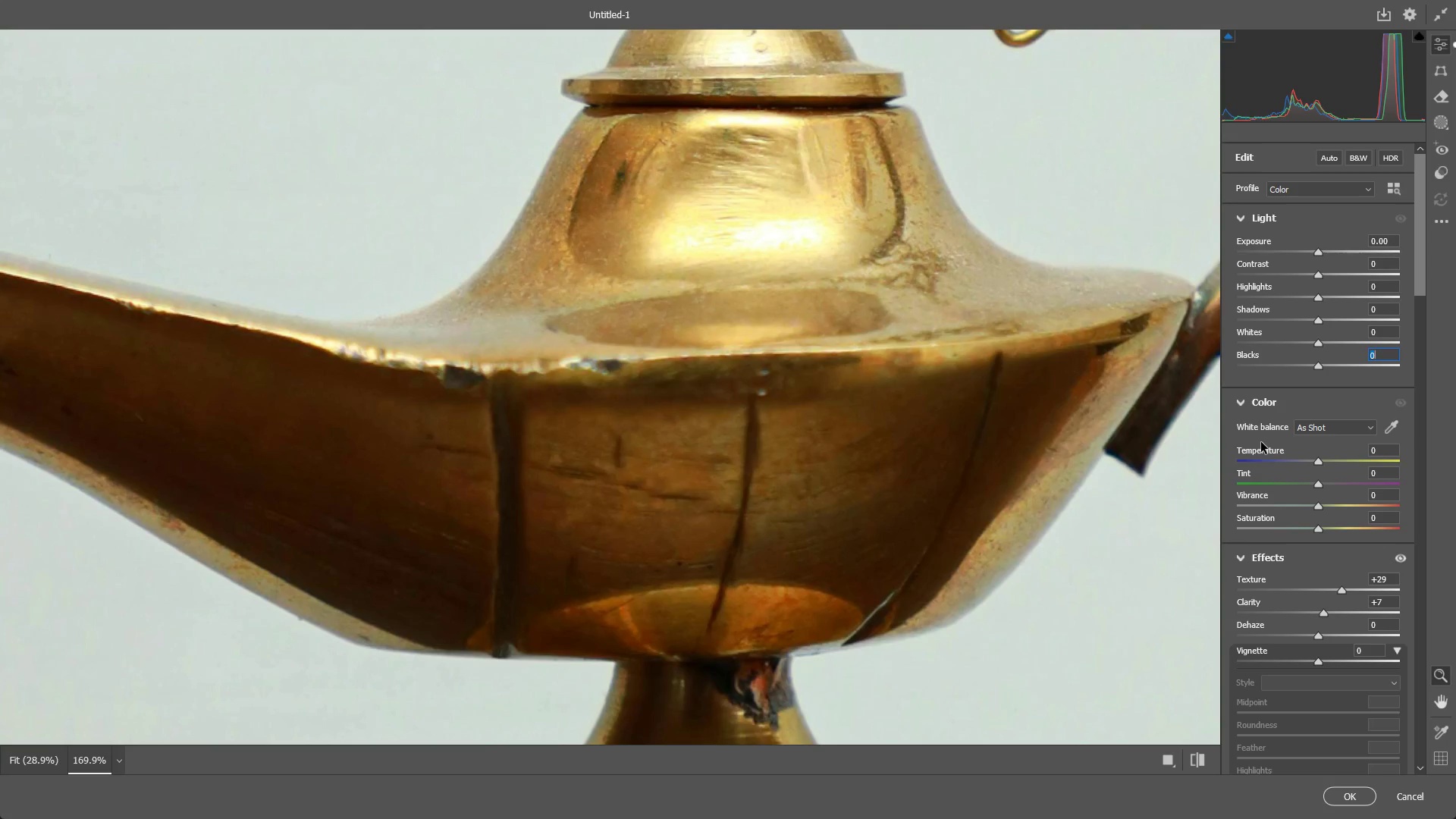 
key(Control+Z)
 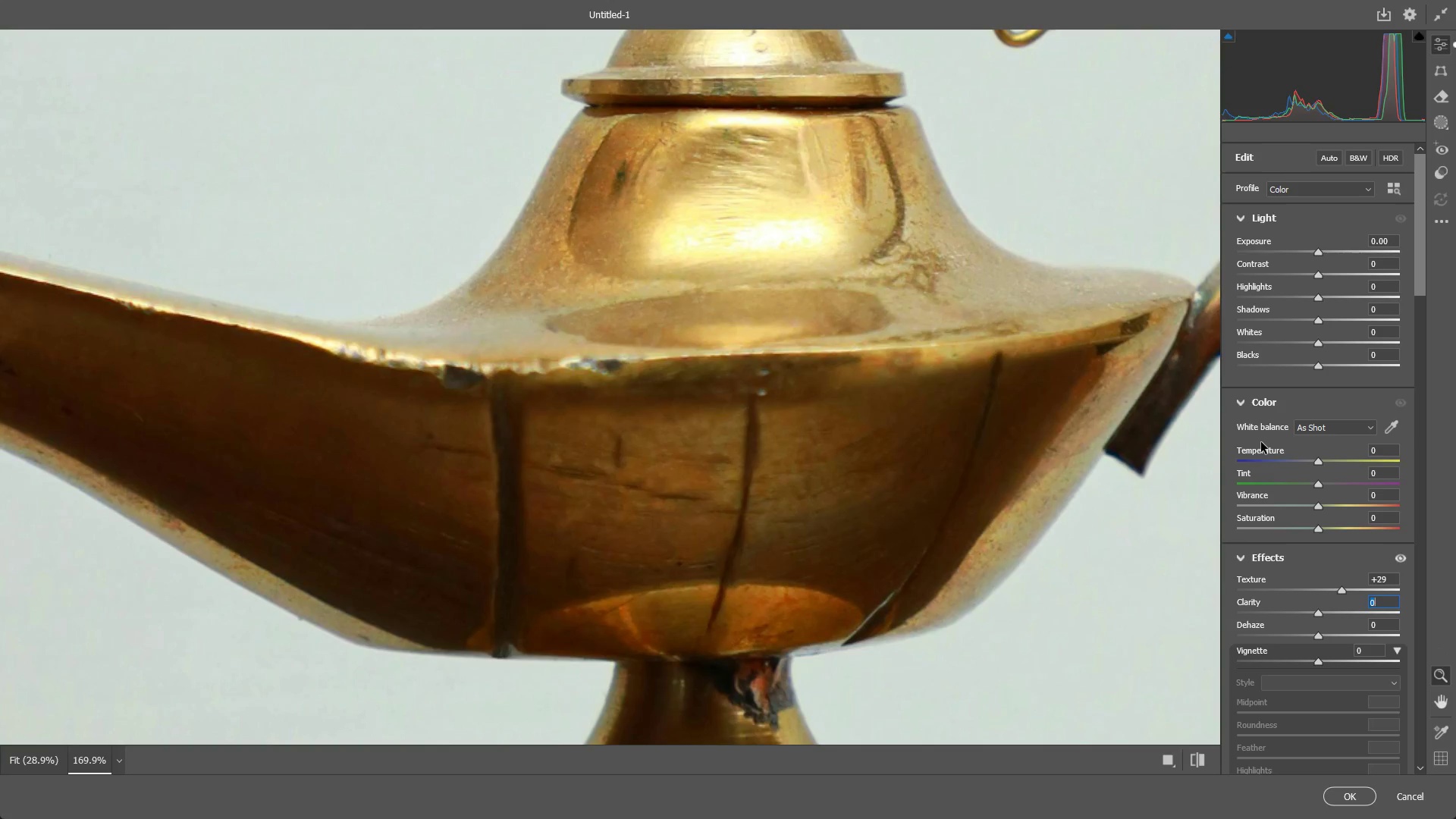 
key(Control+Z)
 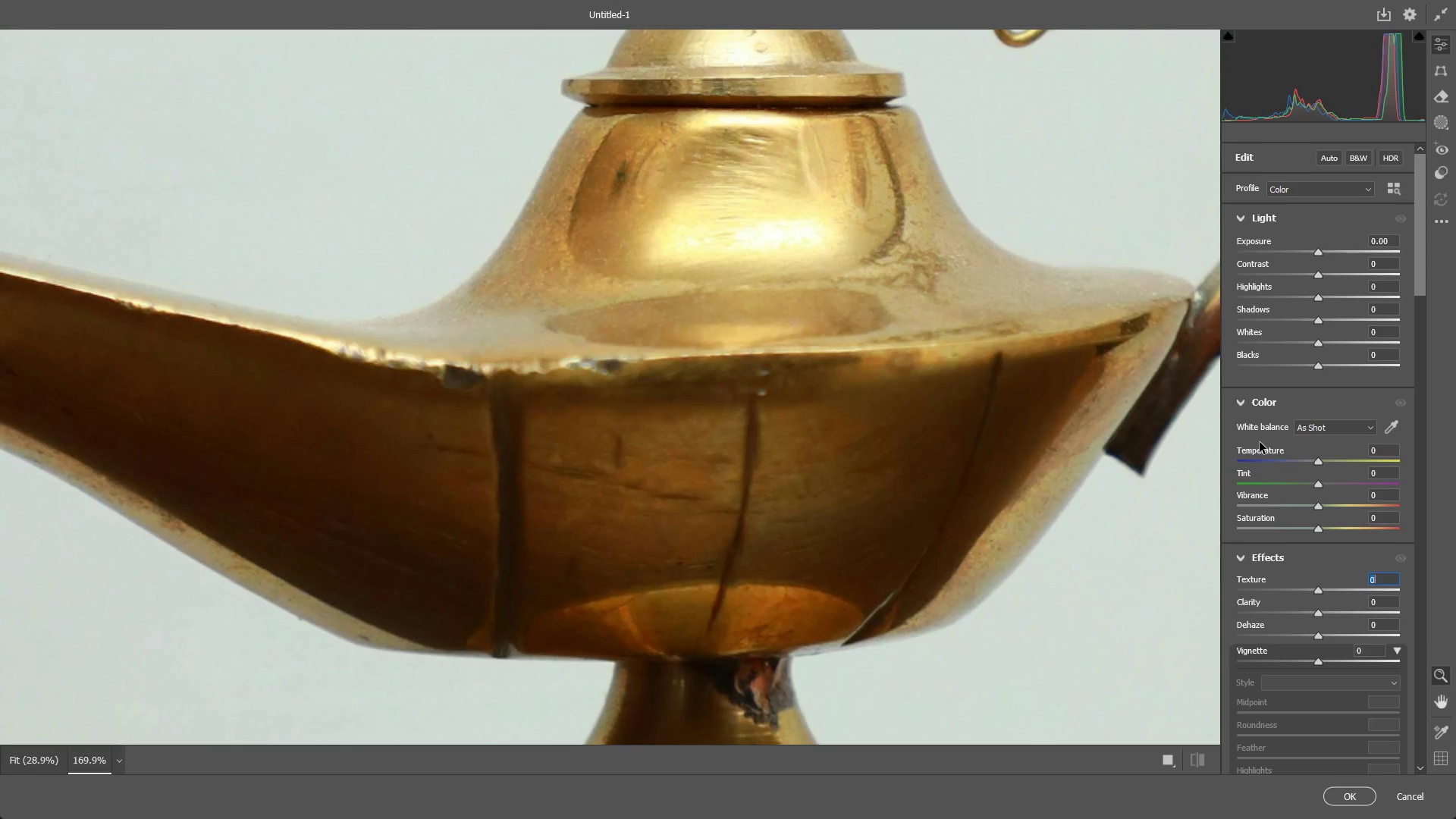 
key(Control+Shift+ShiftLeft)
 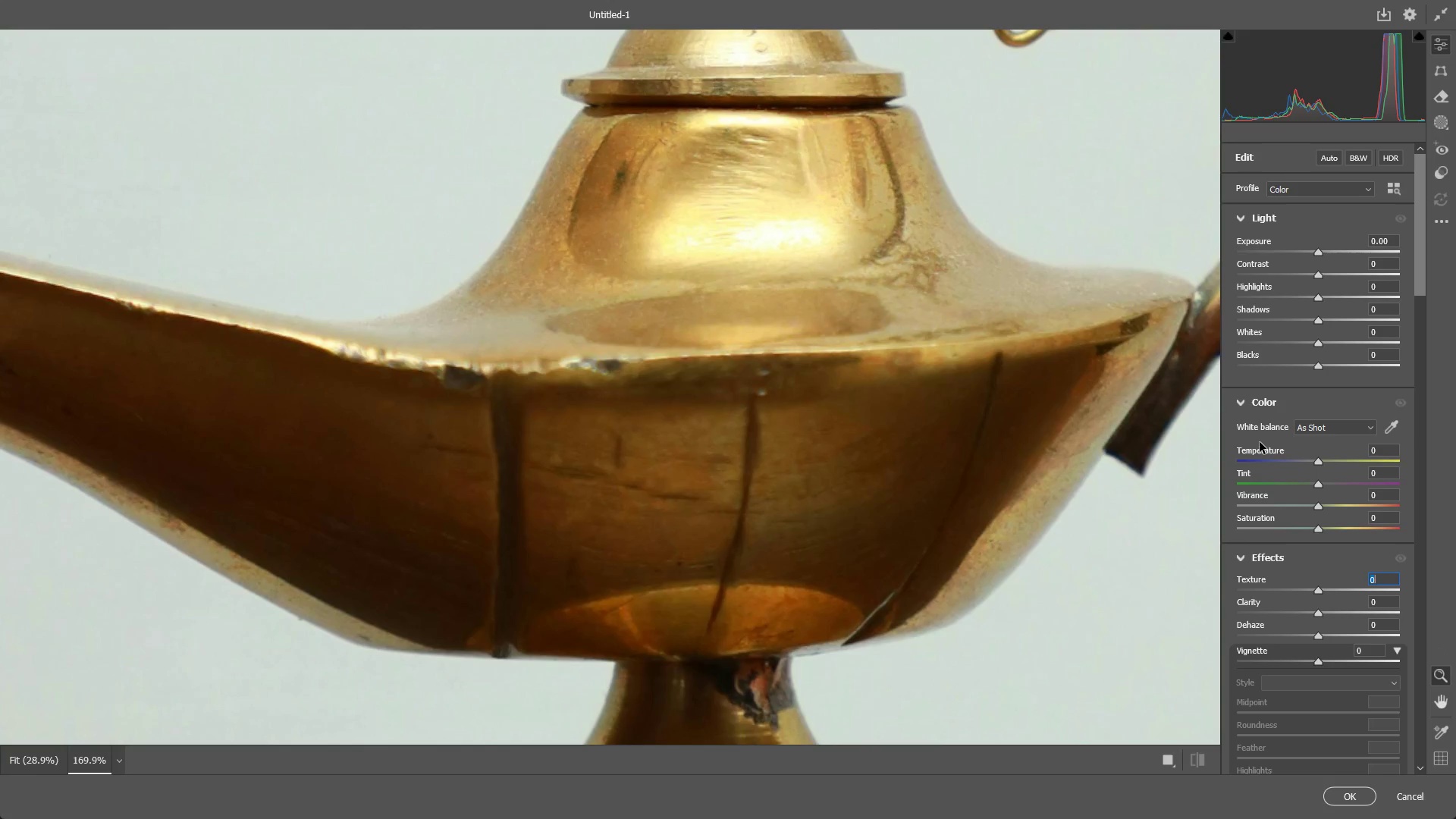 
key(Control+Z)
 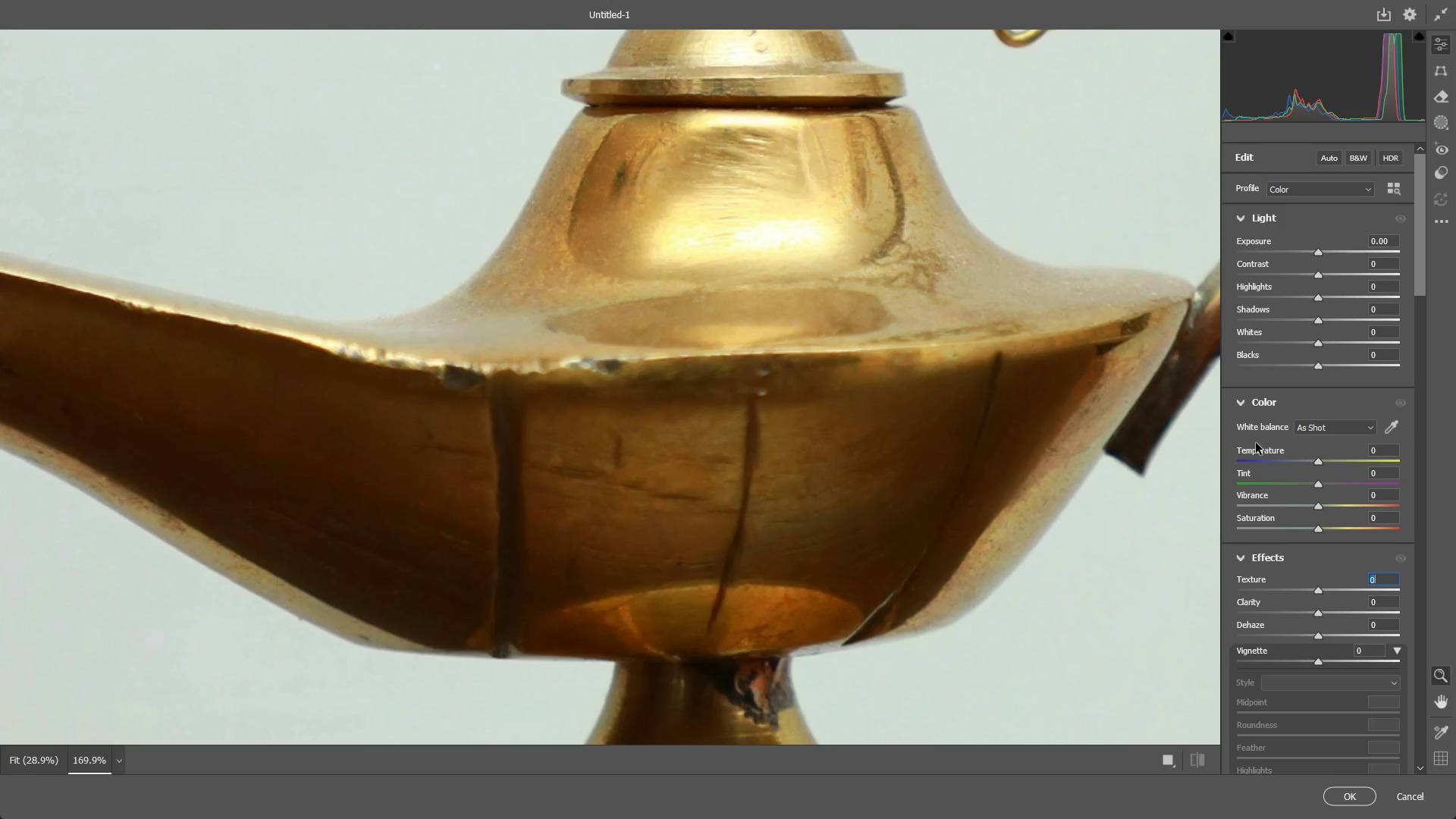 
key(Control+Z)
 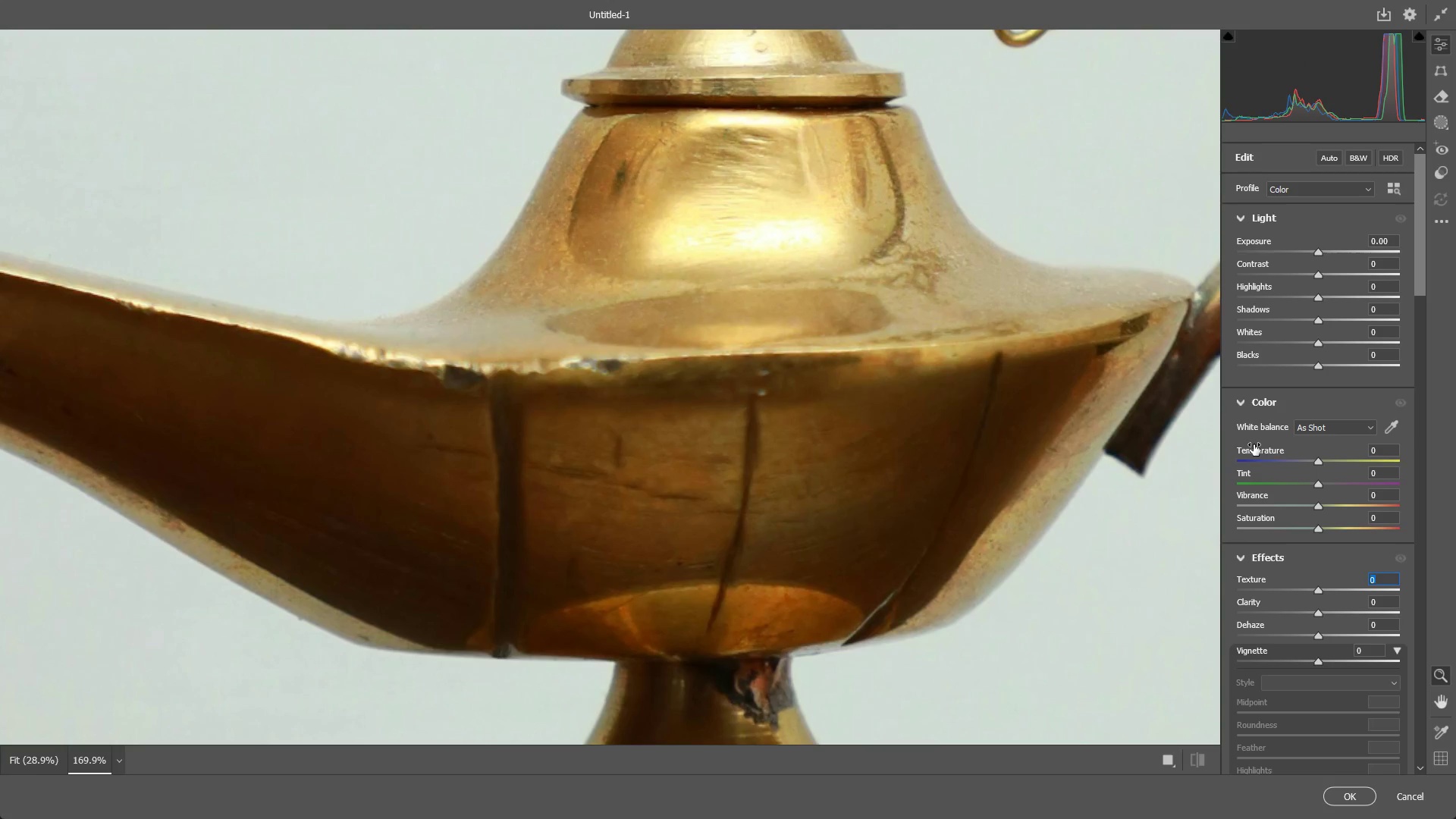 
key(Control+Z)
 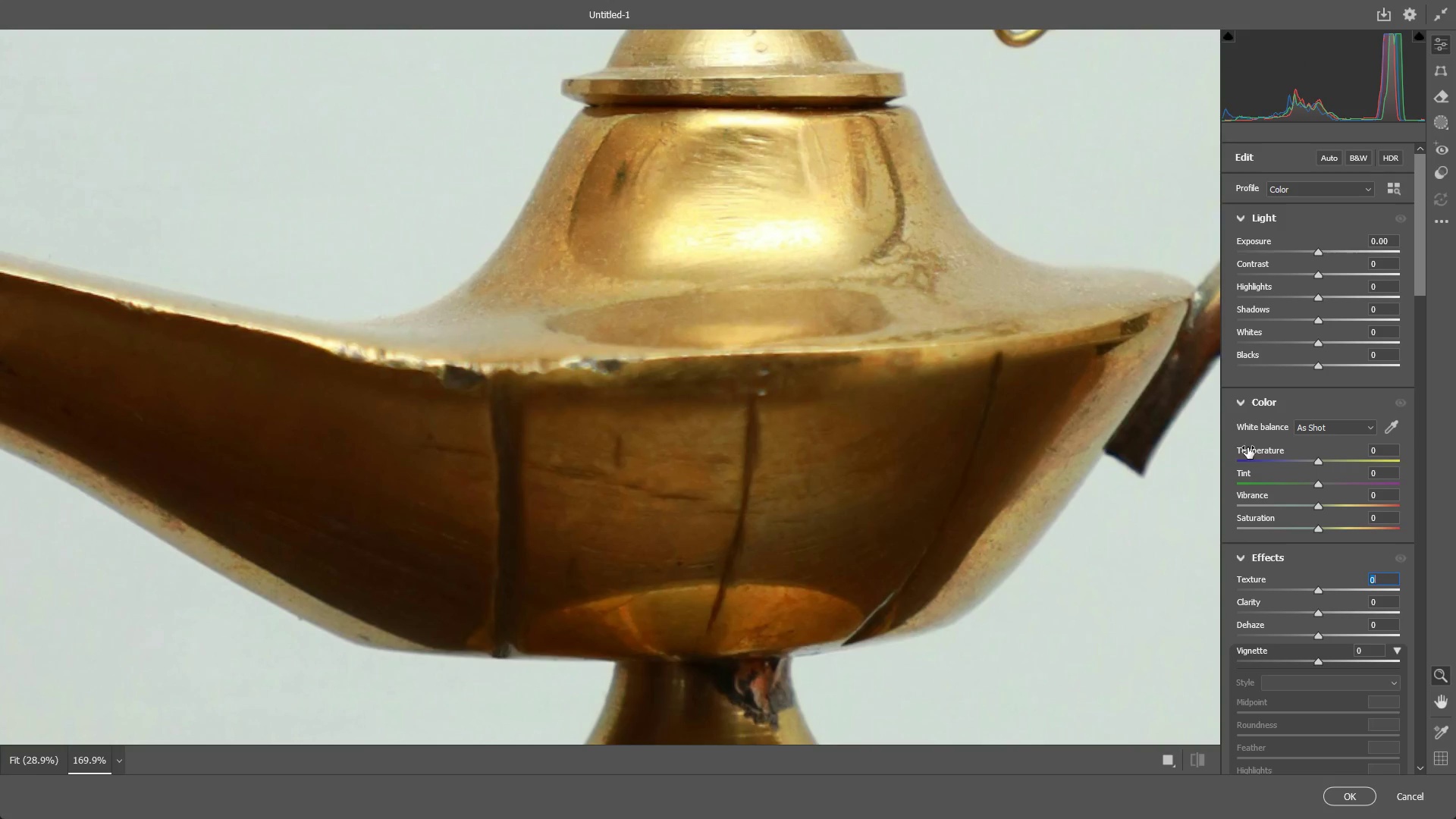 
key(Control+Shift+ShiftLeft)
 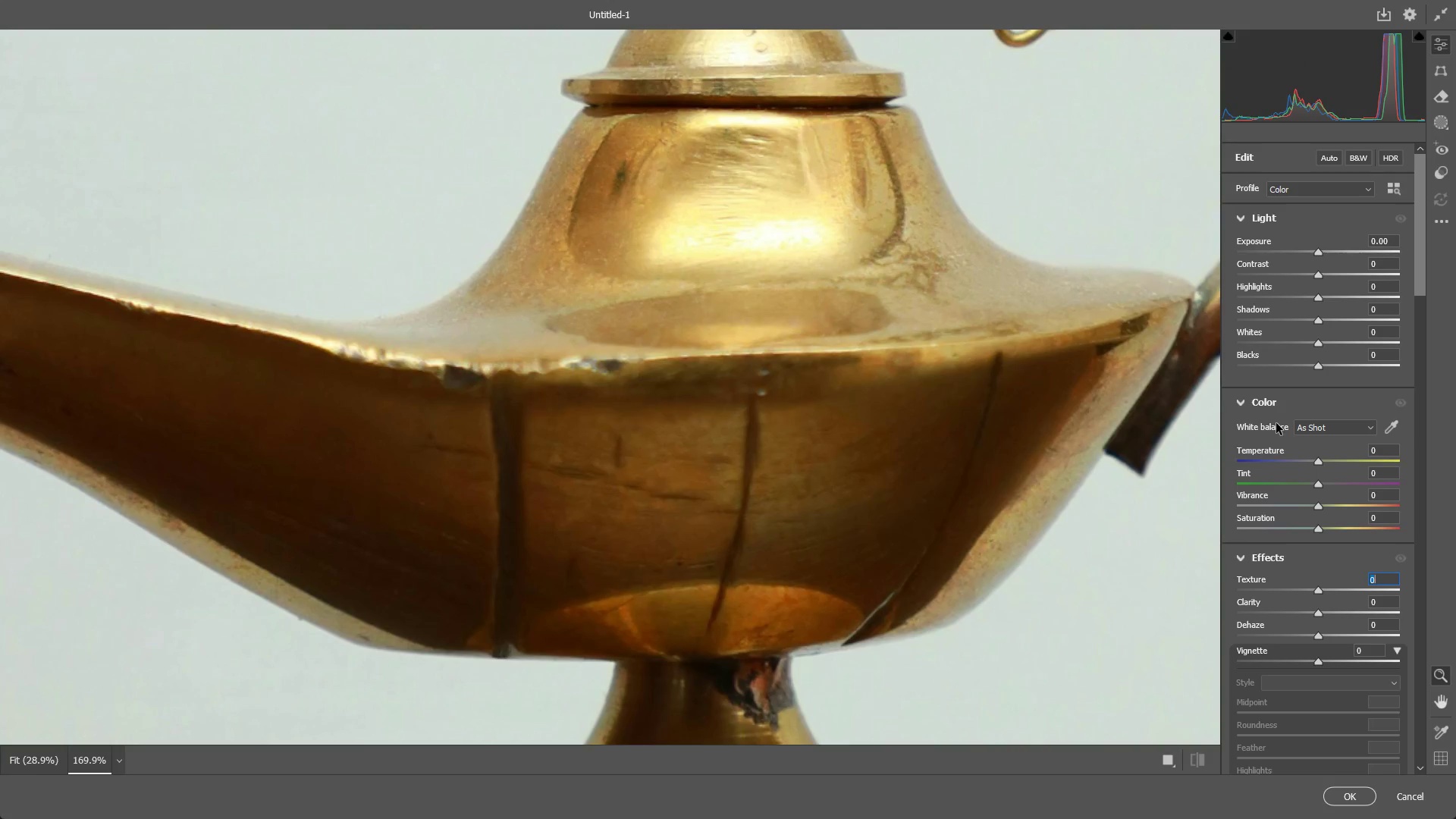 
key(Control+Shift+Z)
 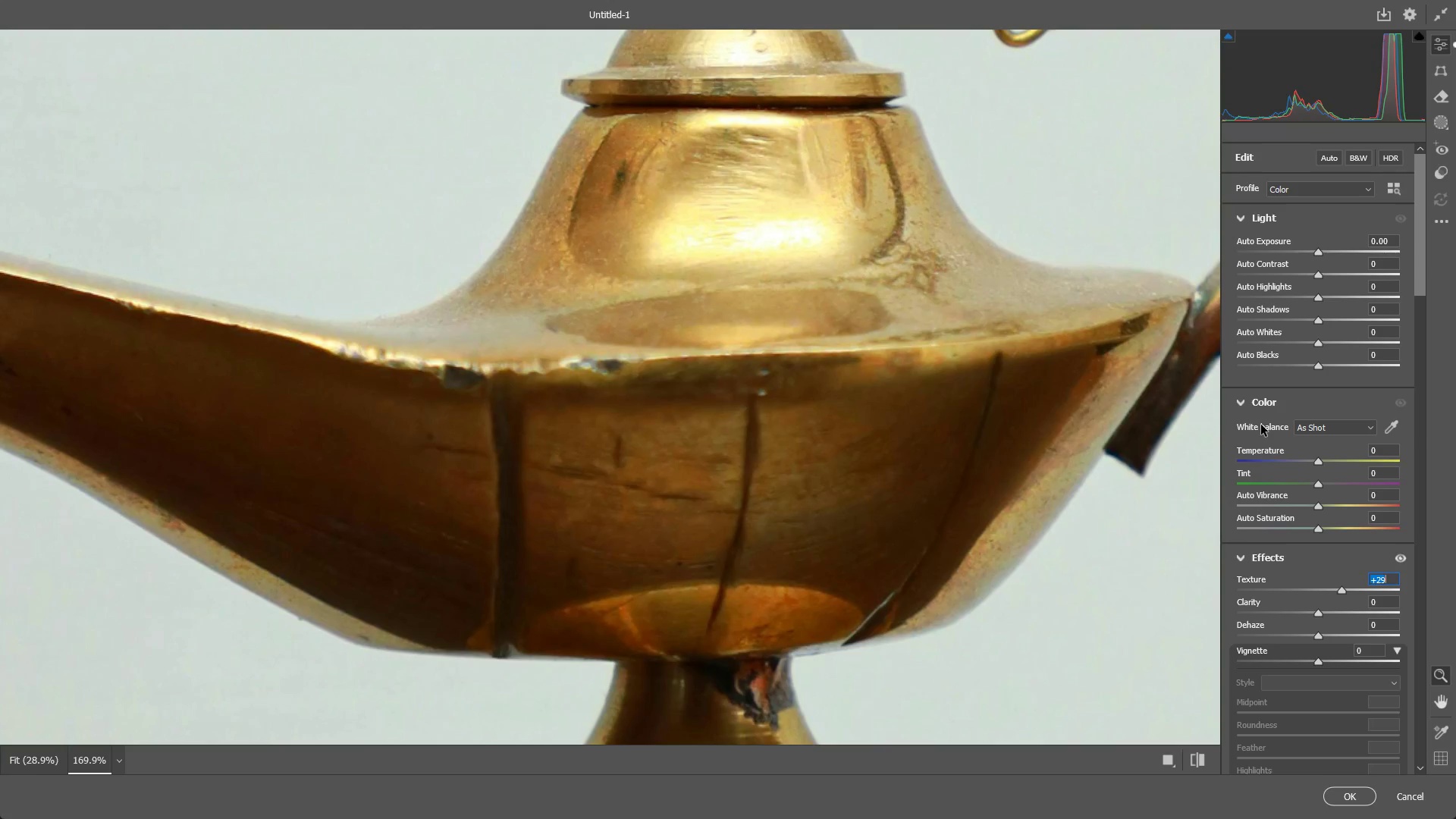 
key(Control+Shift+Z)
 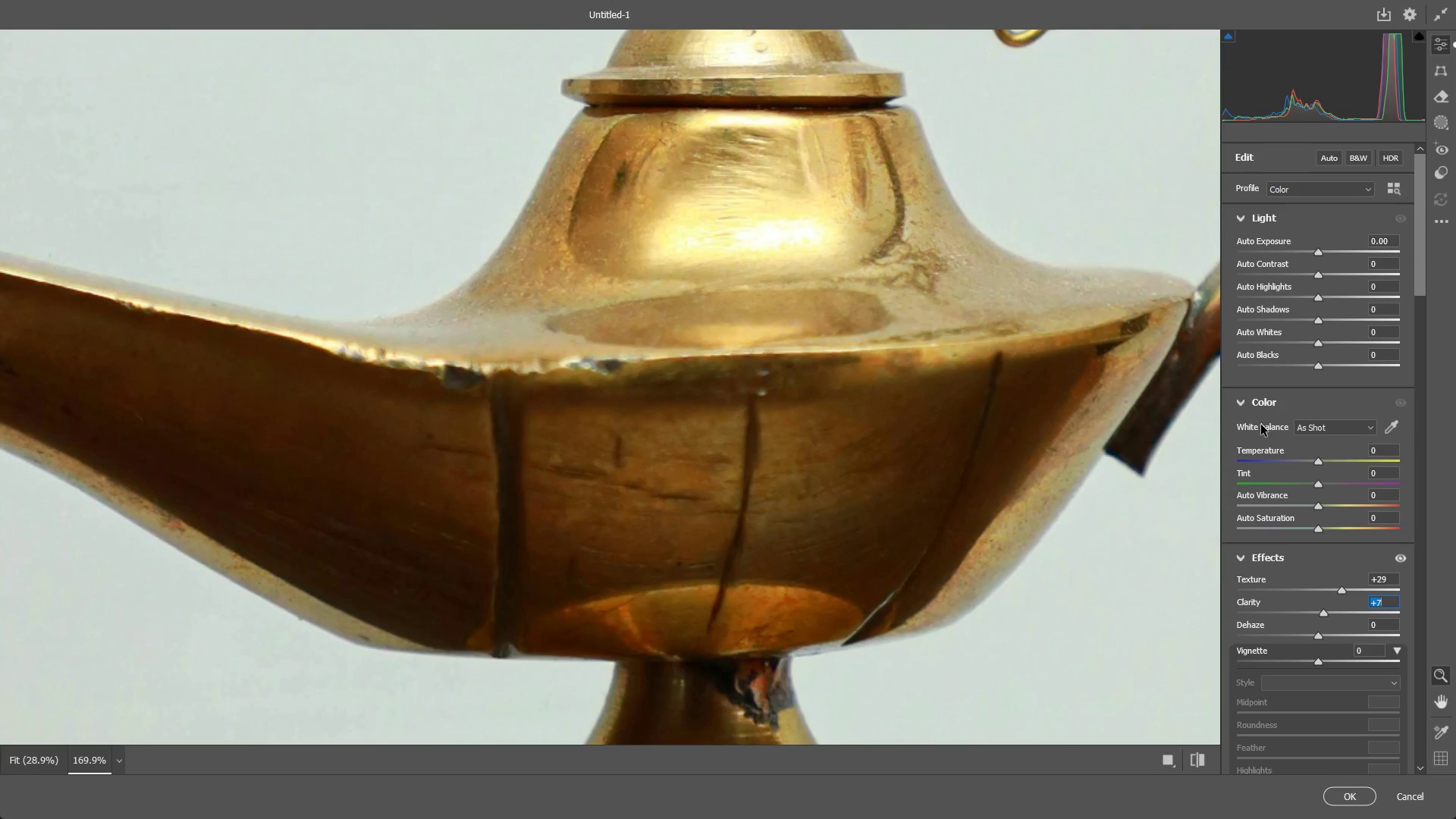 
key(Control+Shift+Z)
 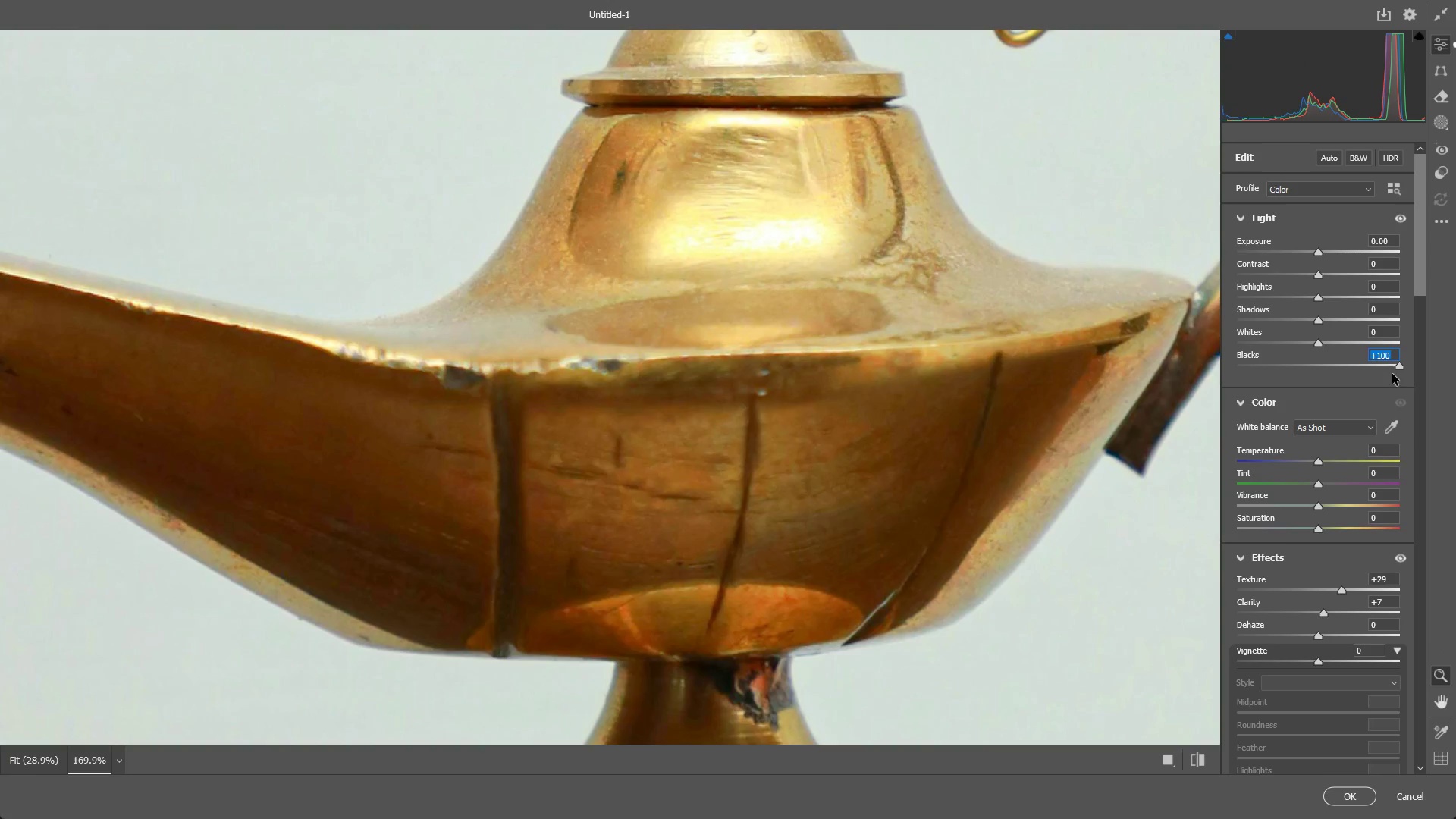 
left_click_drag(start_coordinate=[1397, 366], to_coordinate=[1332, 369])
 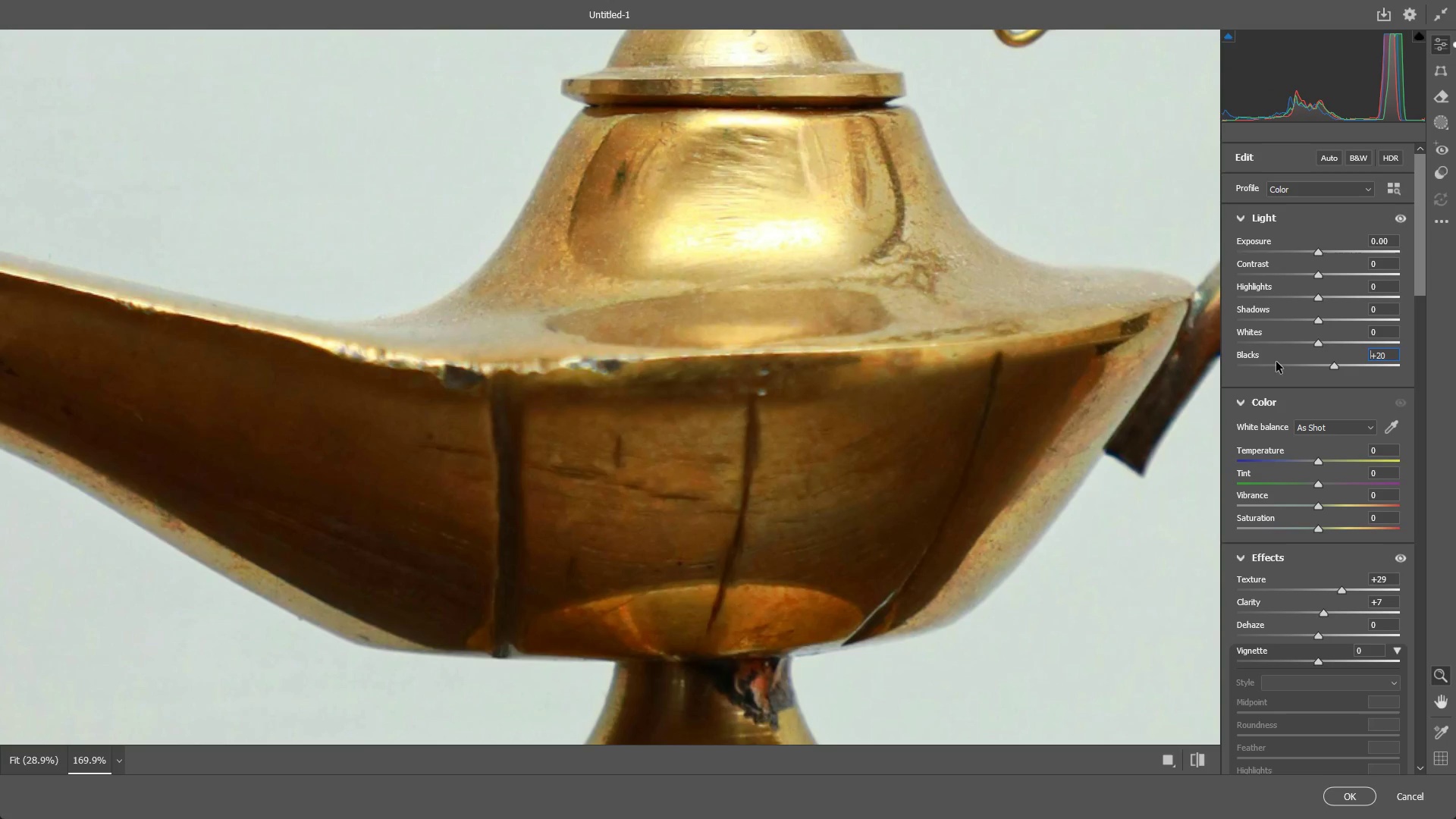 
left_click_drag(start_coordinate=[866, 446], to_coordinate=[804, 457])
 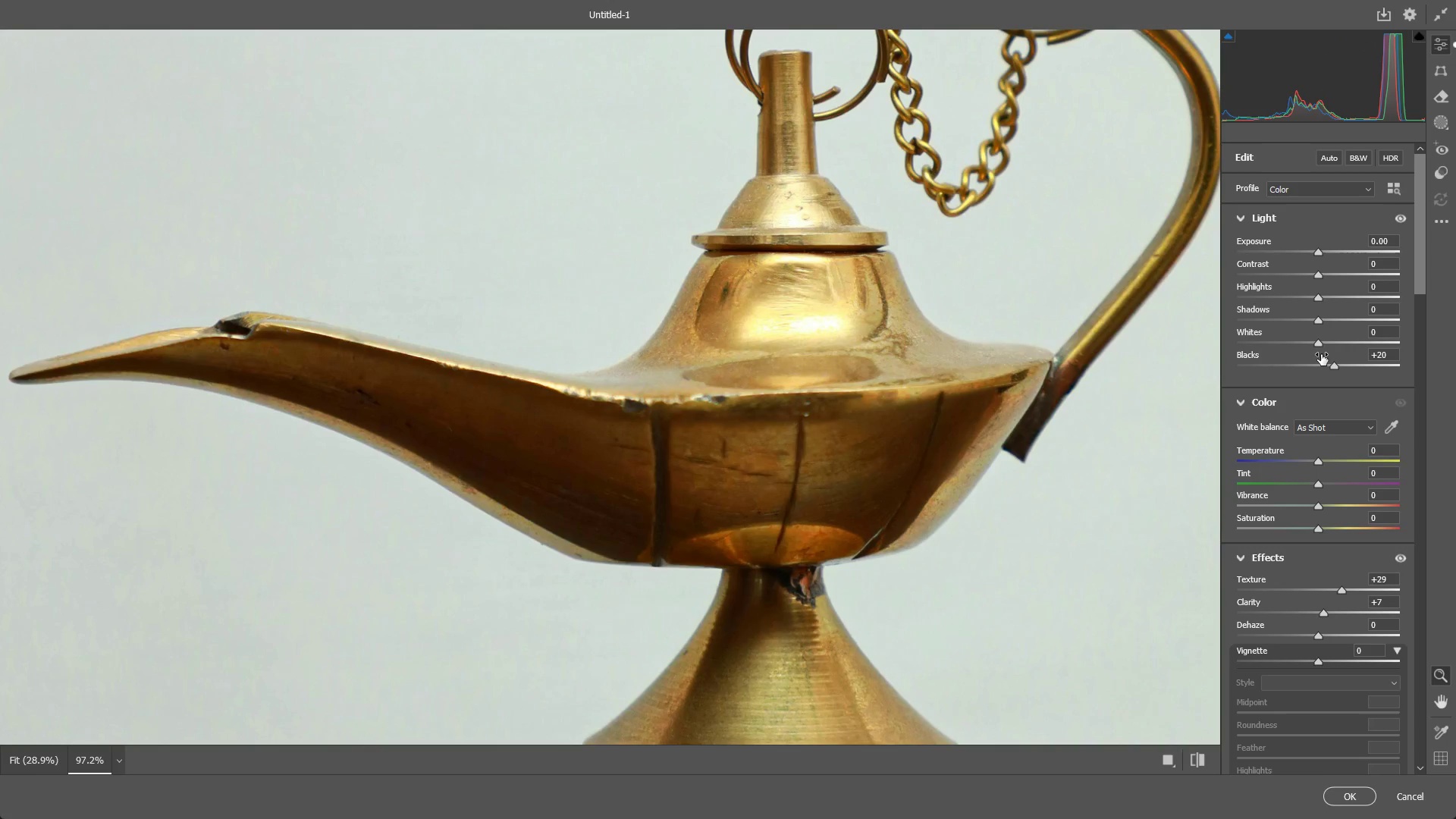 
left_click_drag(start_coordinate=[1318, 343], to_coordinate=[1323, 336])
 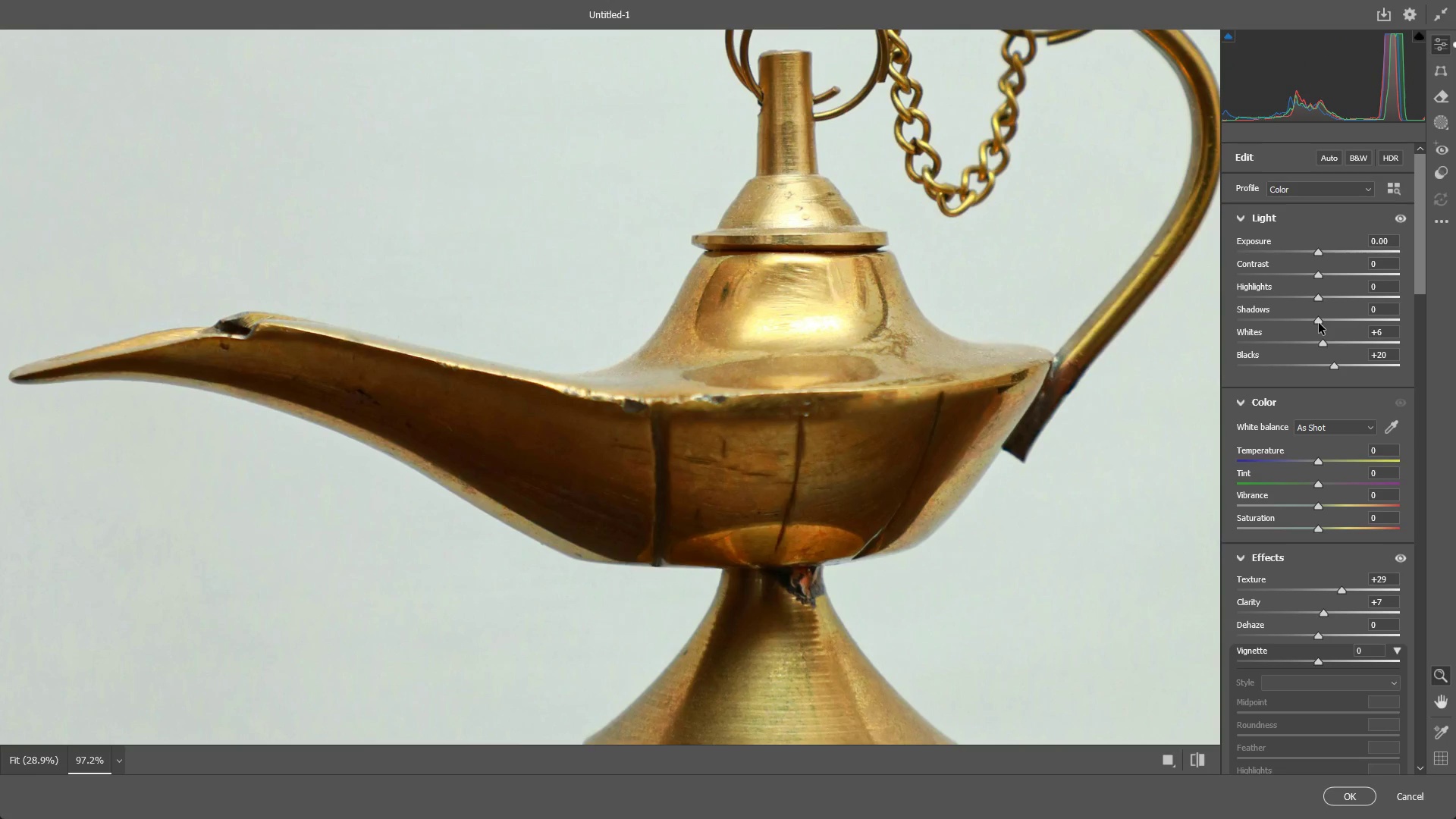 
left_click_drag(start_coordinate=[1319, 323], to_coordinate=[1299, 322])
 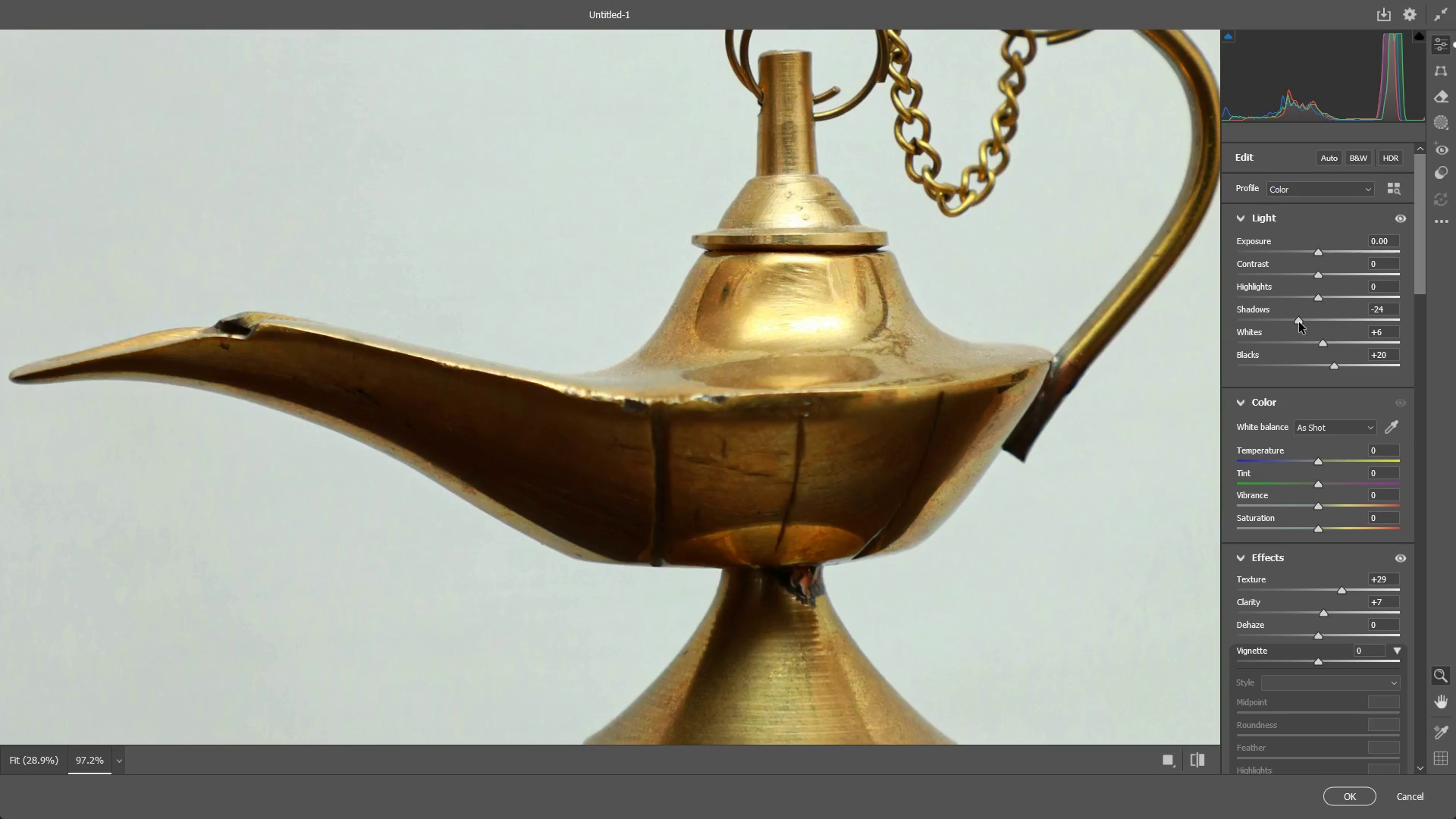 
double_click([1299, 322])
 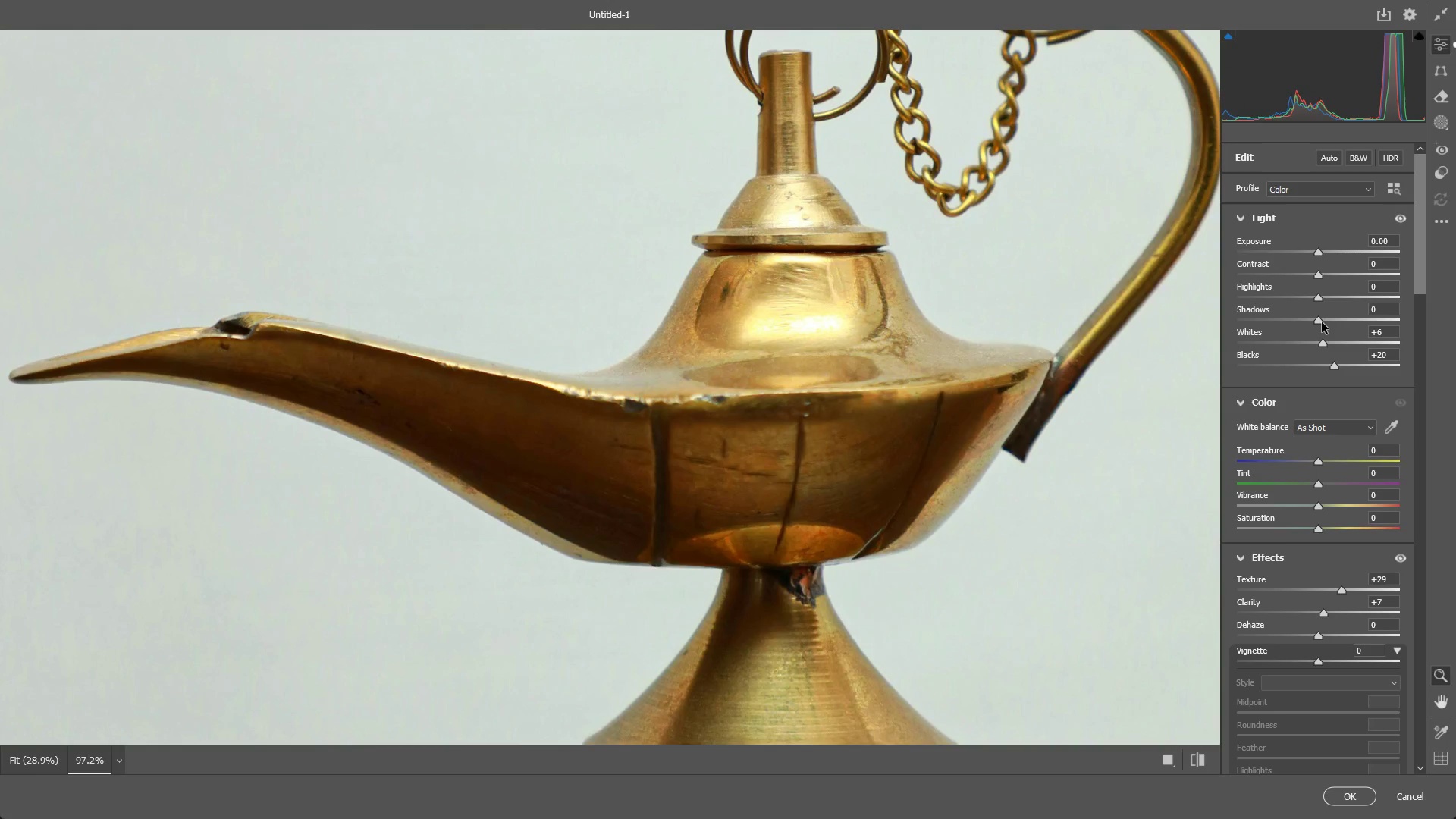 
left_click_drag(start_coordinate=[1322, 322], to_coordinate=[1326, 322])
 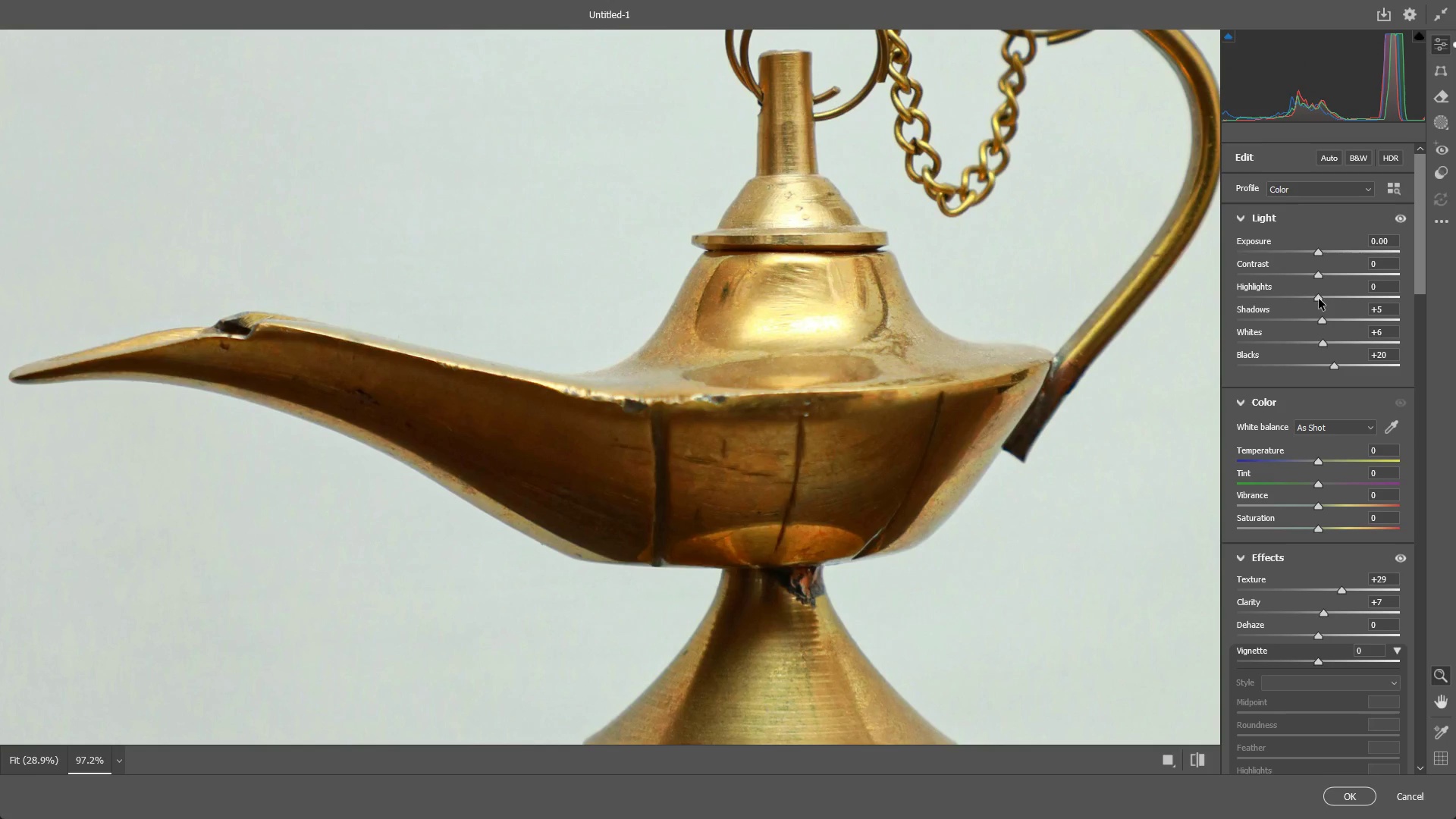 
left_click_drag(start_coordinate=[1319, 299], to_coordinate=[1329, 293])
 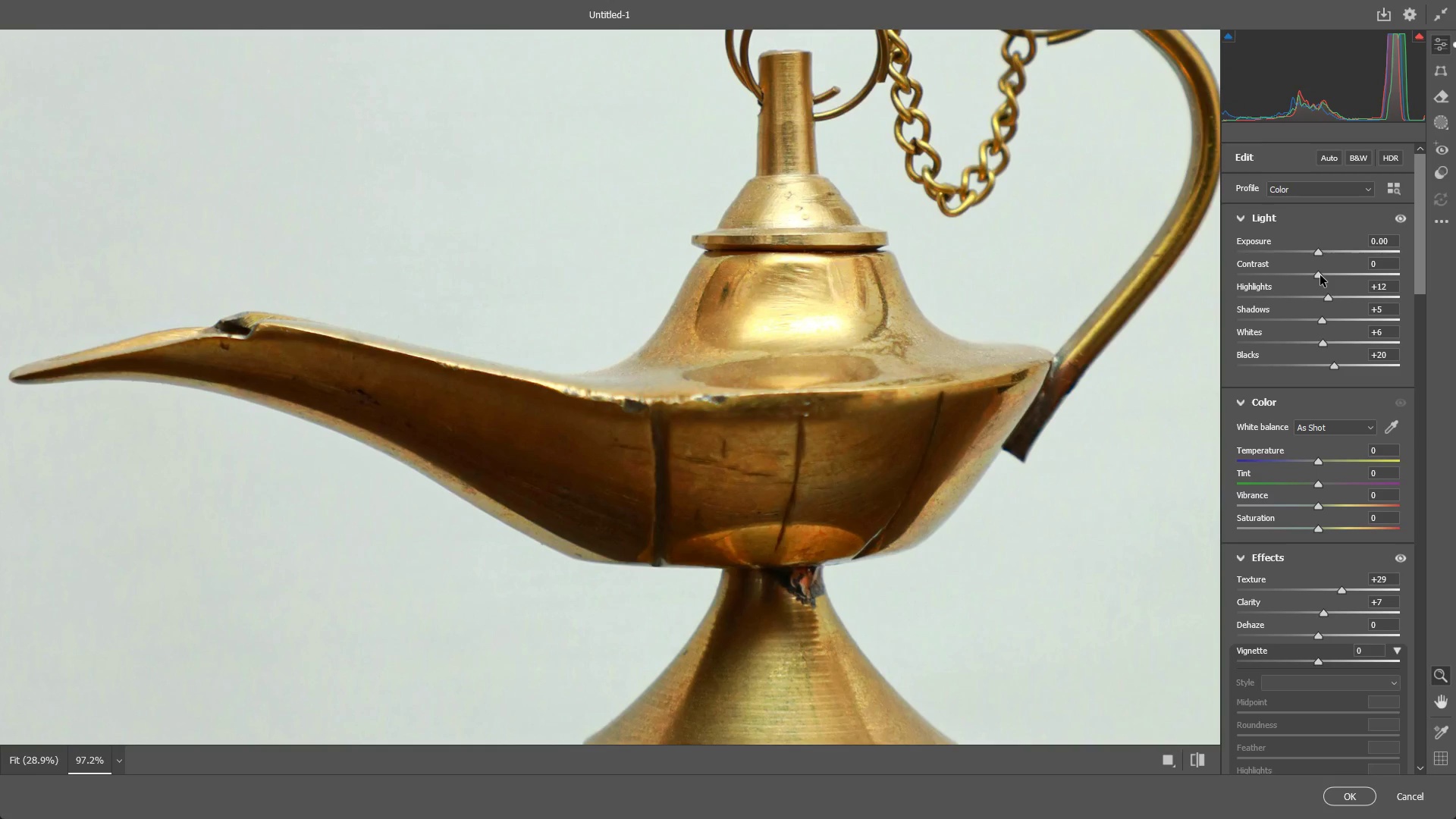 
left_click_drag(start_coordinate=[1320, 275], to_coordinate=[1270, 275])
 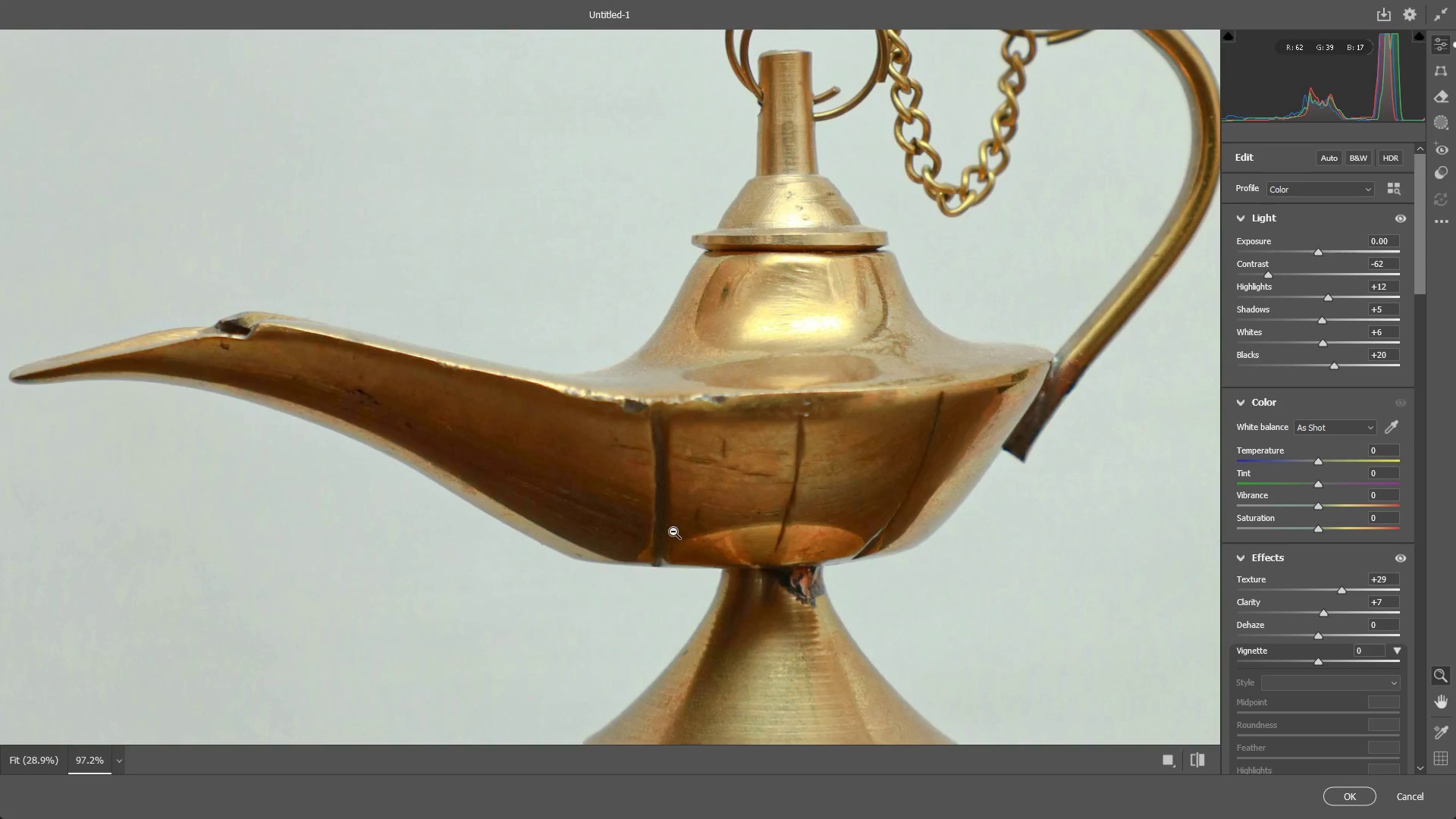 
left_click_drag(start_coordinate=[721, 516], to_coordinate=[645, 520])
 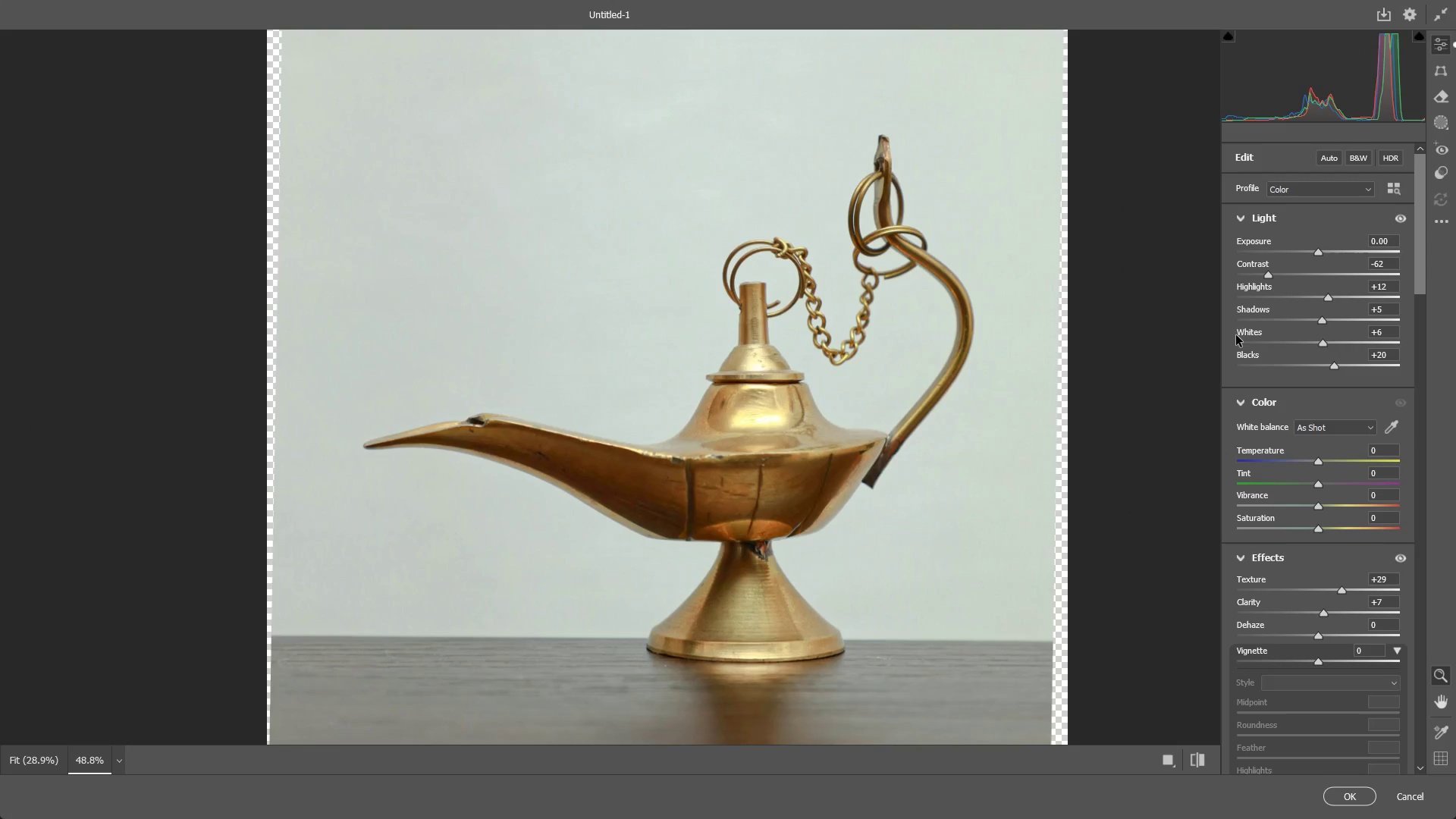 
key(Control+ControlLeft)
 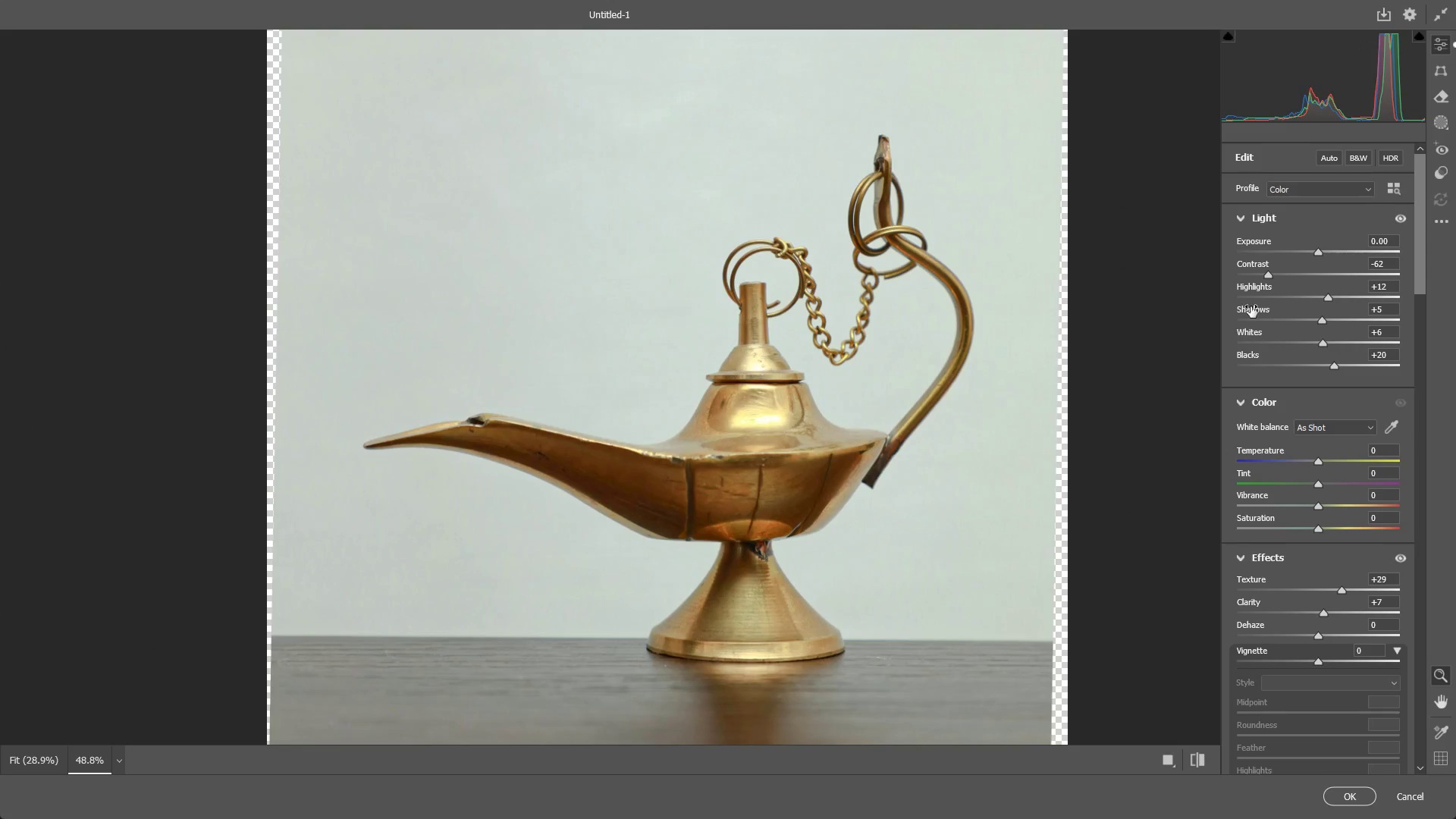 
key(Control+Z)
 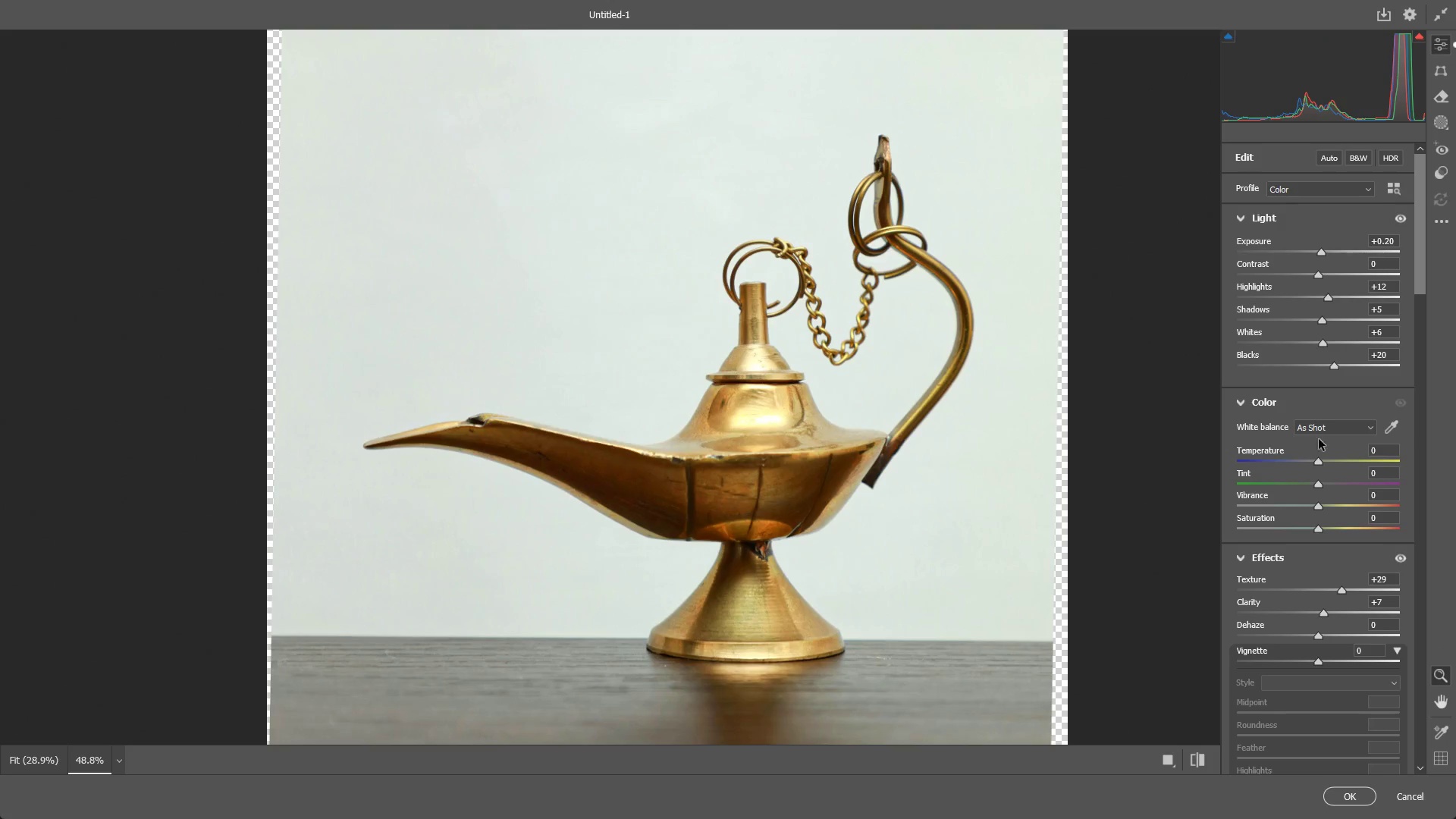 
left_click_drag(start_coordinate=[1316, 458], to_coordinate=[1322, 459])
 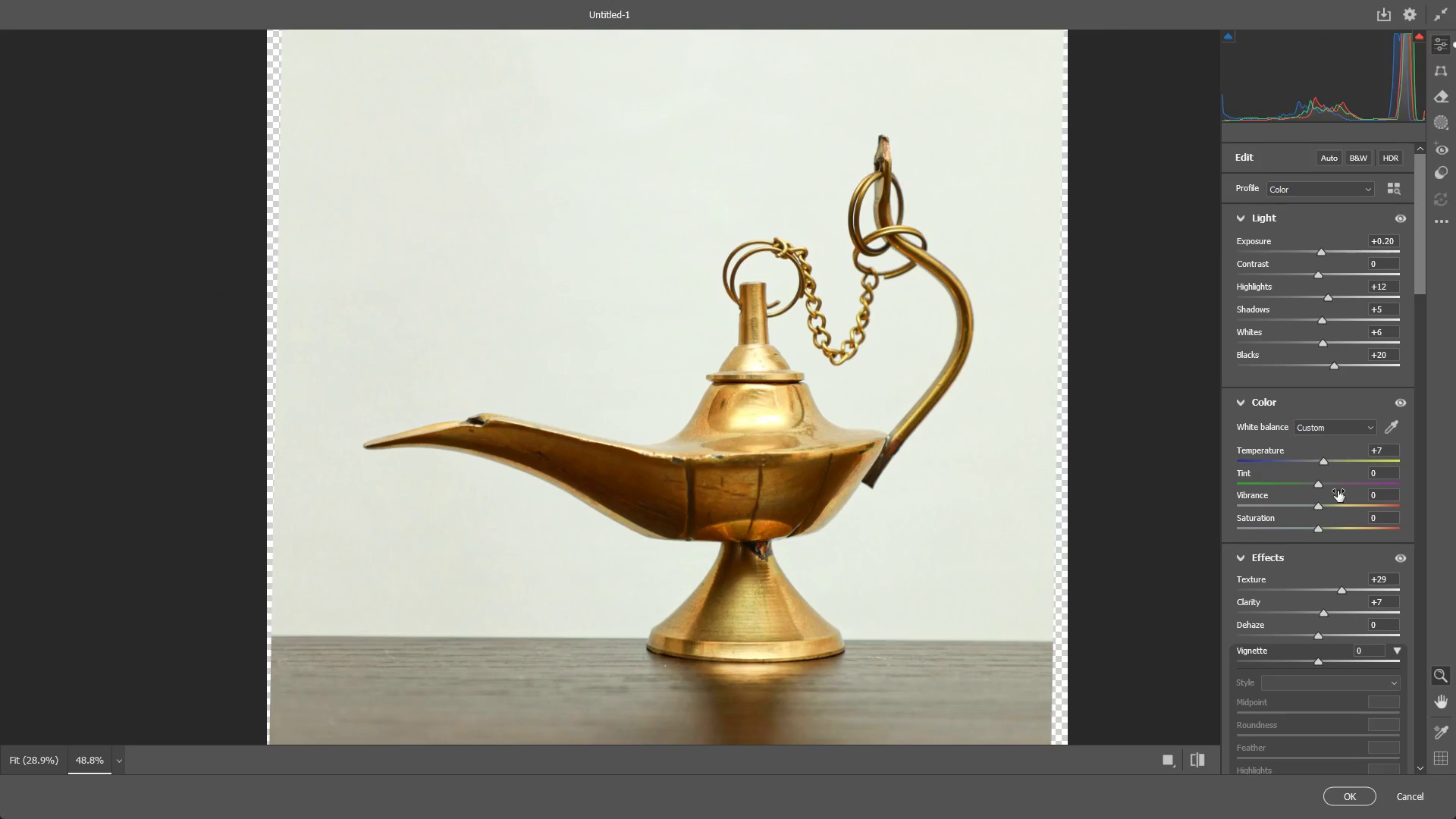 
scroll: coordinate [1294, 398], scroll_direction: down, amount: 13.0
 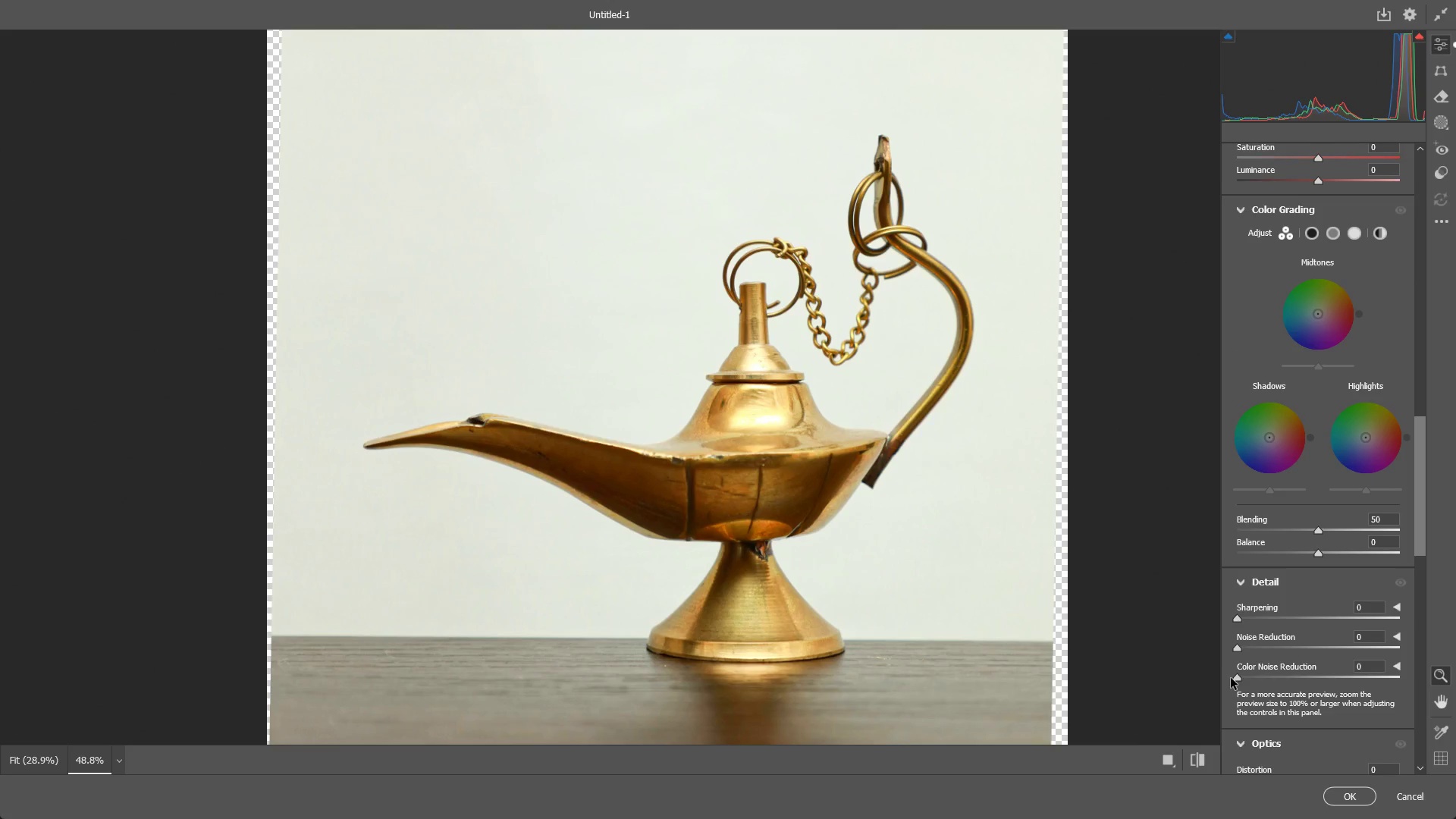 
left_click_drag(start_coordinate=[1239, 679], to_coordinate=[1455, 649])
 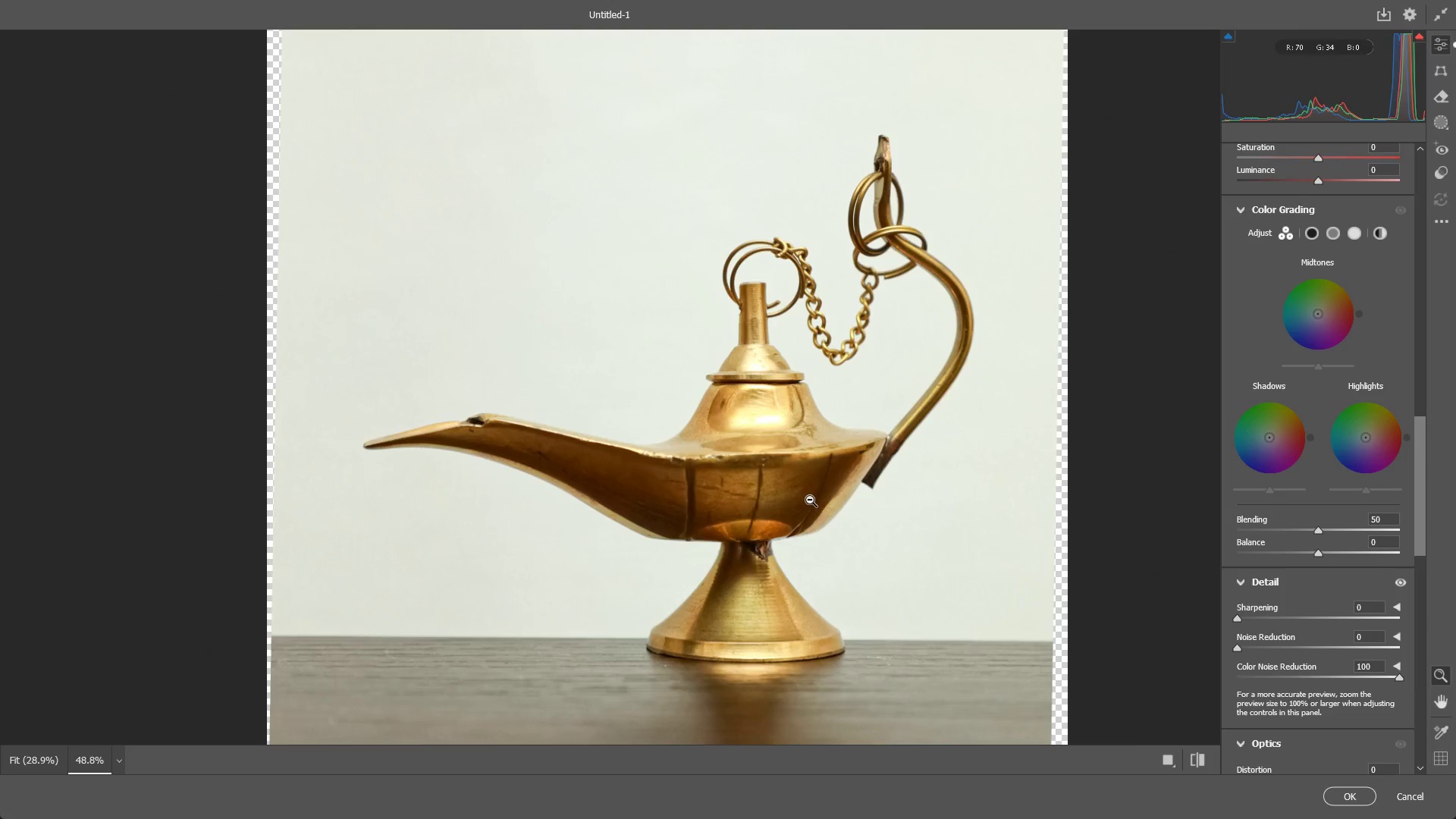 
left_click_drag(start_coordinate=[795, 498], to_coordinate=[927, 492])
 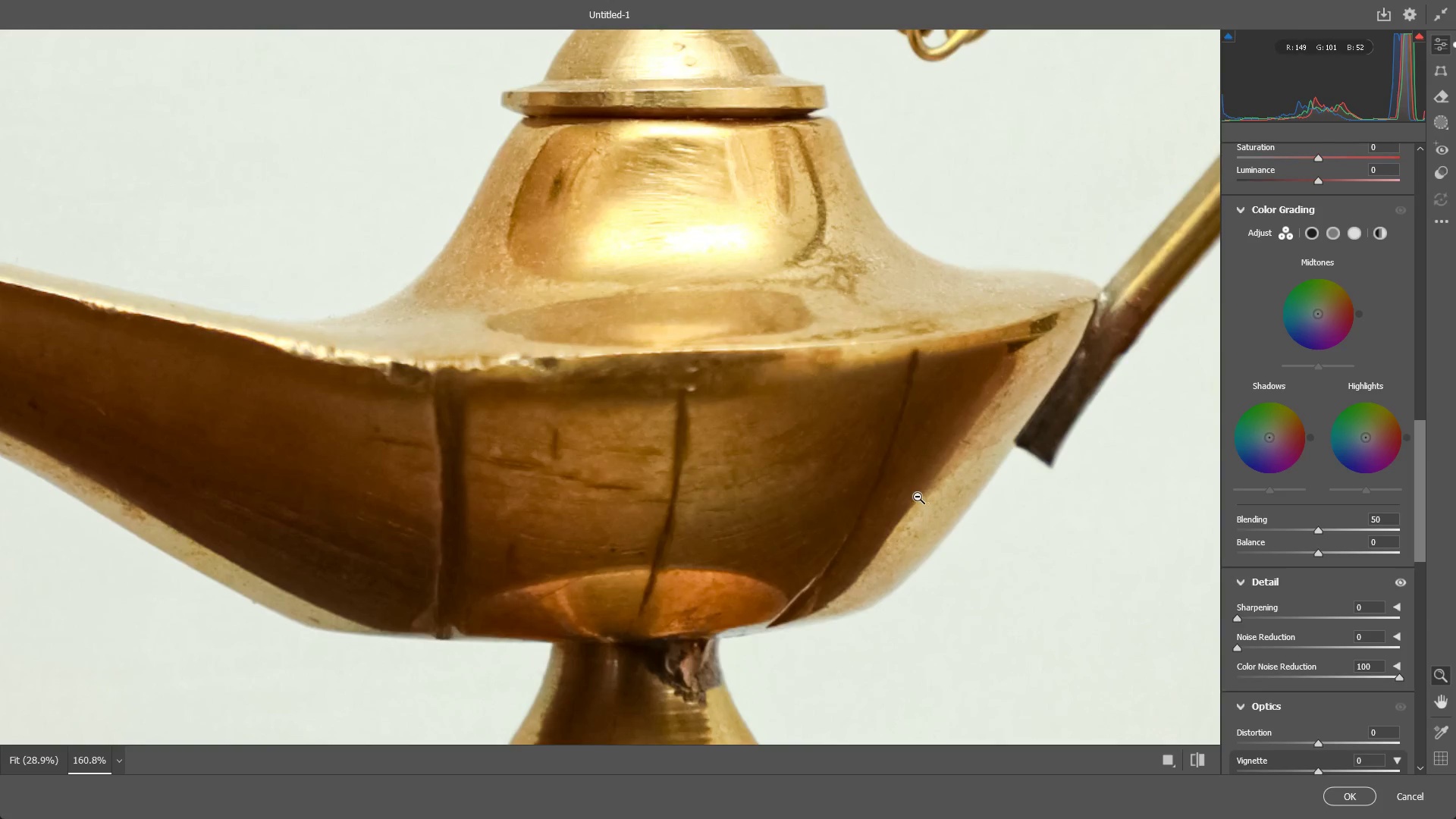 
left_click_drag(start_coordinate=[916, 497], to_coordinate=[862, 491])
 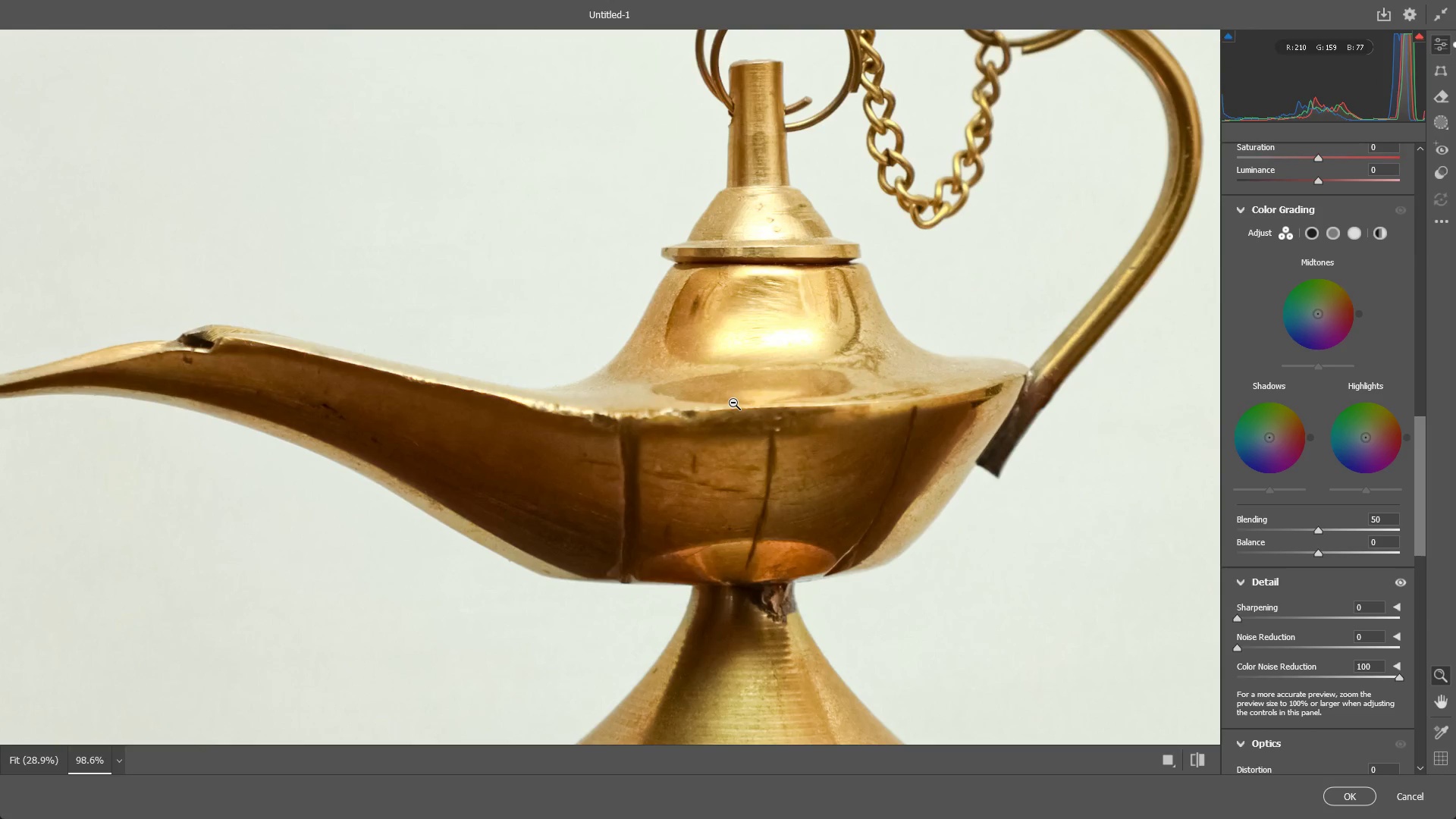 
wait(7.08)
 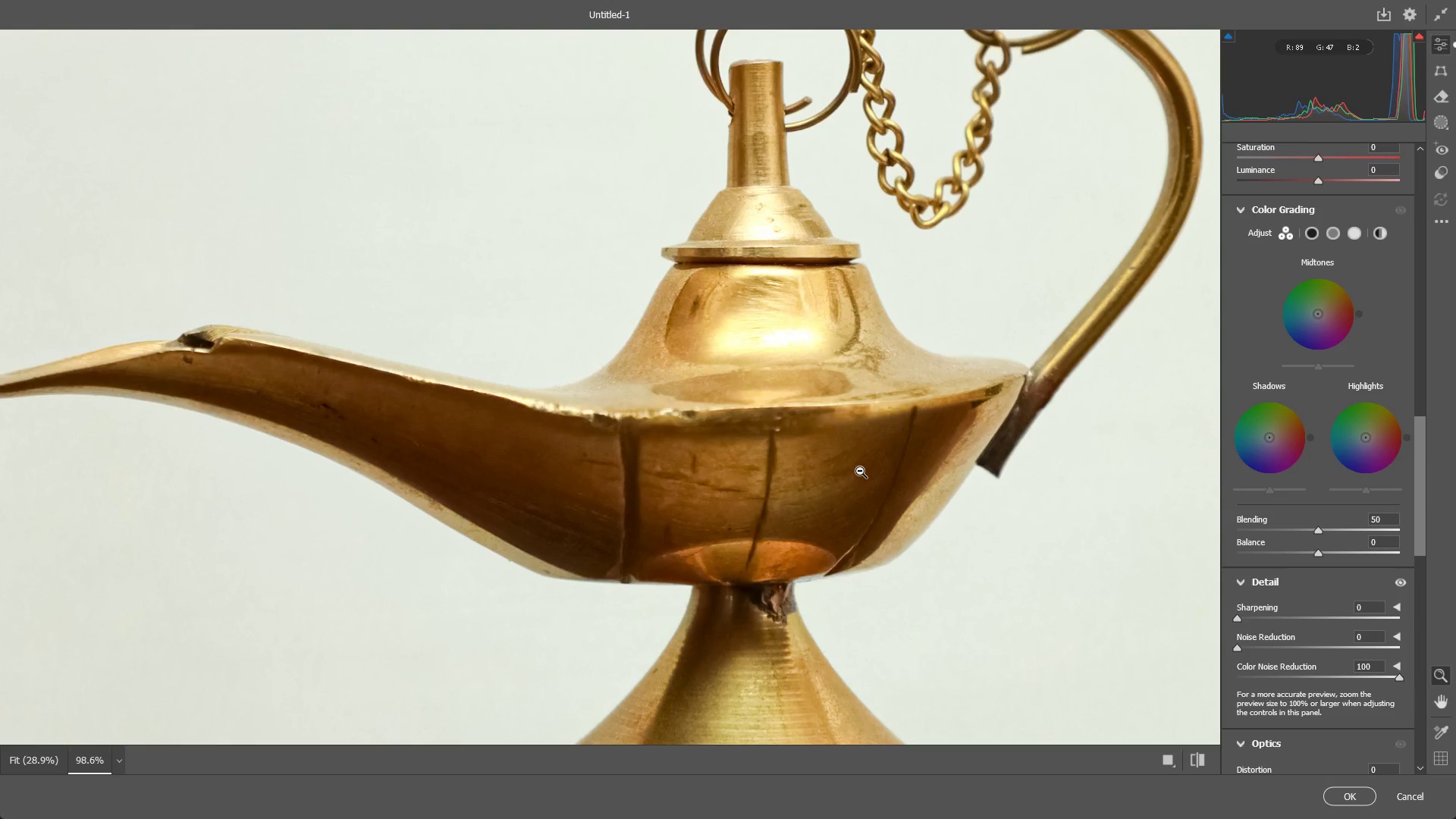 
left_click_drag(start_coordinate=[717, 388], to_coordinate=[679, 407])
 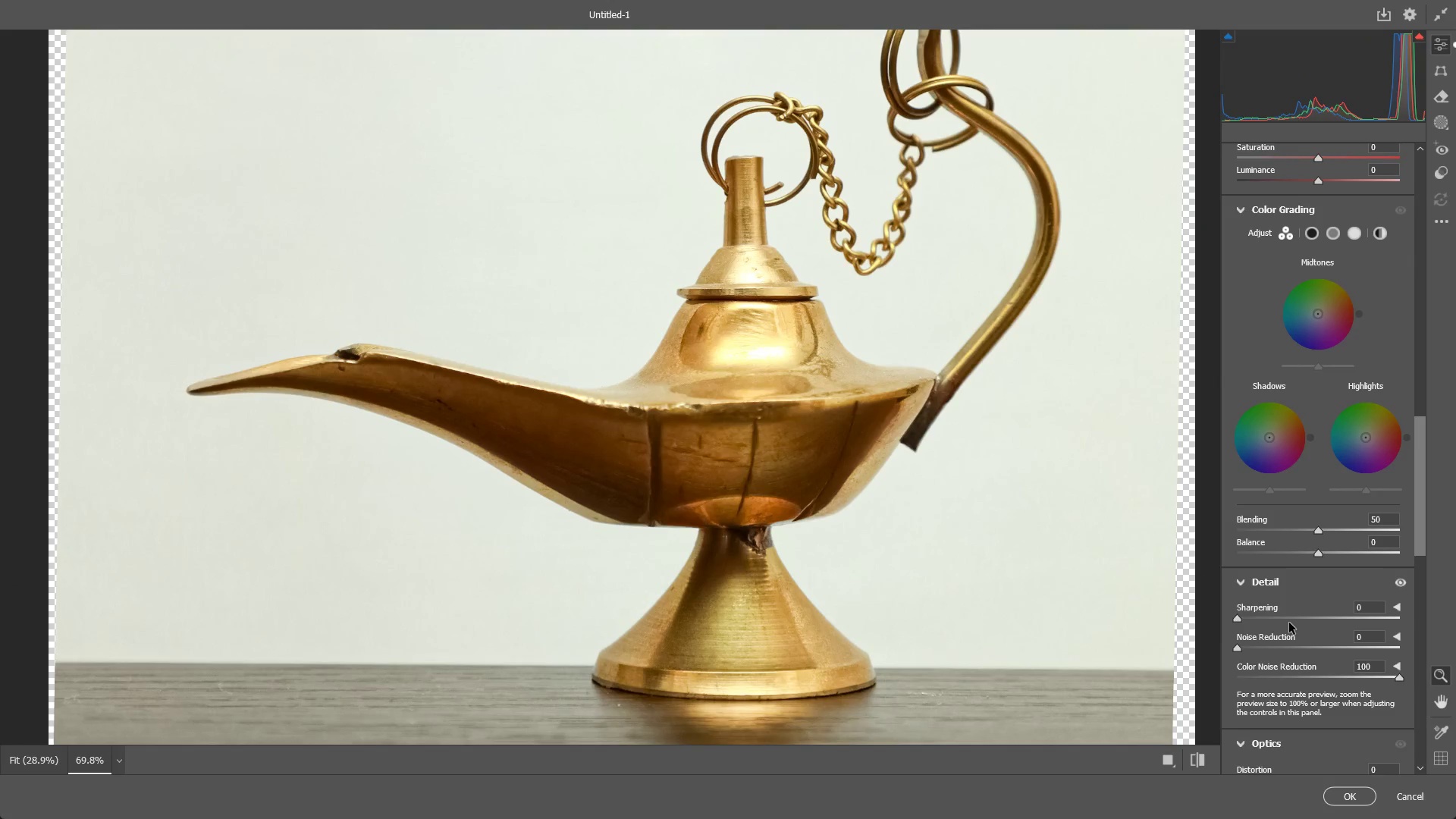 
scroll: coordinate [1306, 538], scroll_direction: up, amount: 14.0
 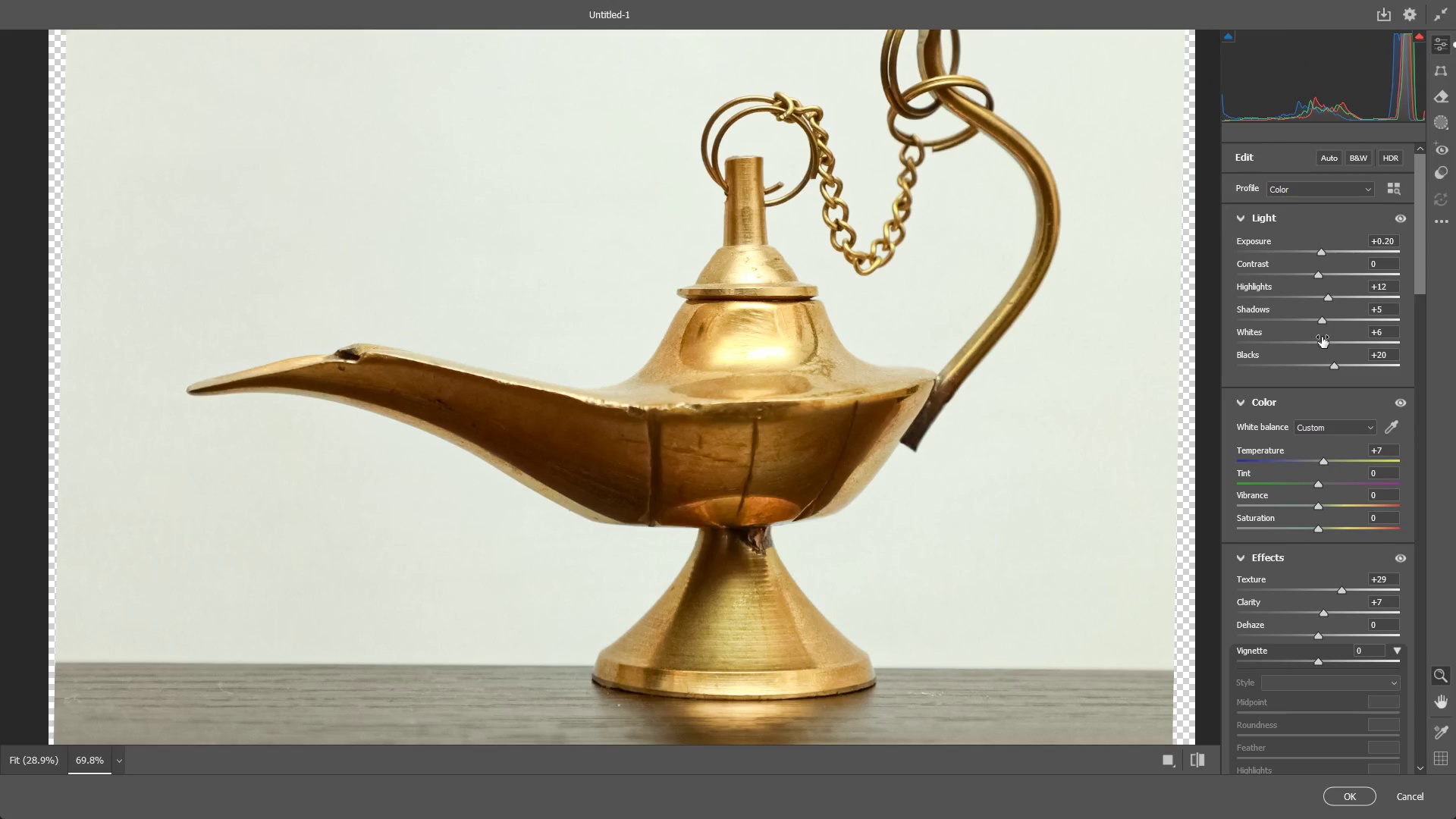 
left_click_drag(start_coordinate=[1323, 341], to_coordinate=[1164, 369])
 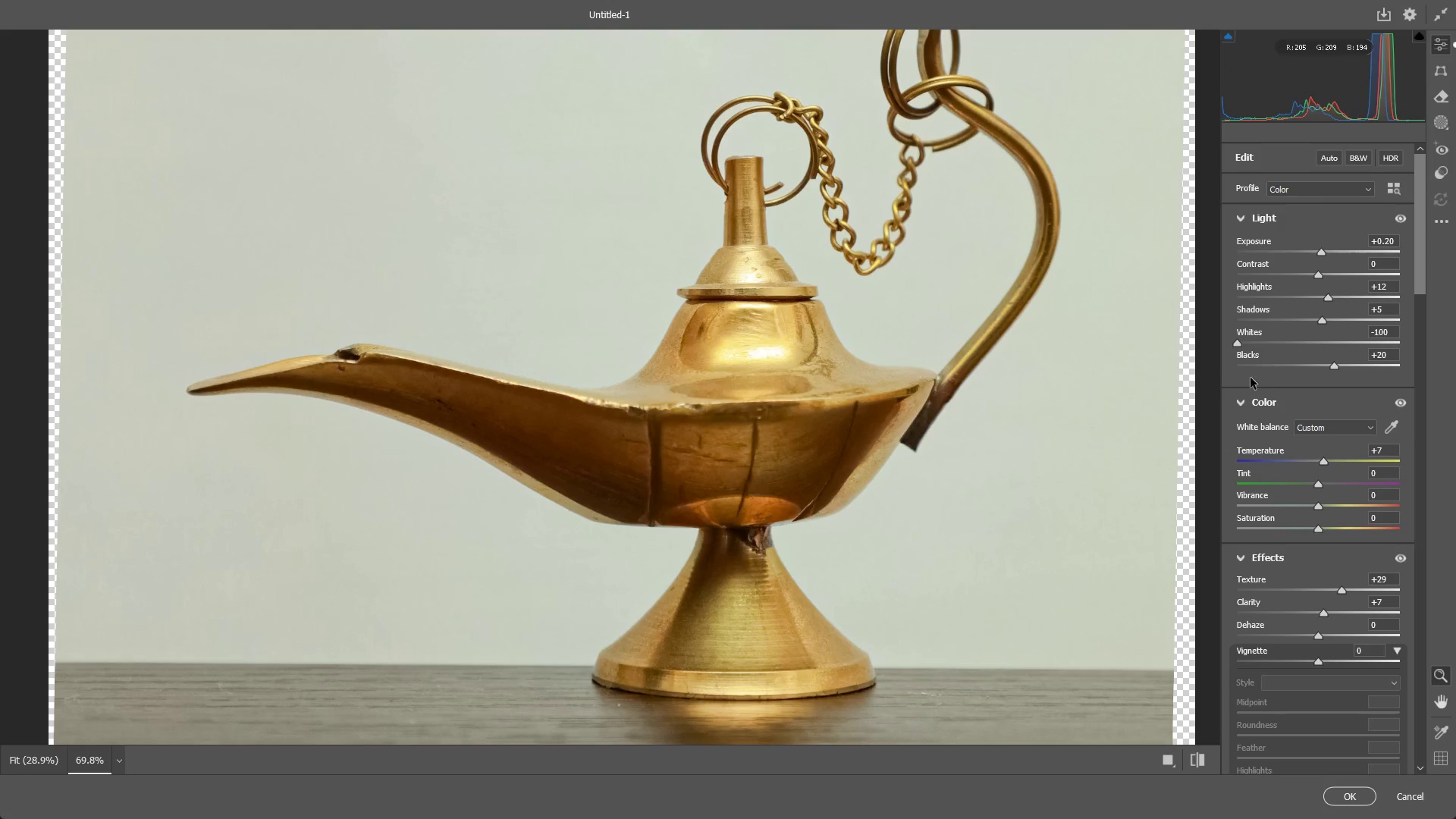 
key(Control+ControlLeft)
 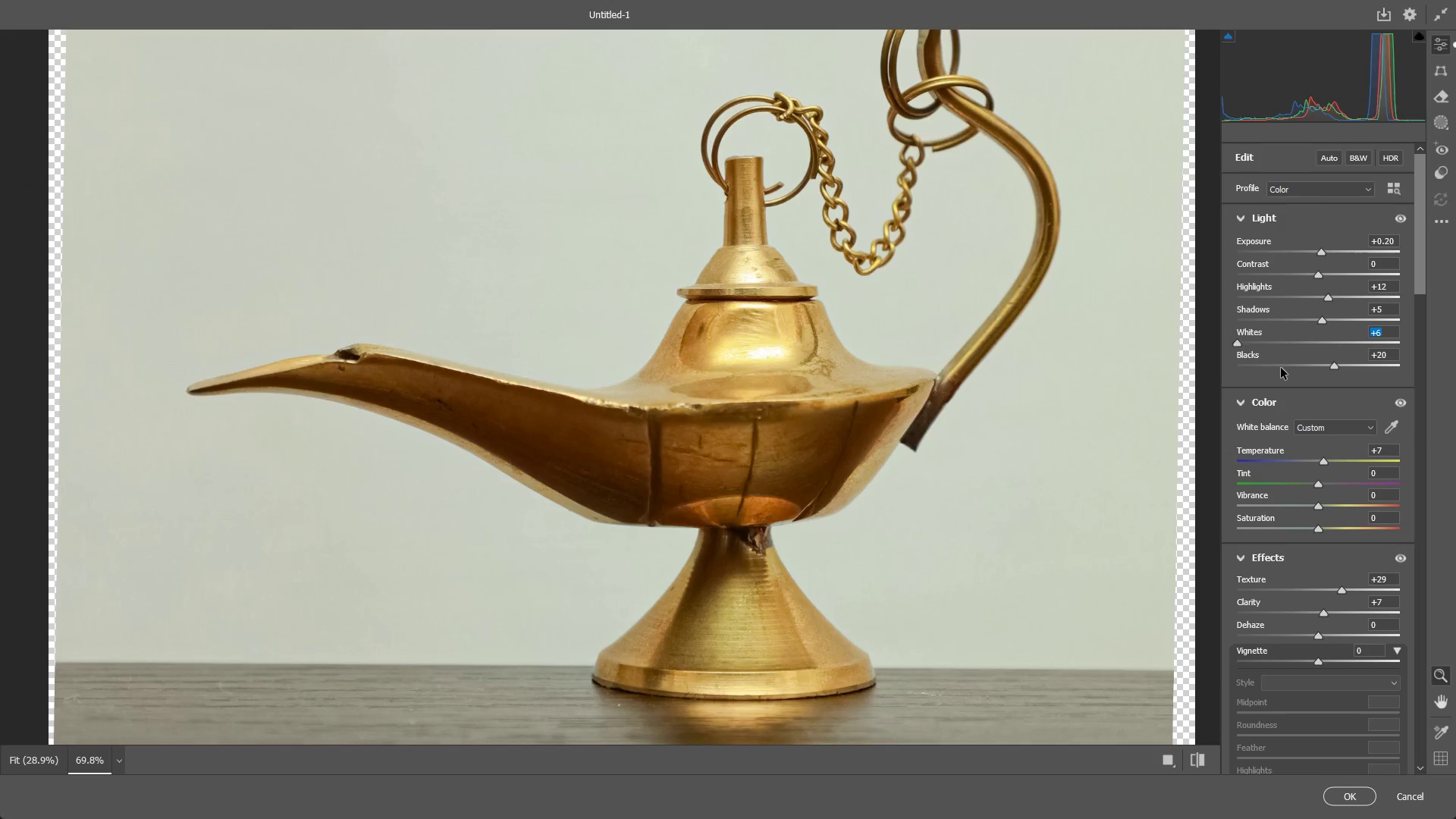 
key(Control+Z)
 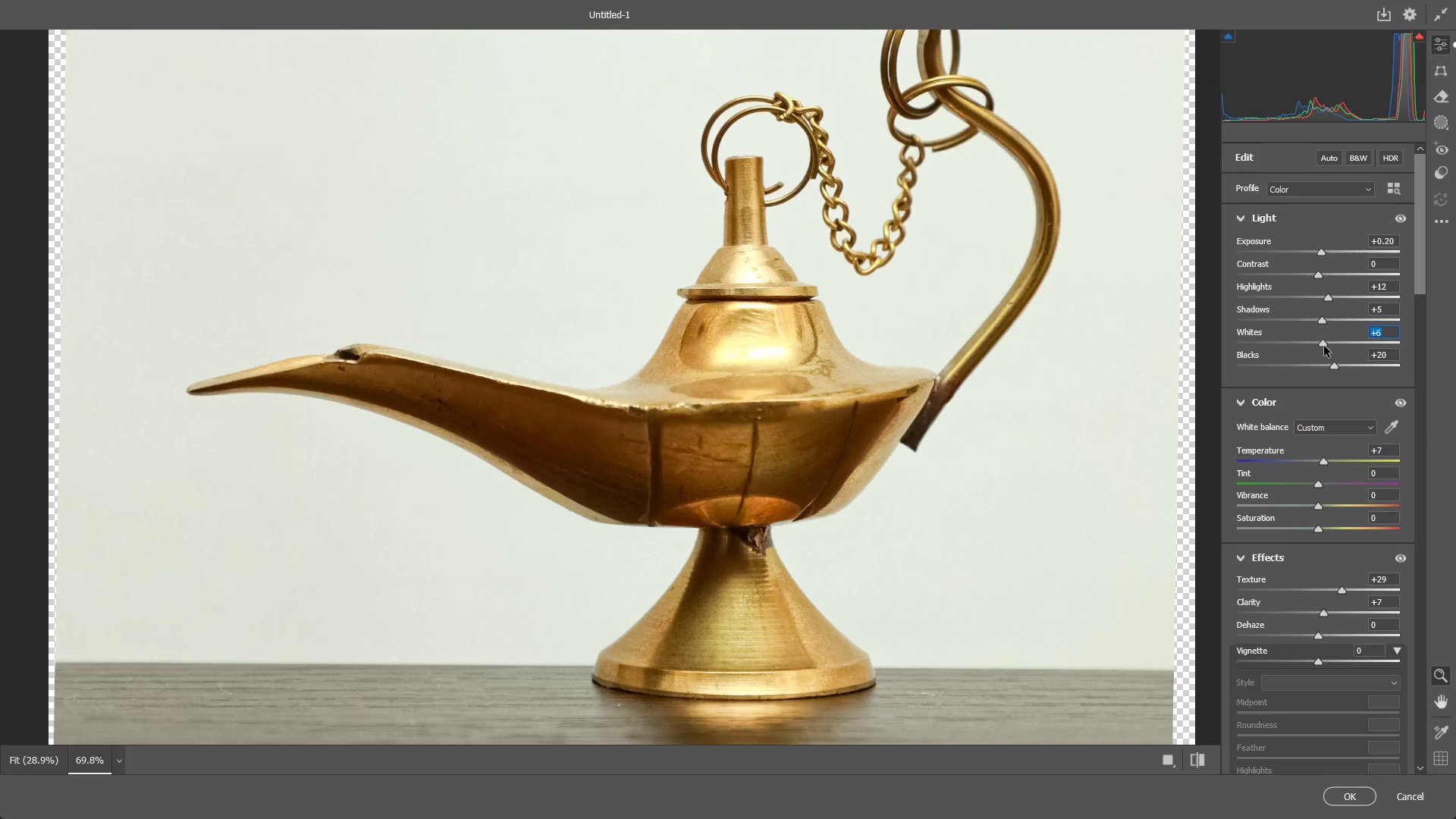 
left_click_drag(start_coordinate=[1324, 345], to_coordinate=[1262, 356])
 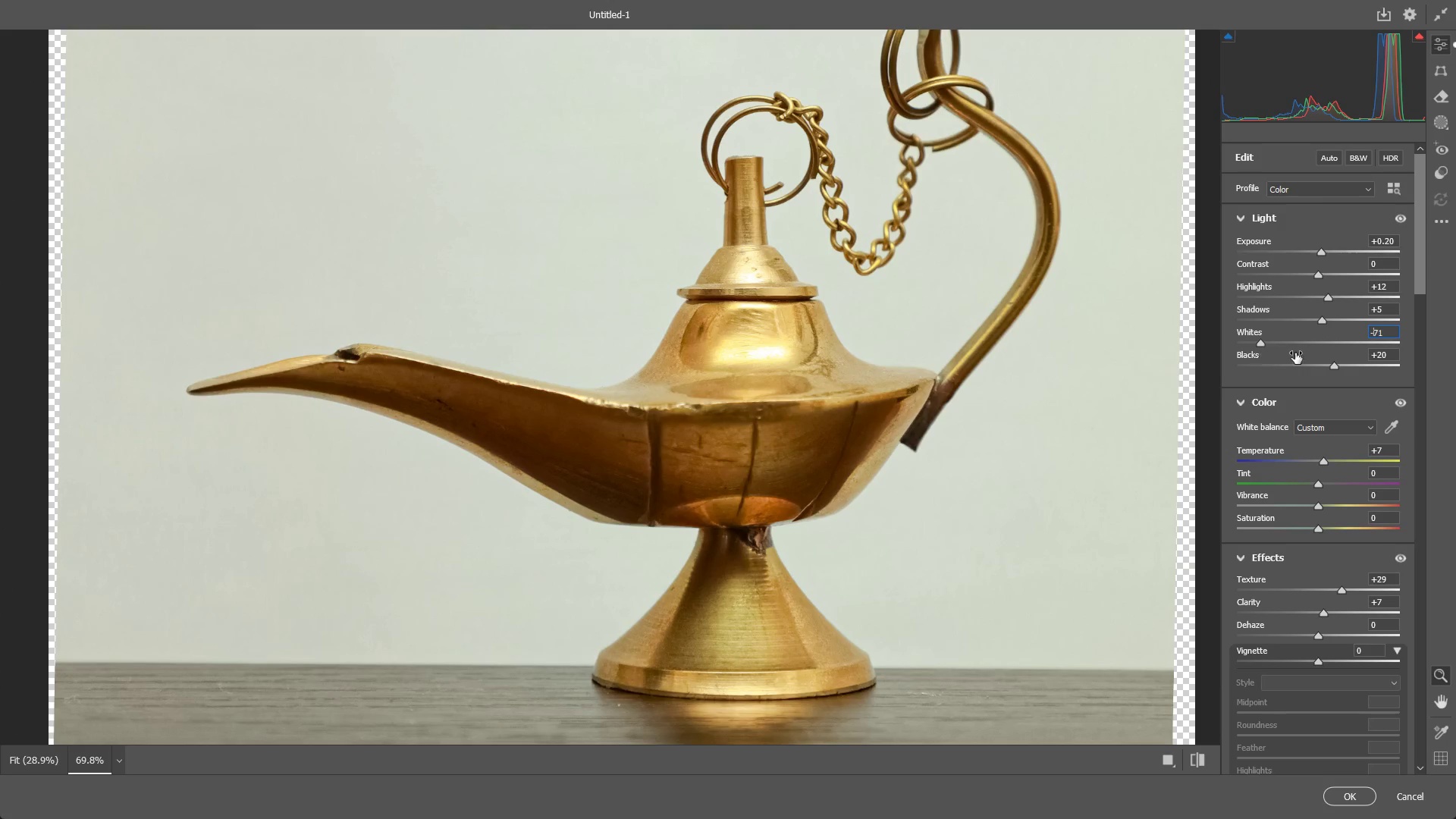 
key(Control+ControlLeft)
 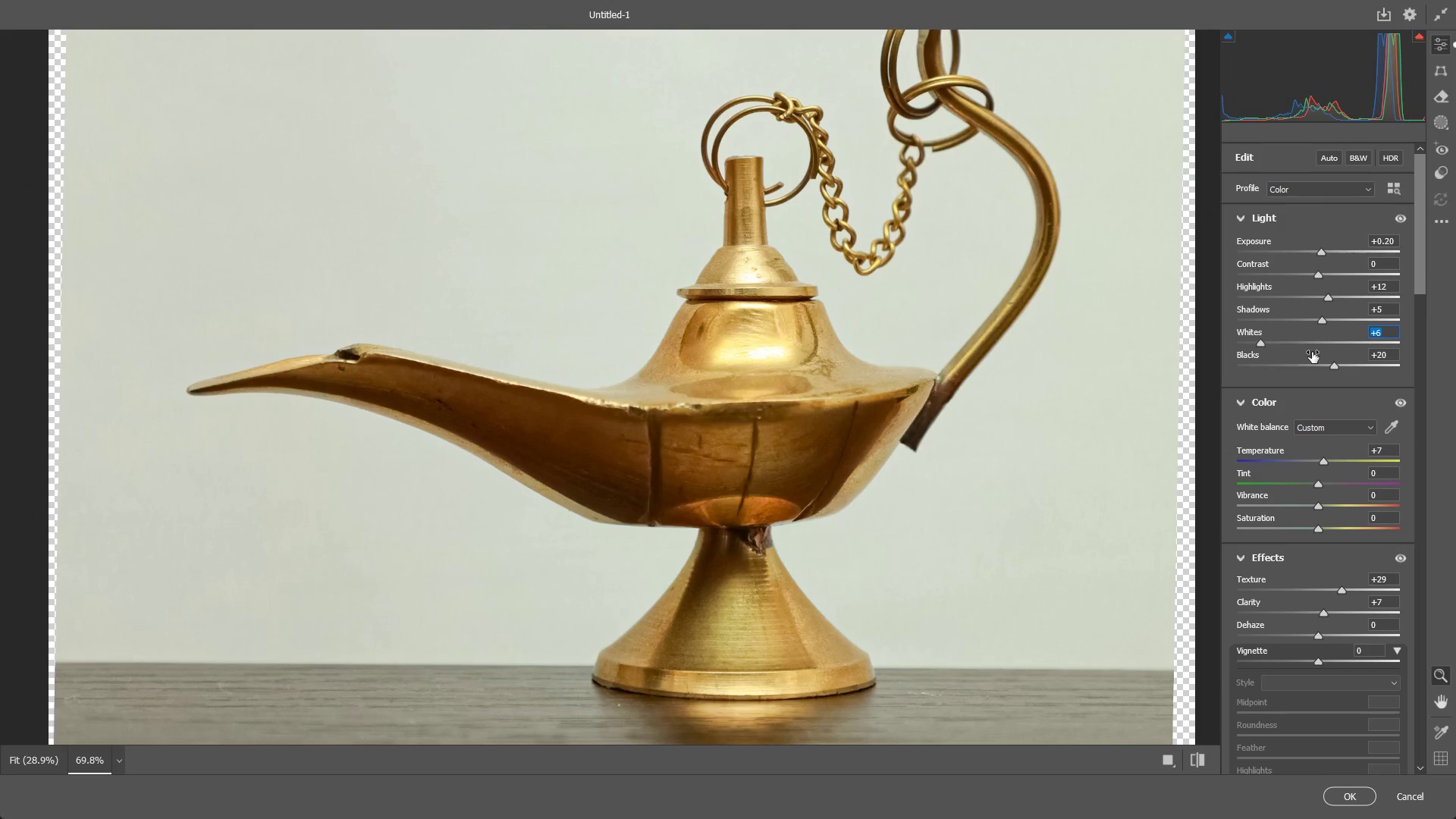 
key(Control+Z)
 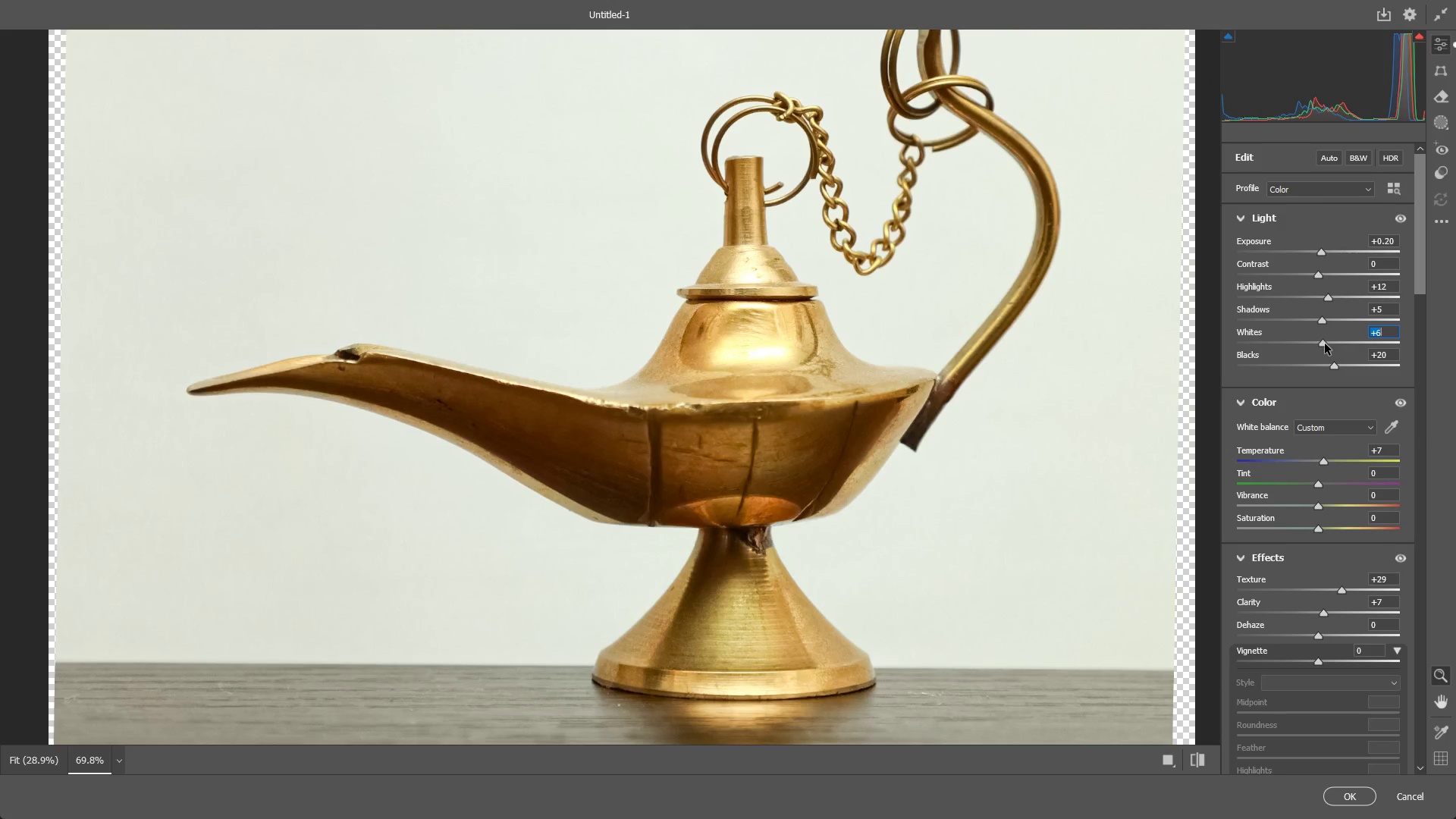 
left_click_drag(start_coordinate=[1323, 344], to_coordinate=[1311, 346])
 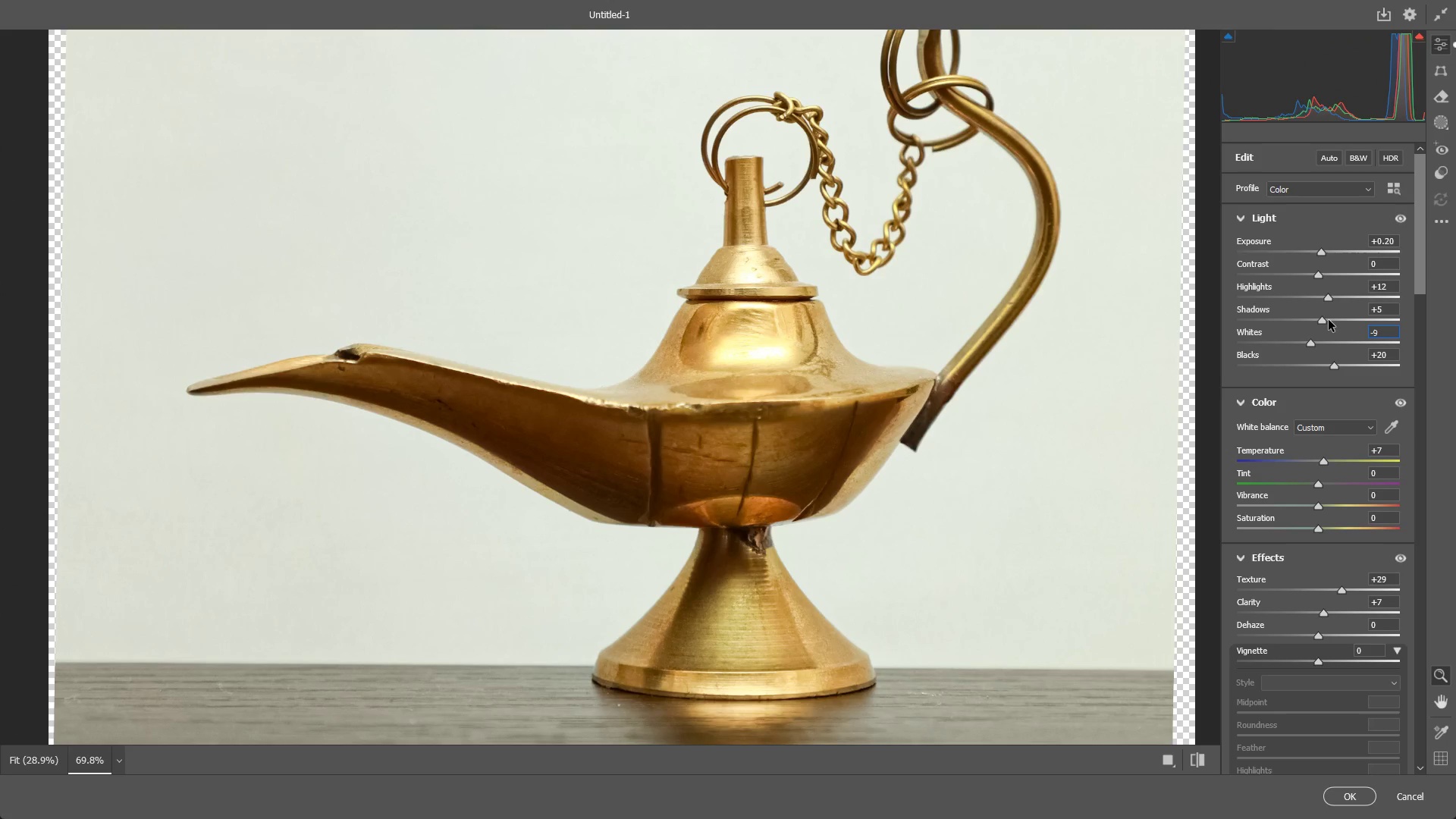 
left_click_drag(start_coordinate=[1323, 318], to_coordinate=[1312, 324])
 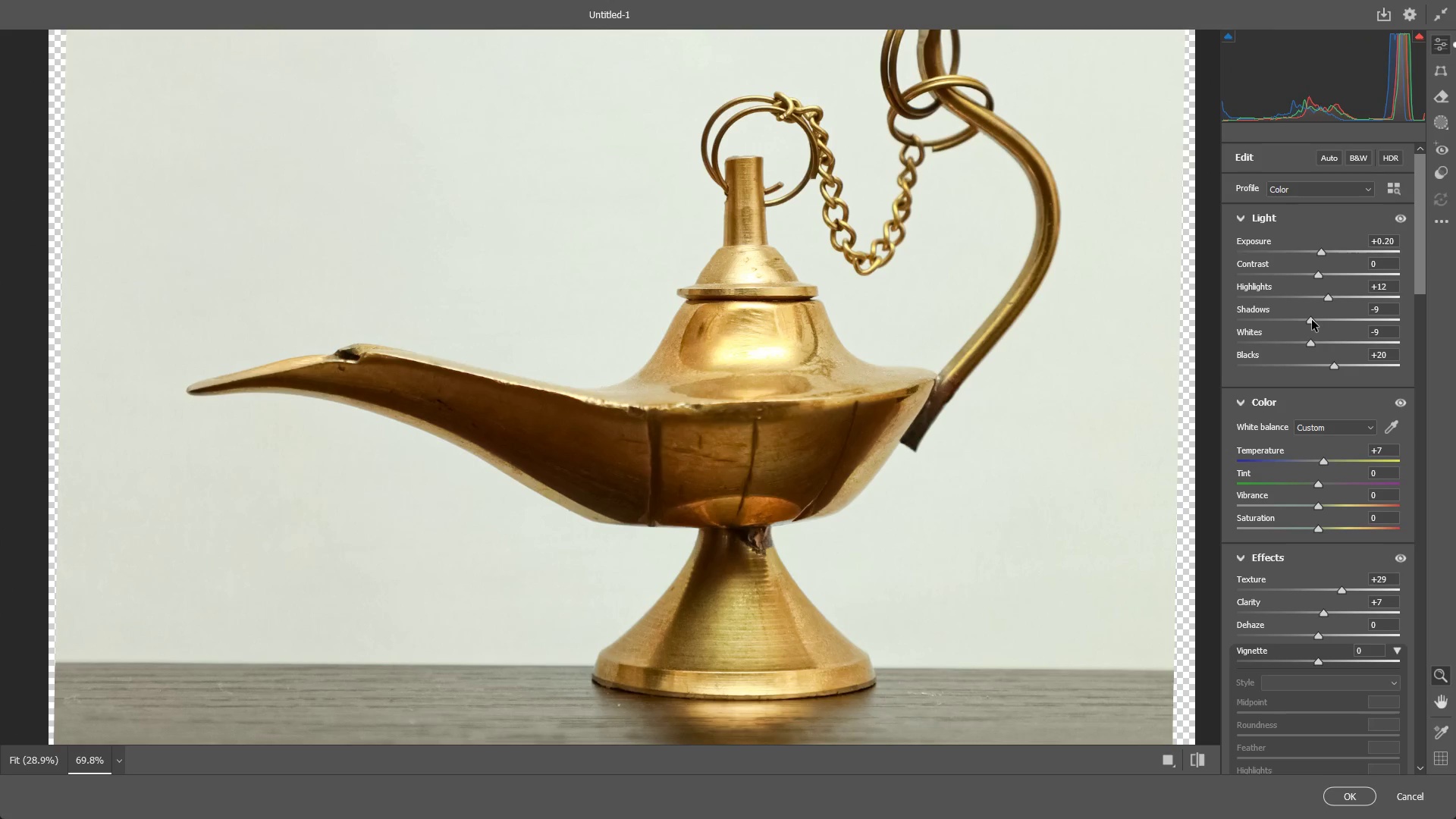 
double_click([1312, 320])
 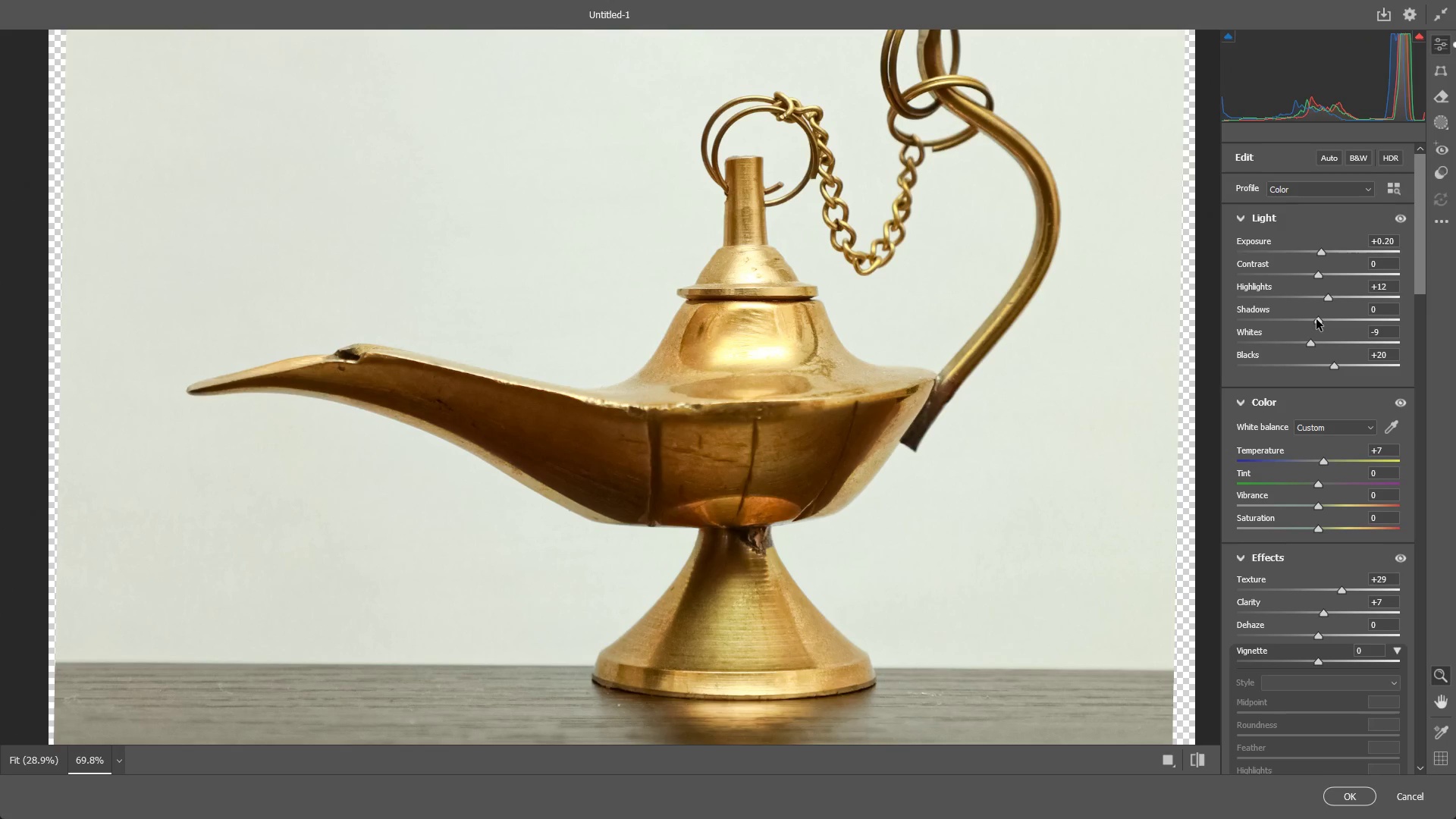 
left_click_drag(start_coordinate=[1316, 319], to_coordinate=[1285, 340])
 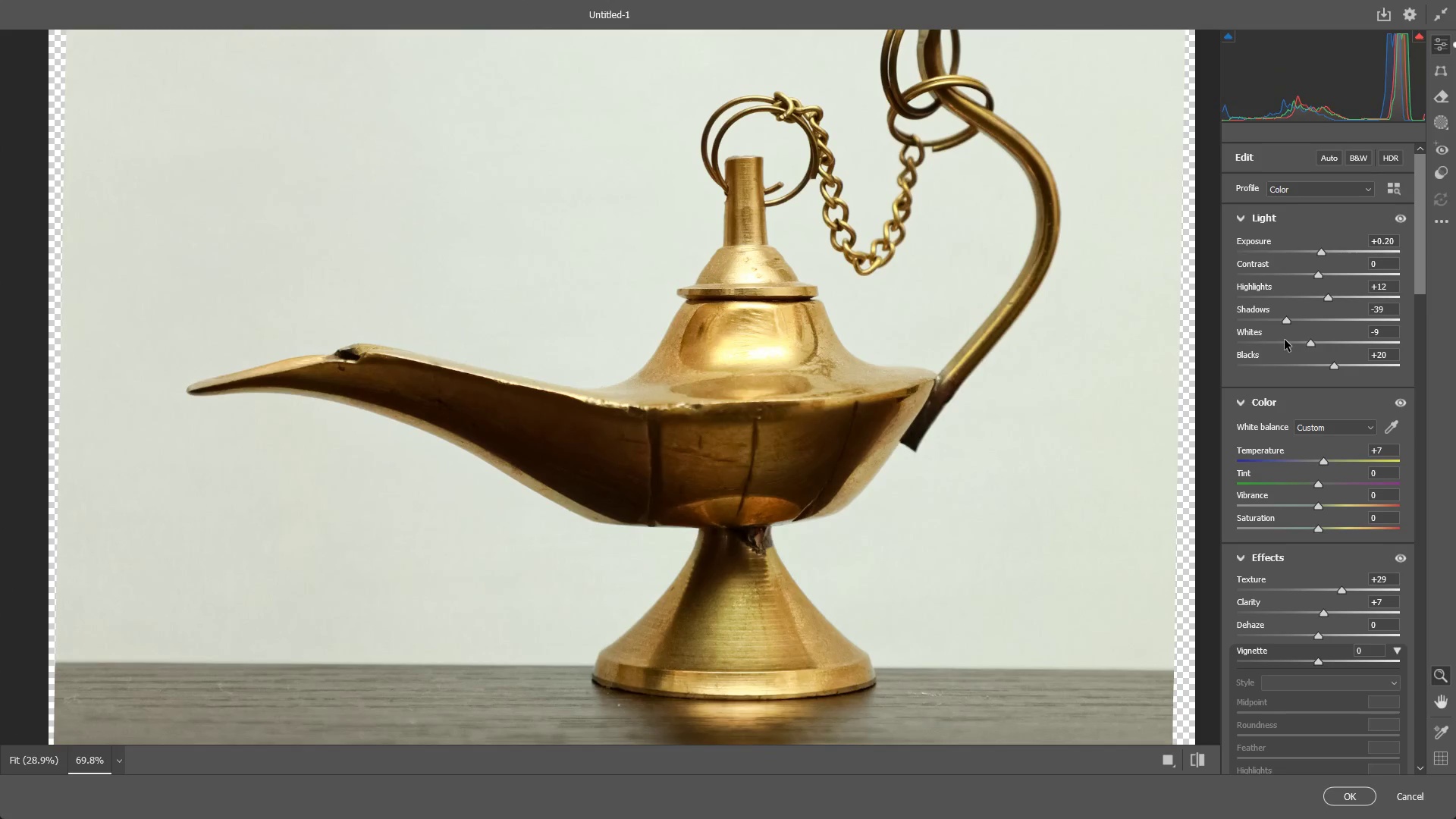 
key(Control+Z)
 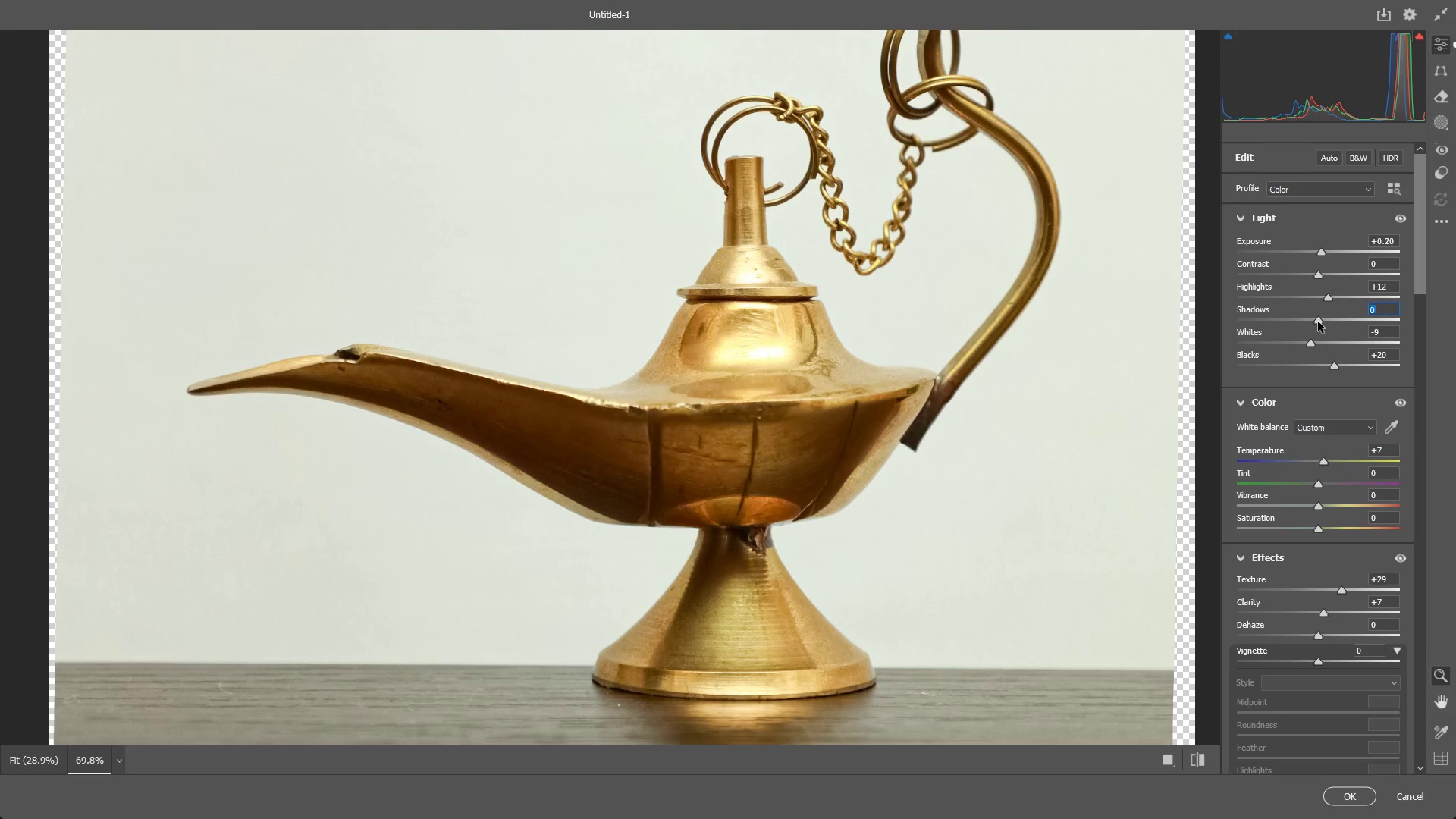 
left_click_drag(start_coordinate=[1318, 322], to_coordinate=[1304, 322])
 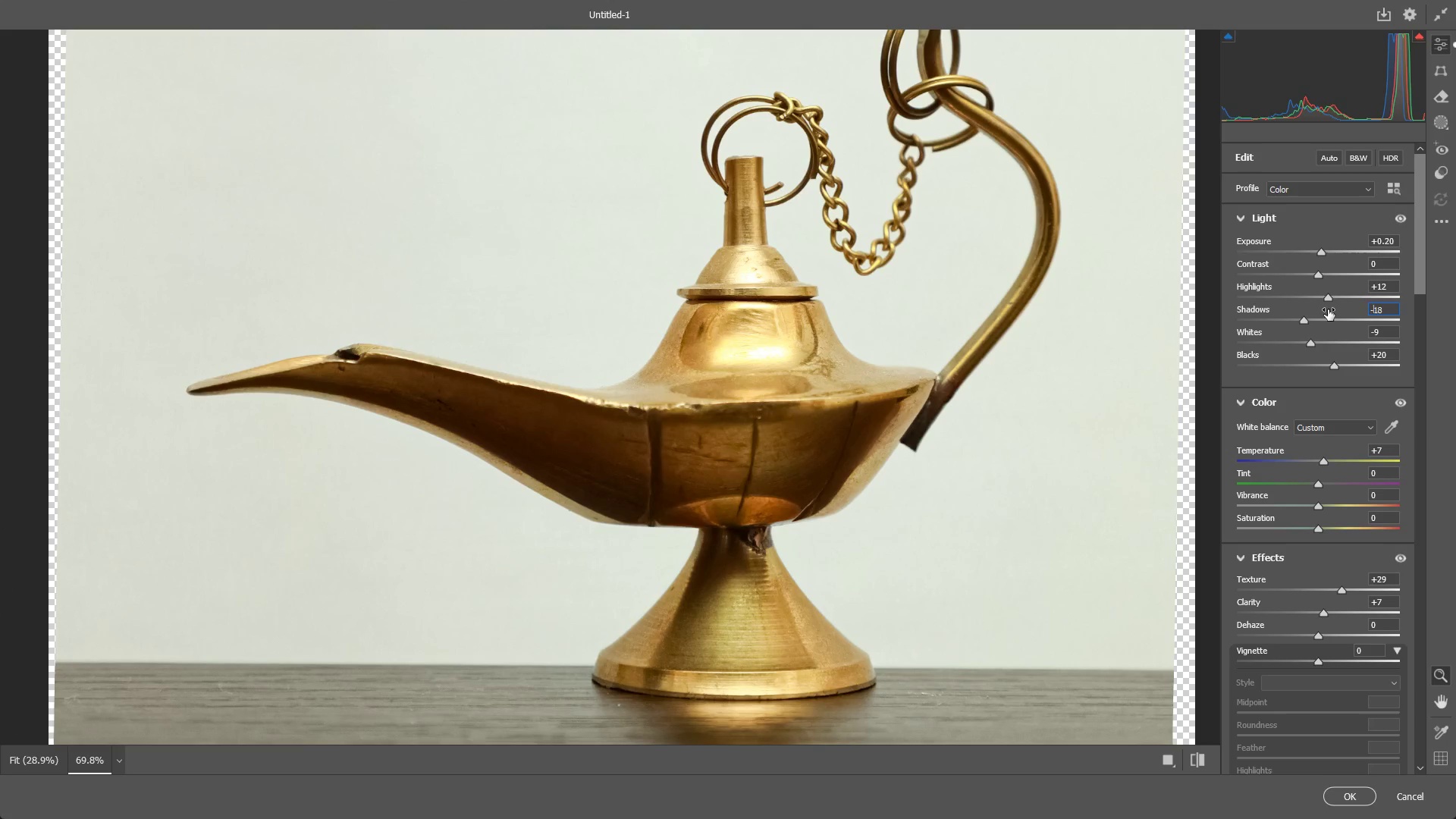 
key(Control+ControlLeft)
 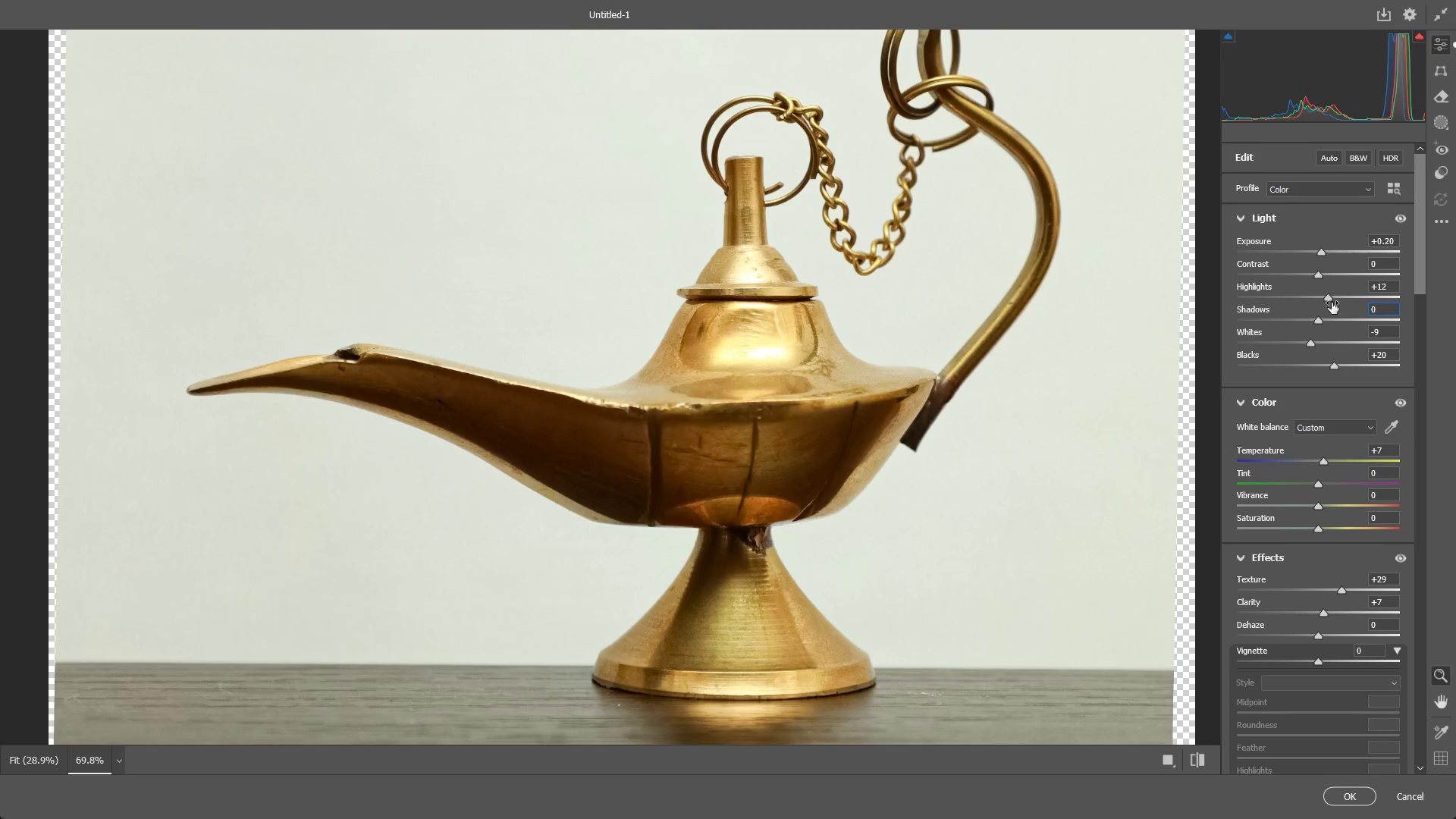 
key(Control+Z)
 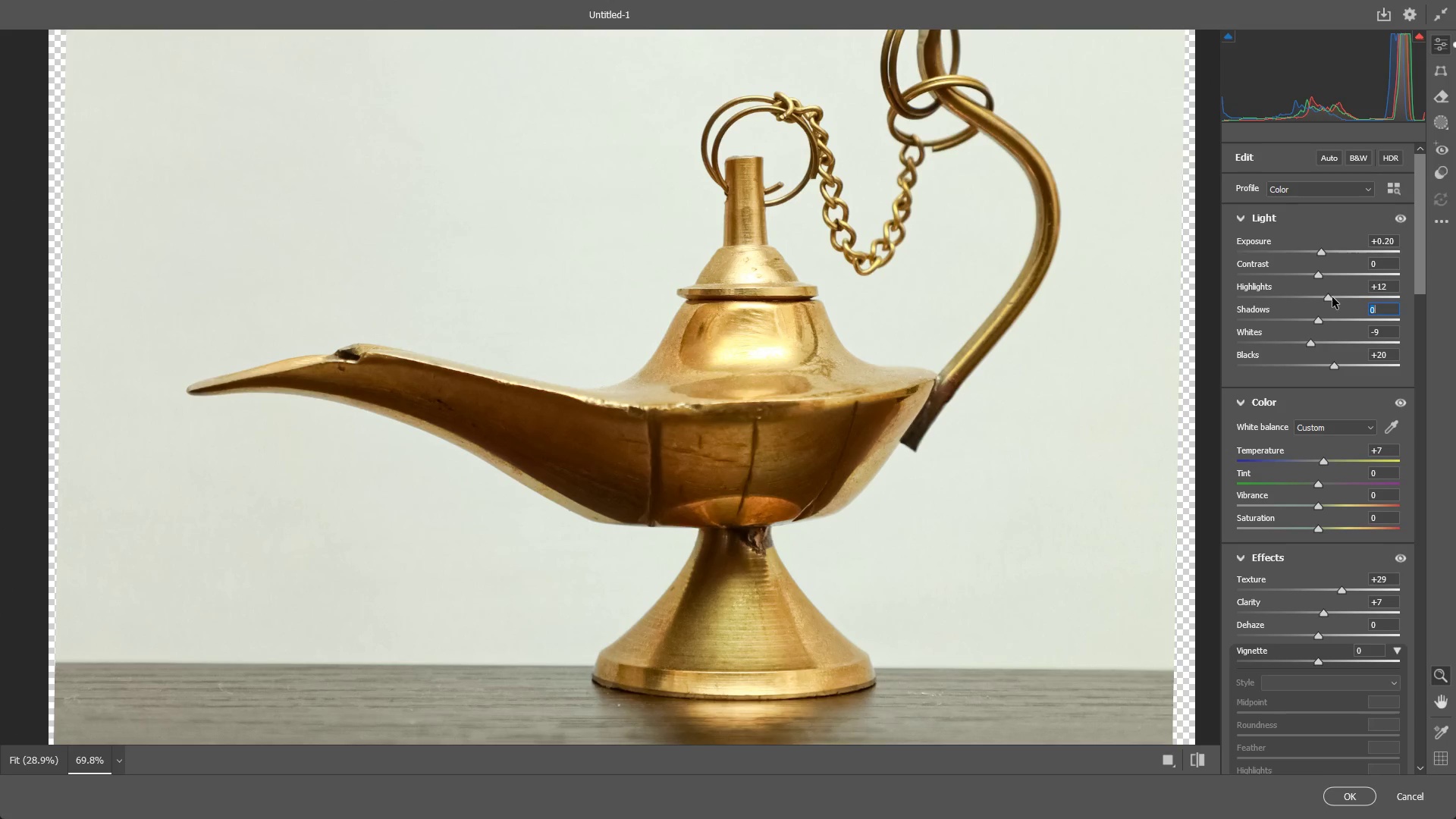 
left_click_drag(start_coordinate=[1332, 297], to_coordinate=[1149, 326])
 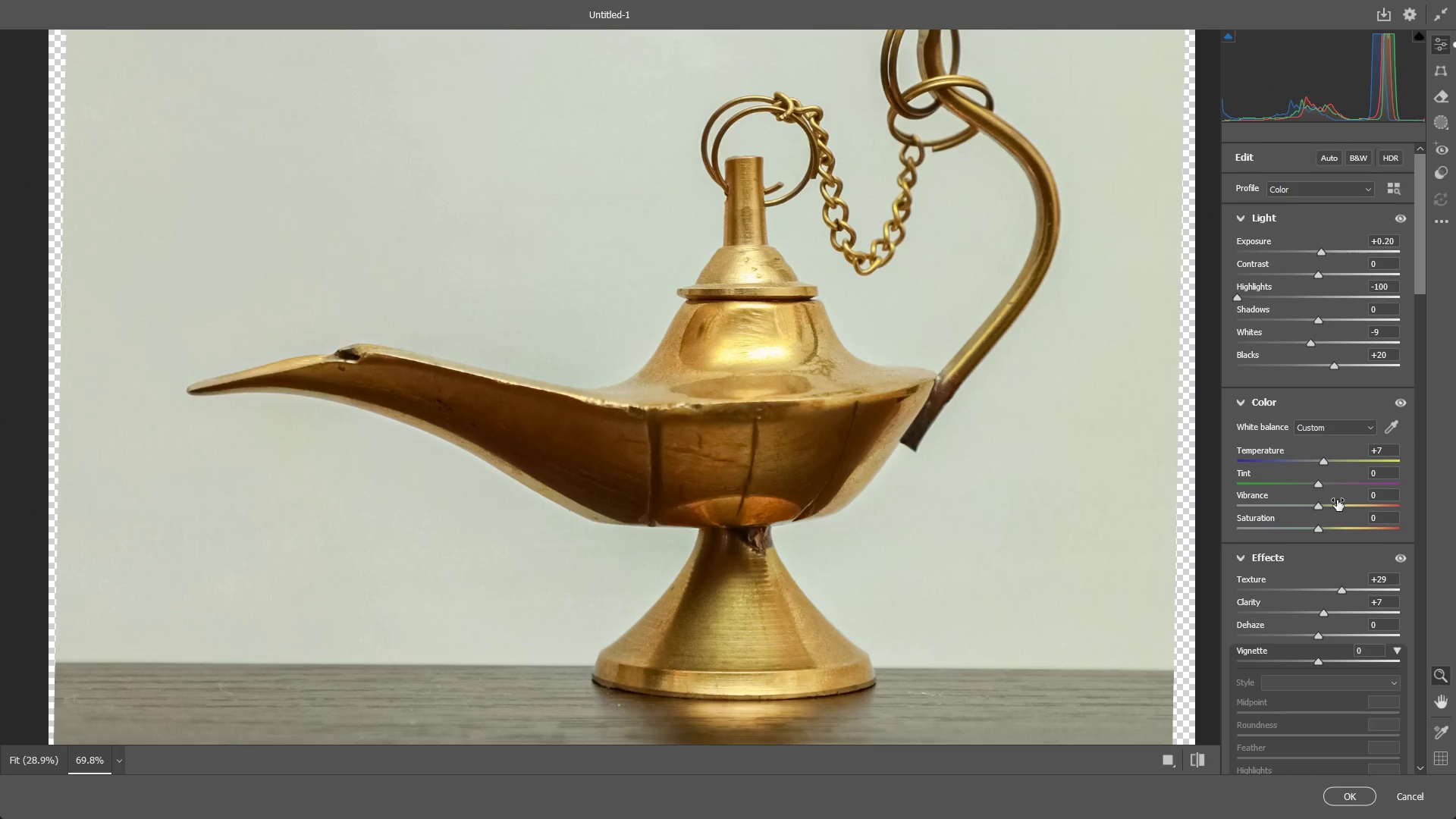 
scroll: coordinate [1306, 516], scroll_direction: down, amount: 3.0
 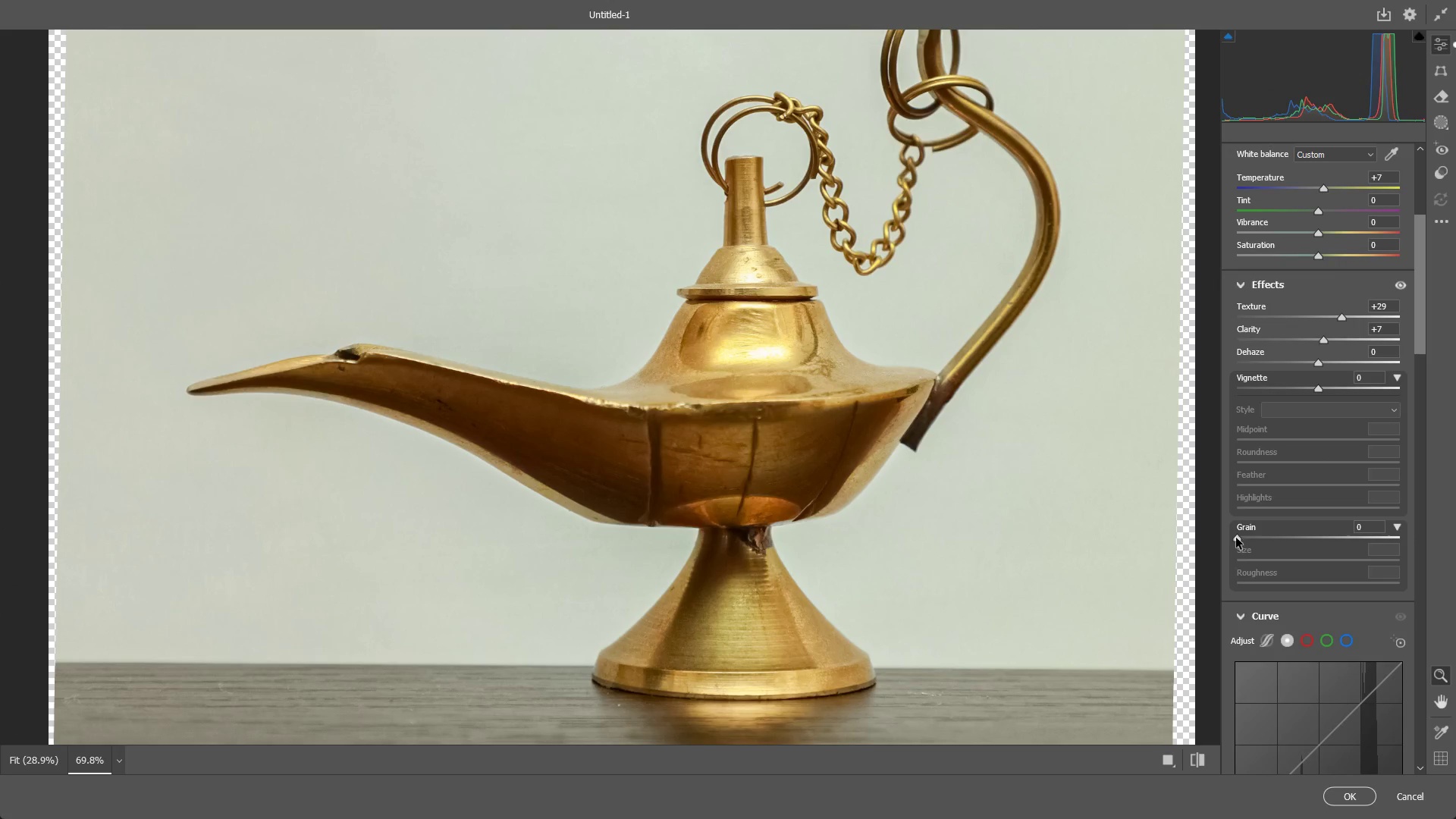 
left_click_drag(start_coordinate=[1241, 540], to_coordinate=[1254, 539])
 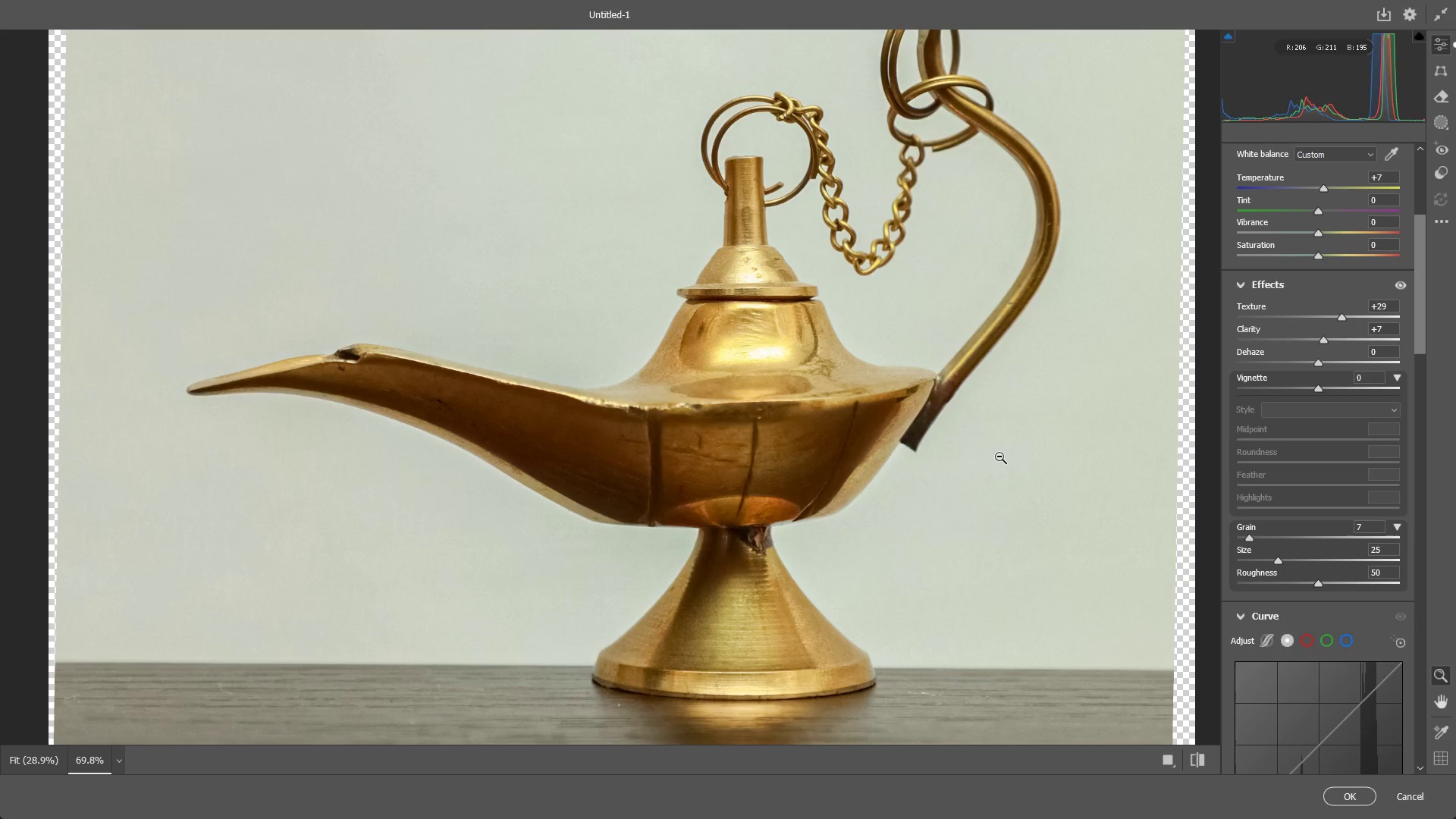 
left_click_drag(start_coordinate=[915, 433], to_coordinate=[1081, 422])
 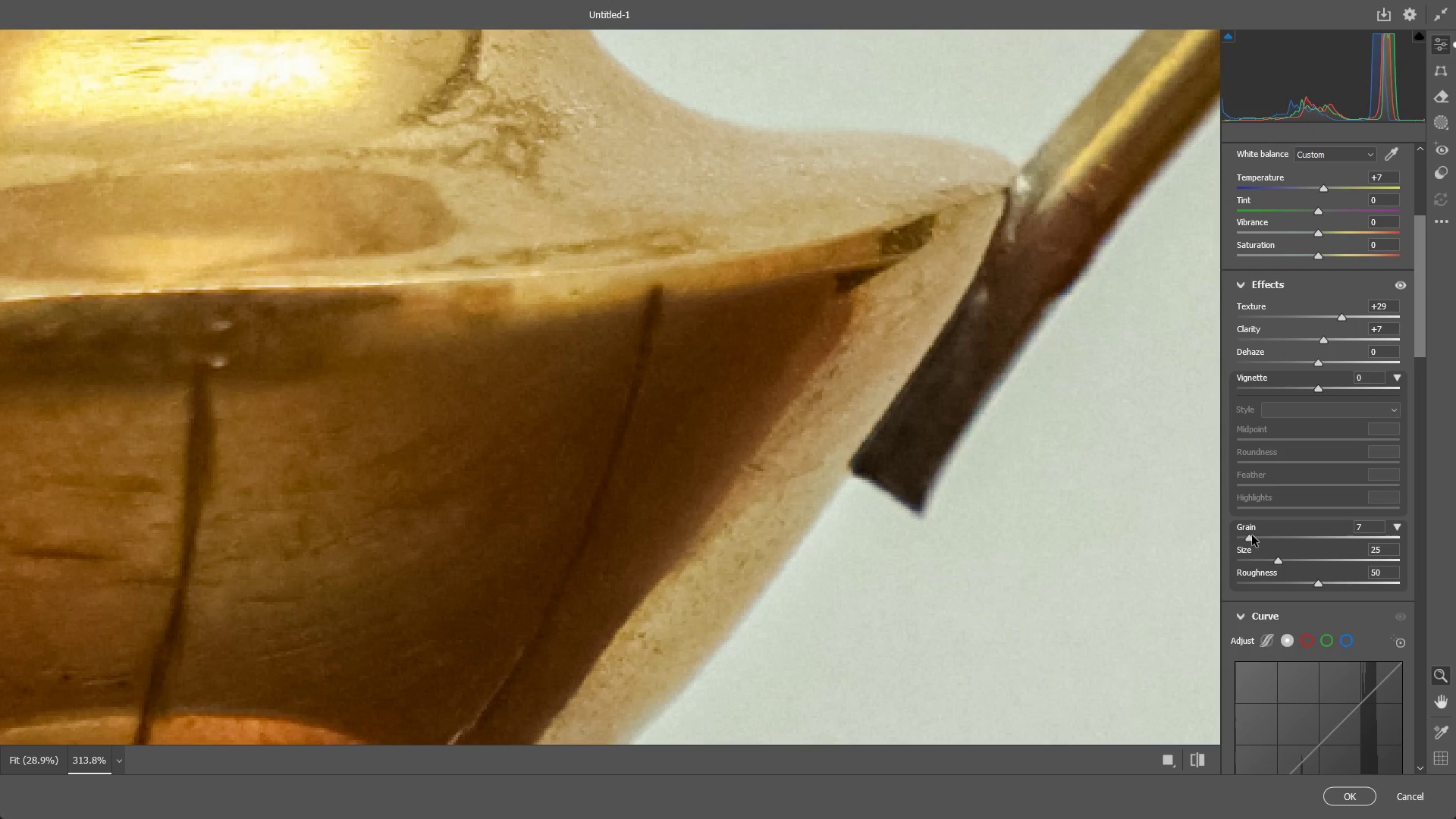 
left_click_drag(start_coordinate=[1250, 537], to_coordinate=[1246, 535])
 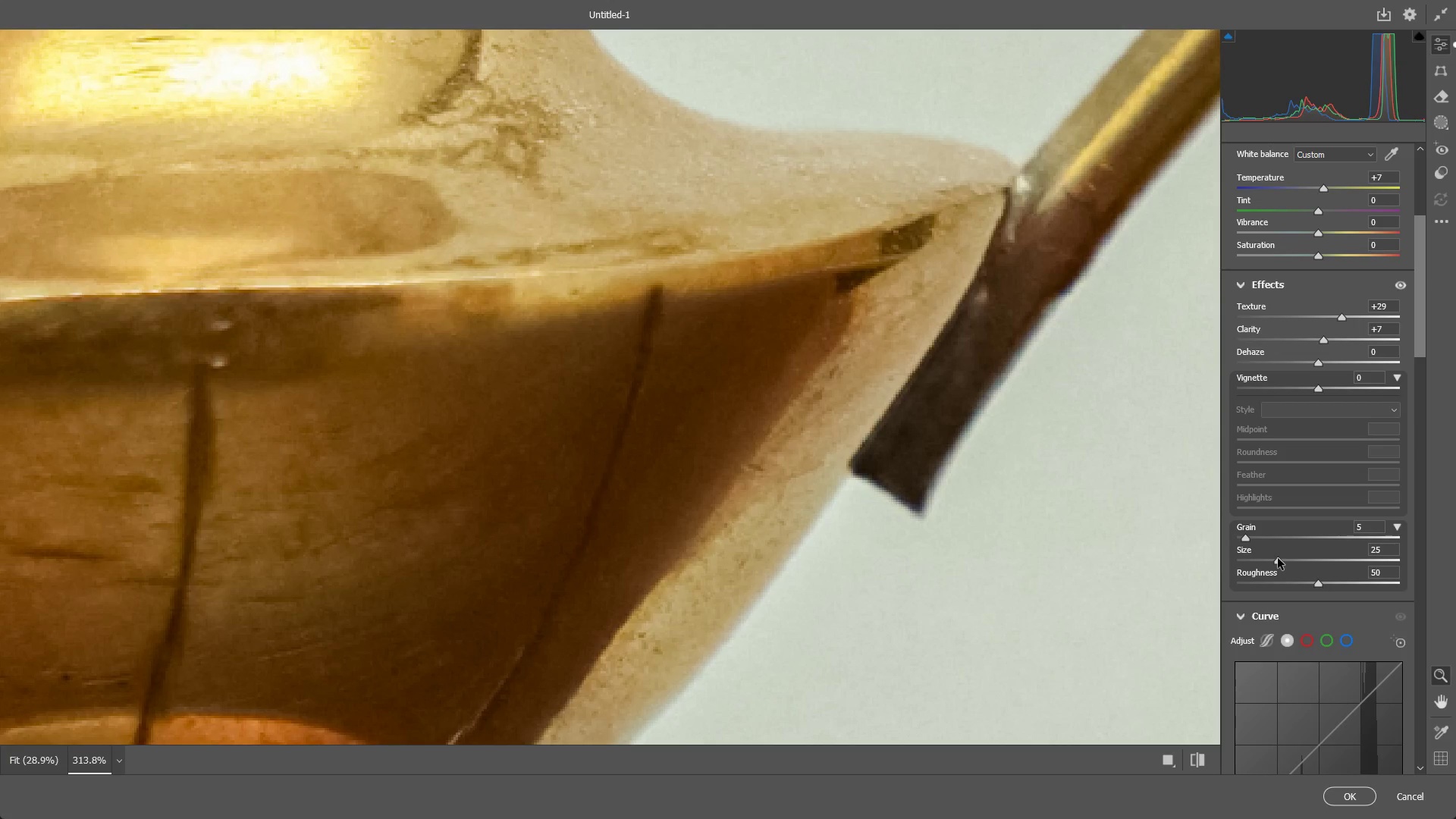 
left_click_drag(start_coordinate=[1279, 557], to_coordinate=[1257, 570])
 